 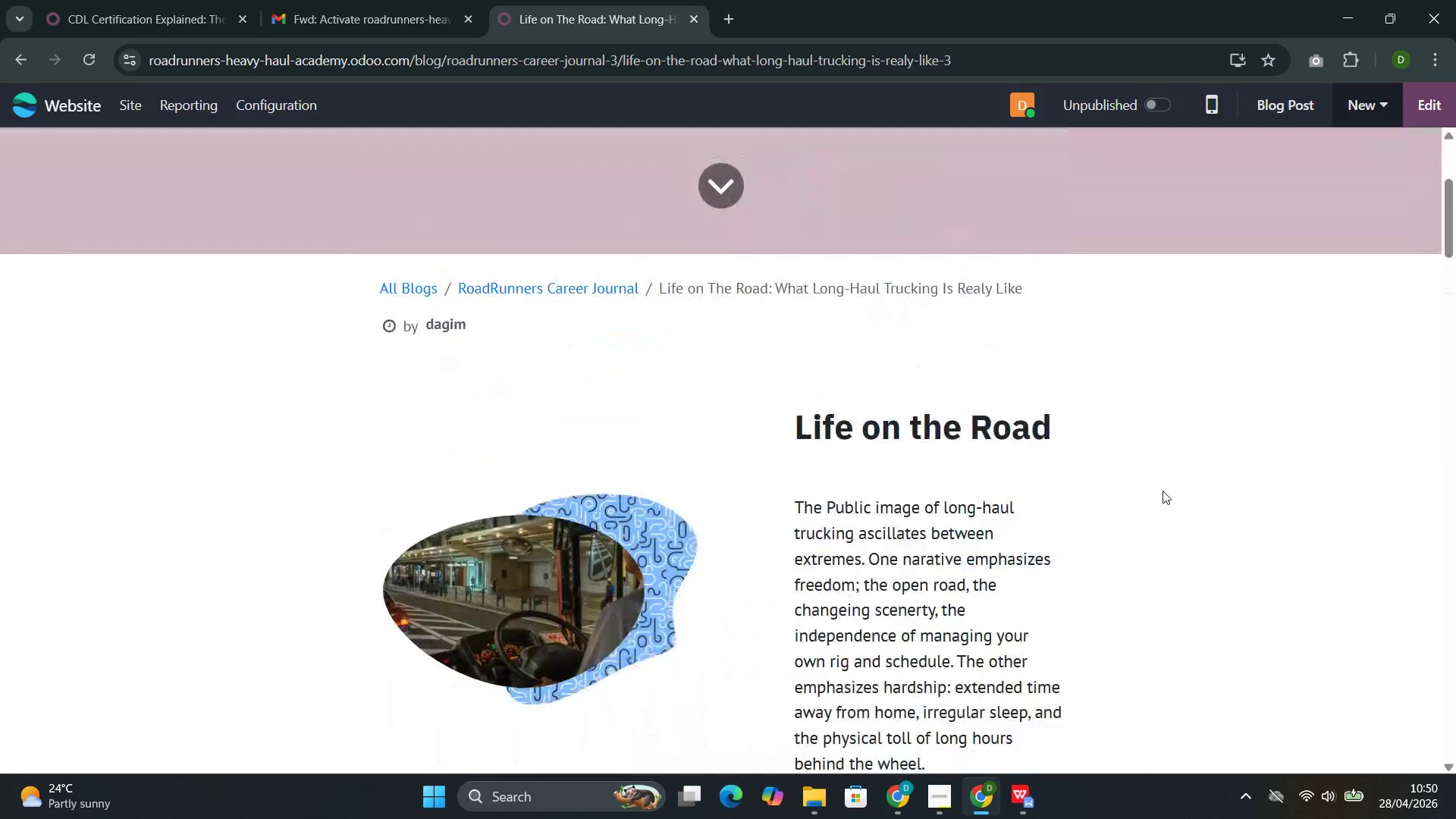 
left_click([321, 156])
 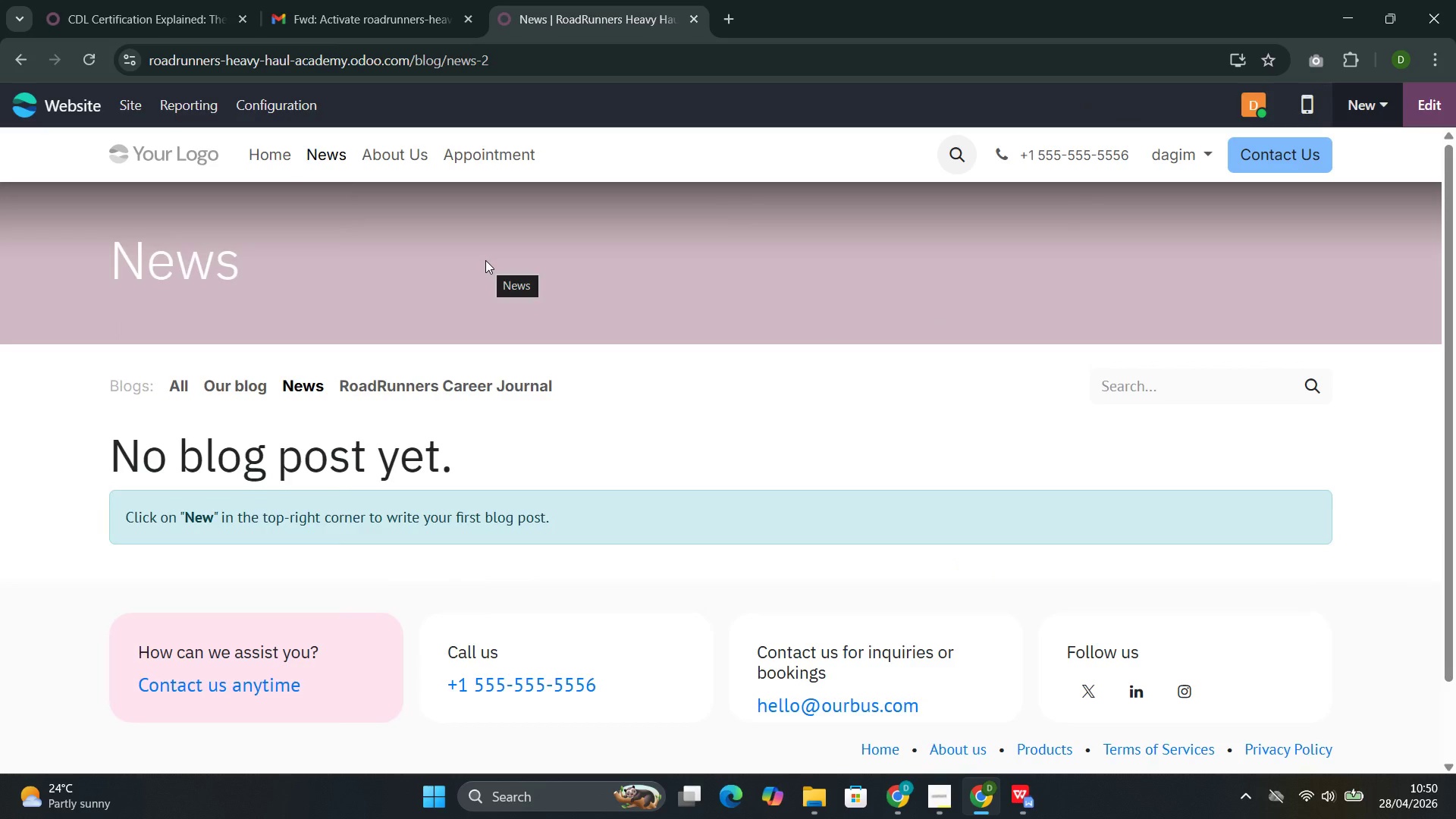 
wait(21.23)
 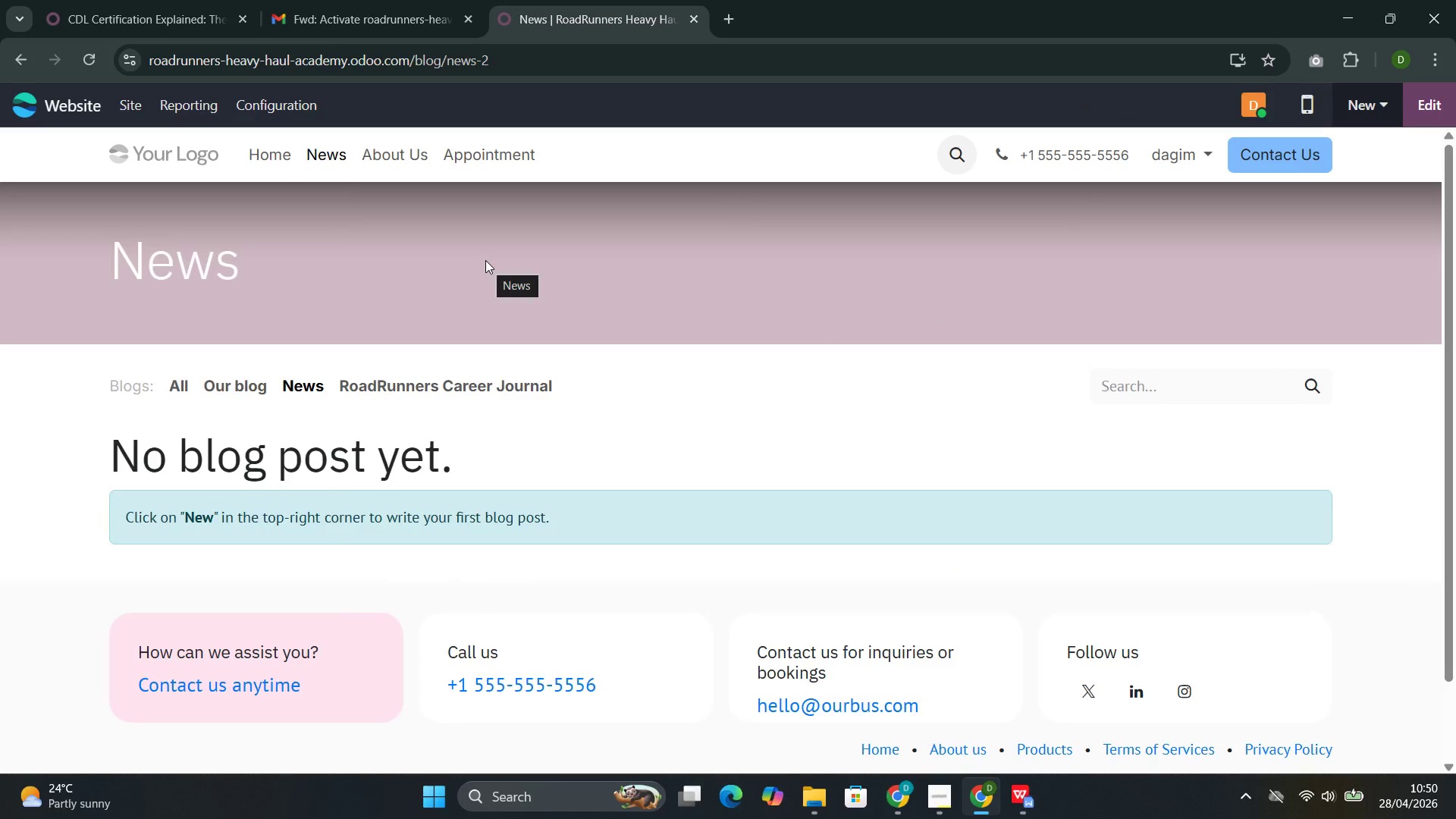 
left_click([483, 381])
 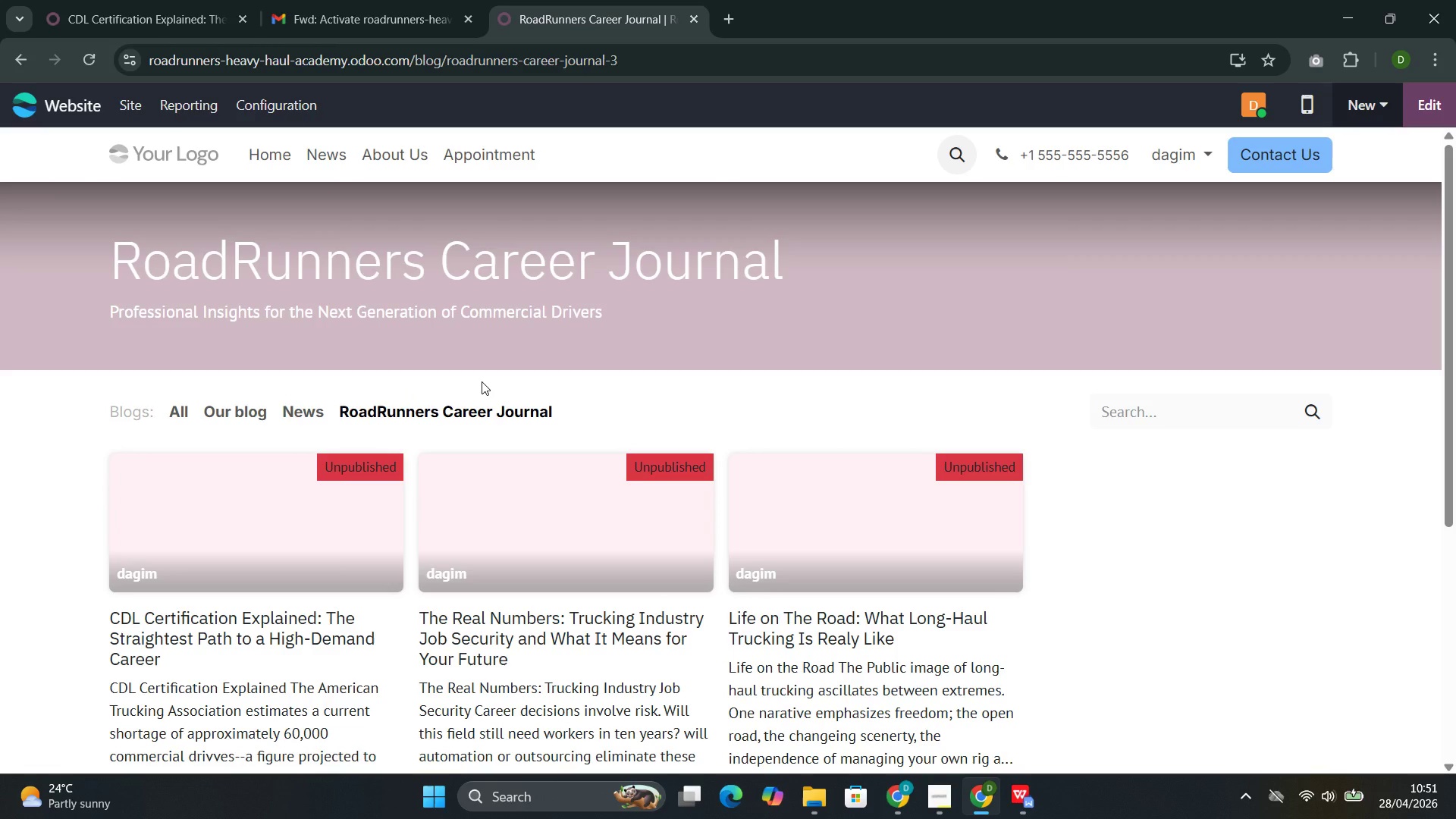 
wait(19.84)
 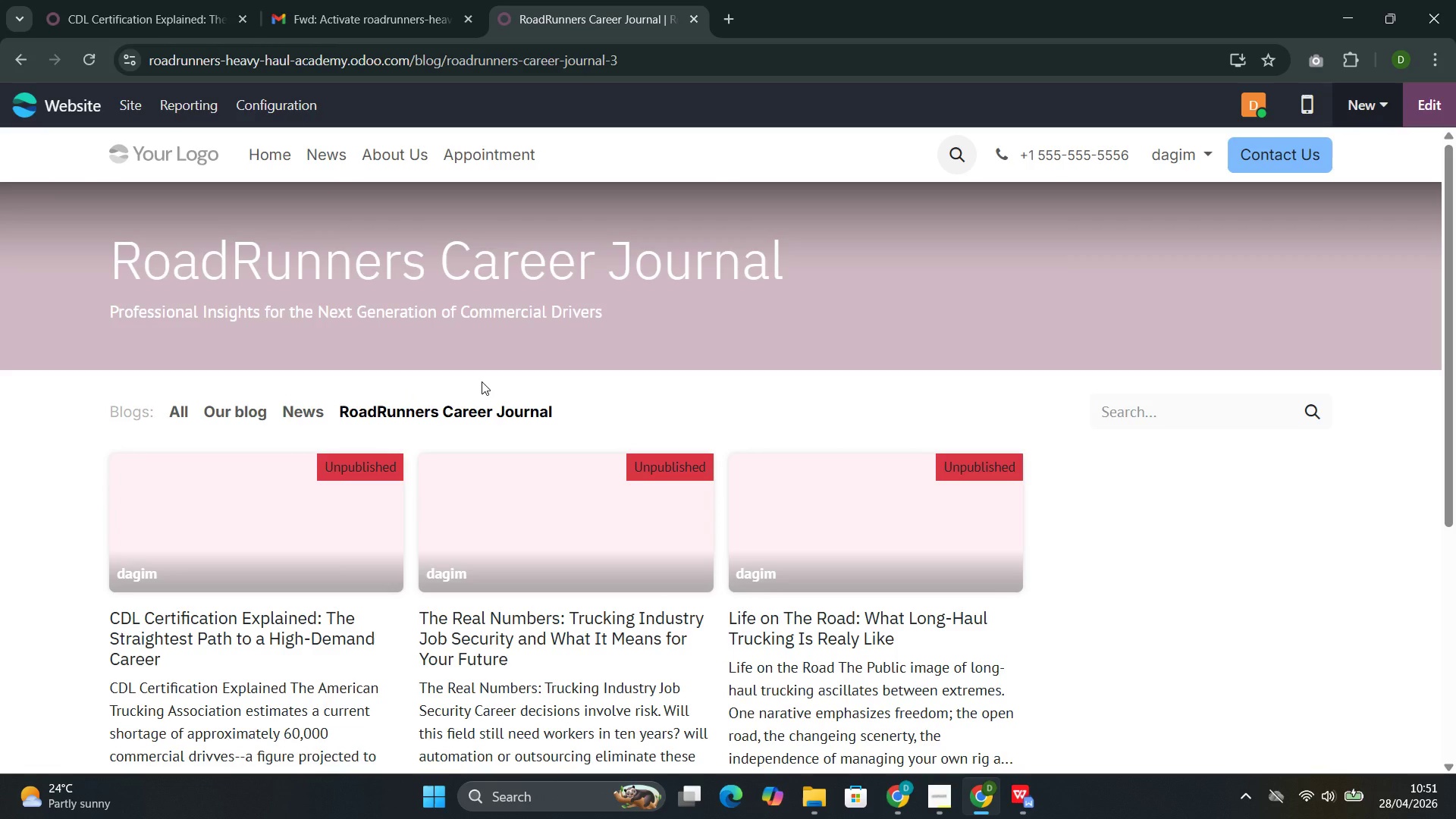 
scroll: coordinate [802, 396], scroll_direction: down, amount: 3.0
 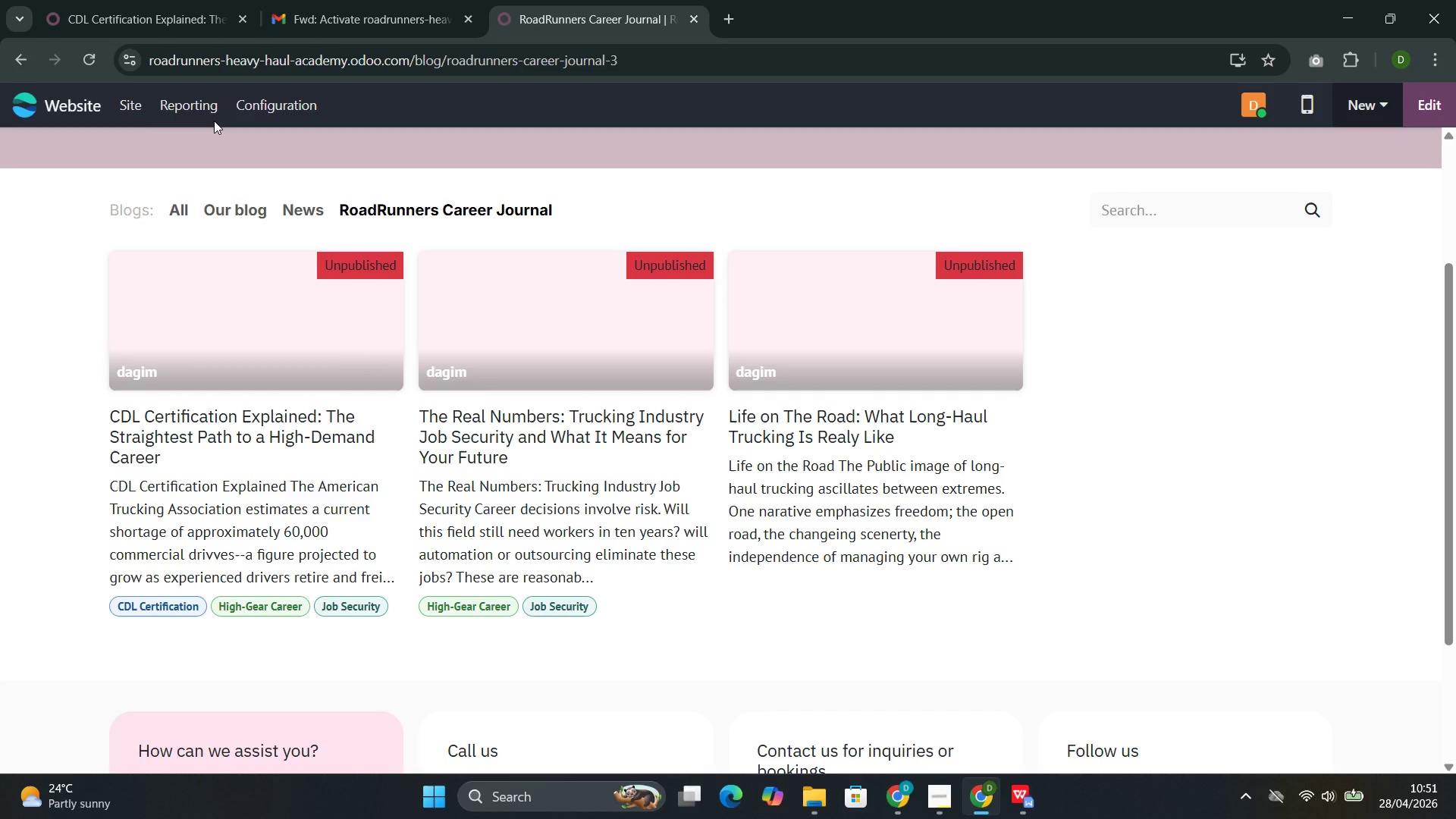 
left_click([137, 114])
 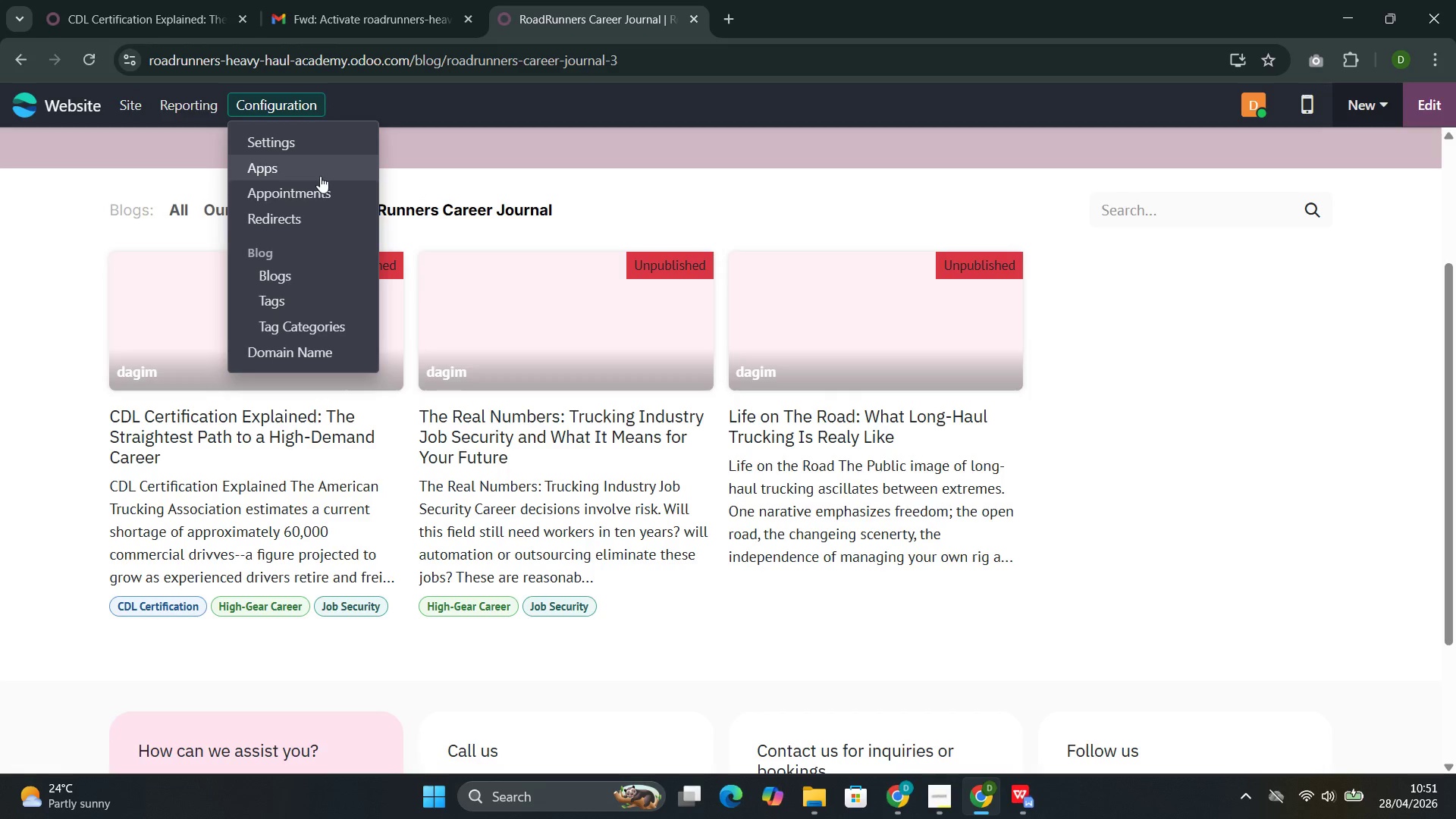 
left_click([306, 297])
 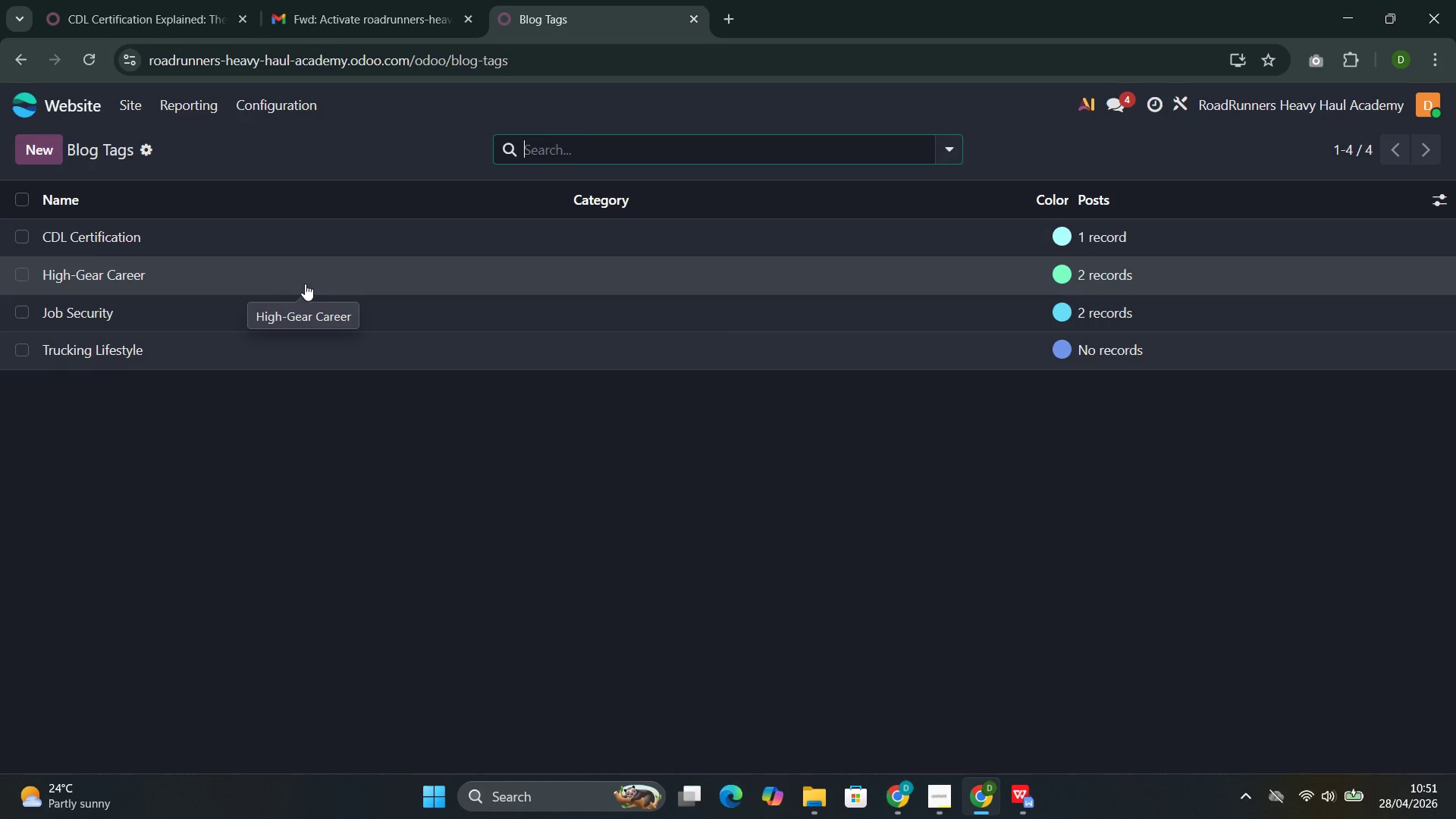 
wait(12.59)
 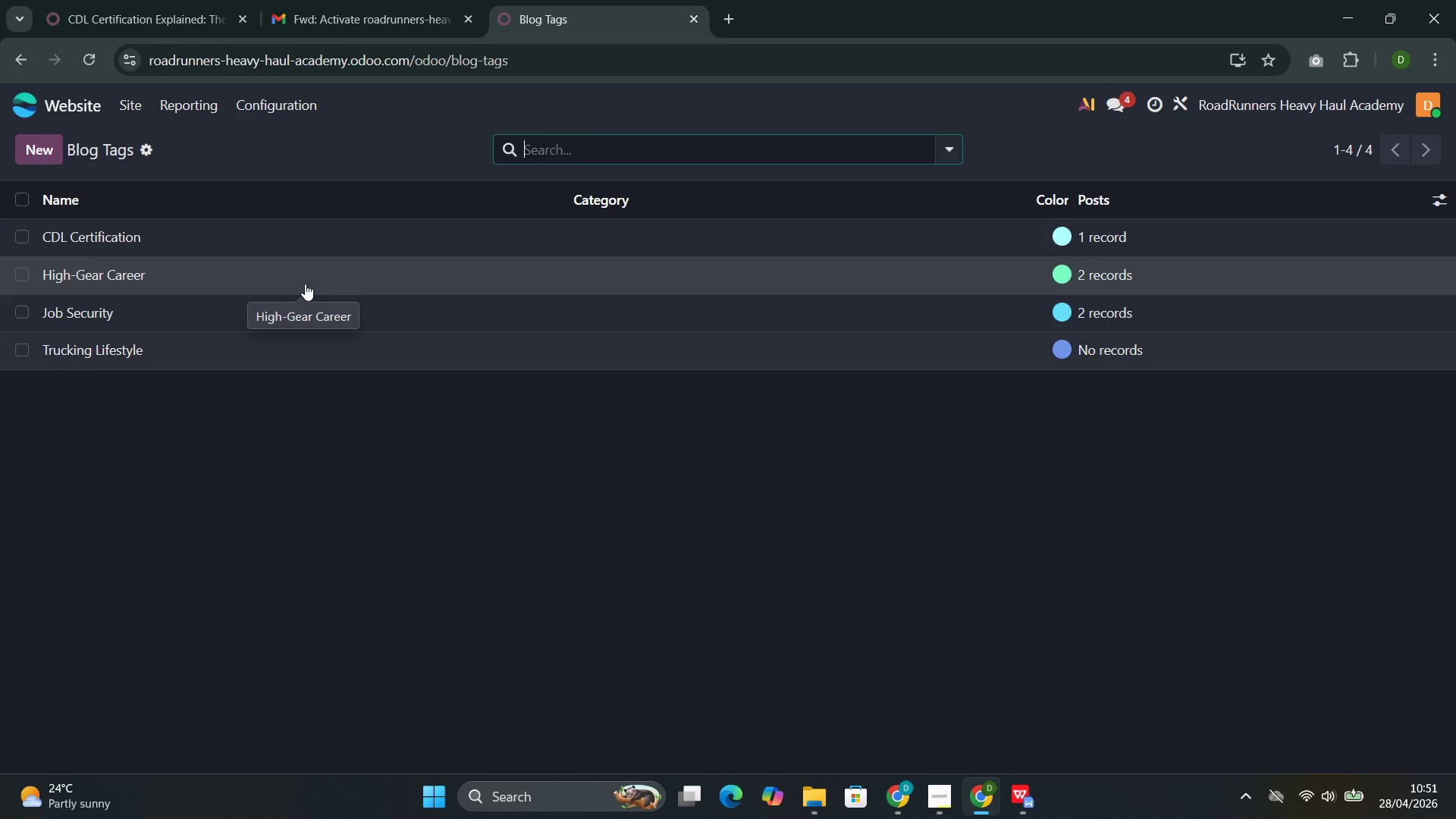 
left_click([180, 366])
 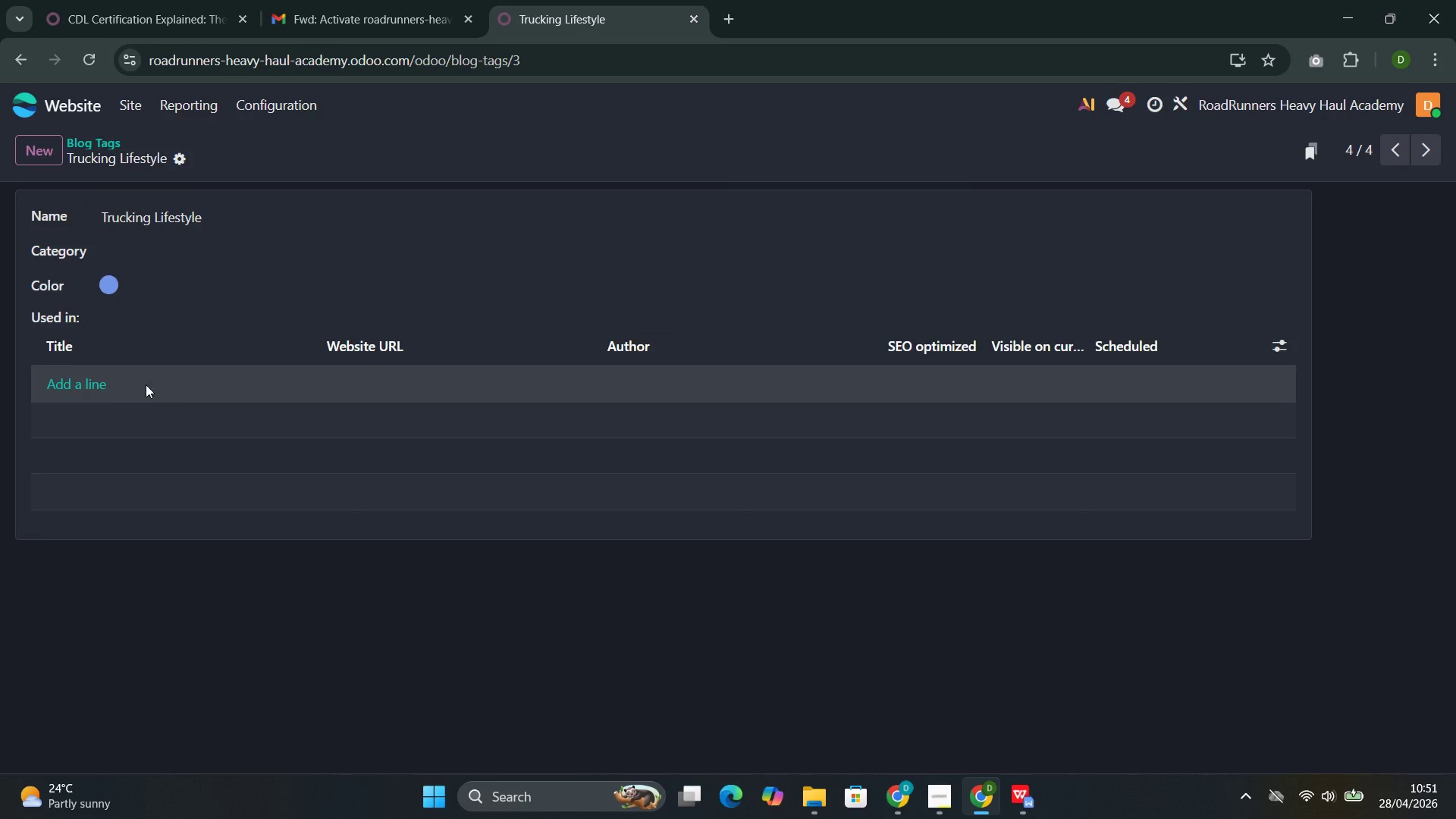 
left_click([146, 384])
 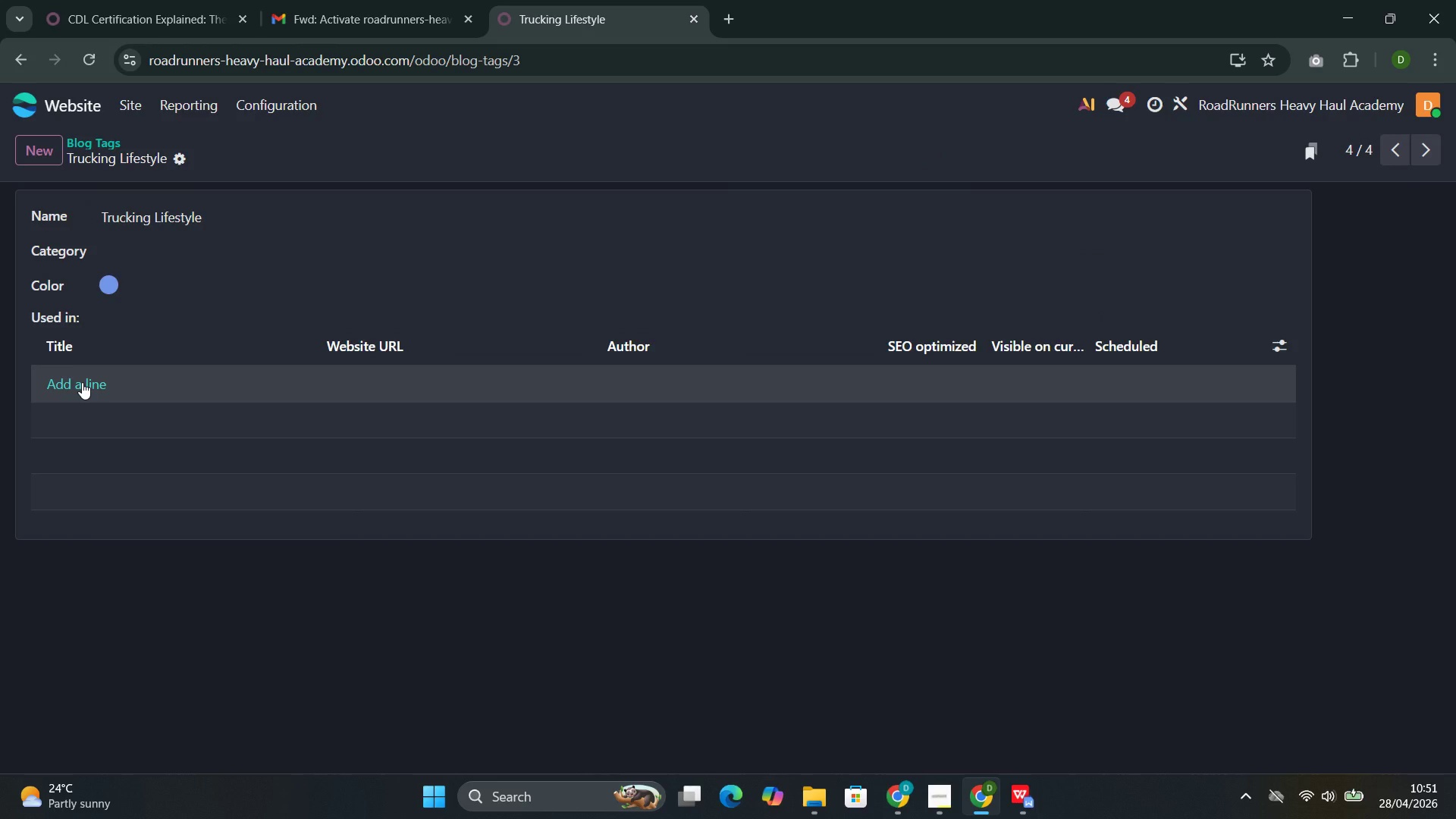 
left_click([82, 382])
 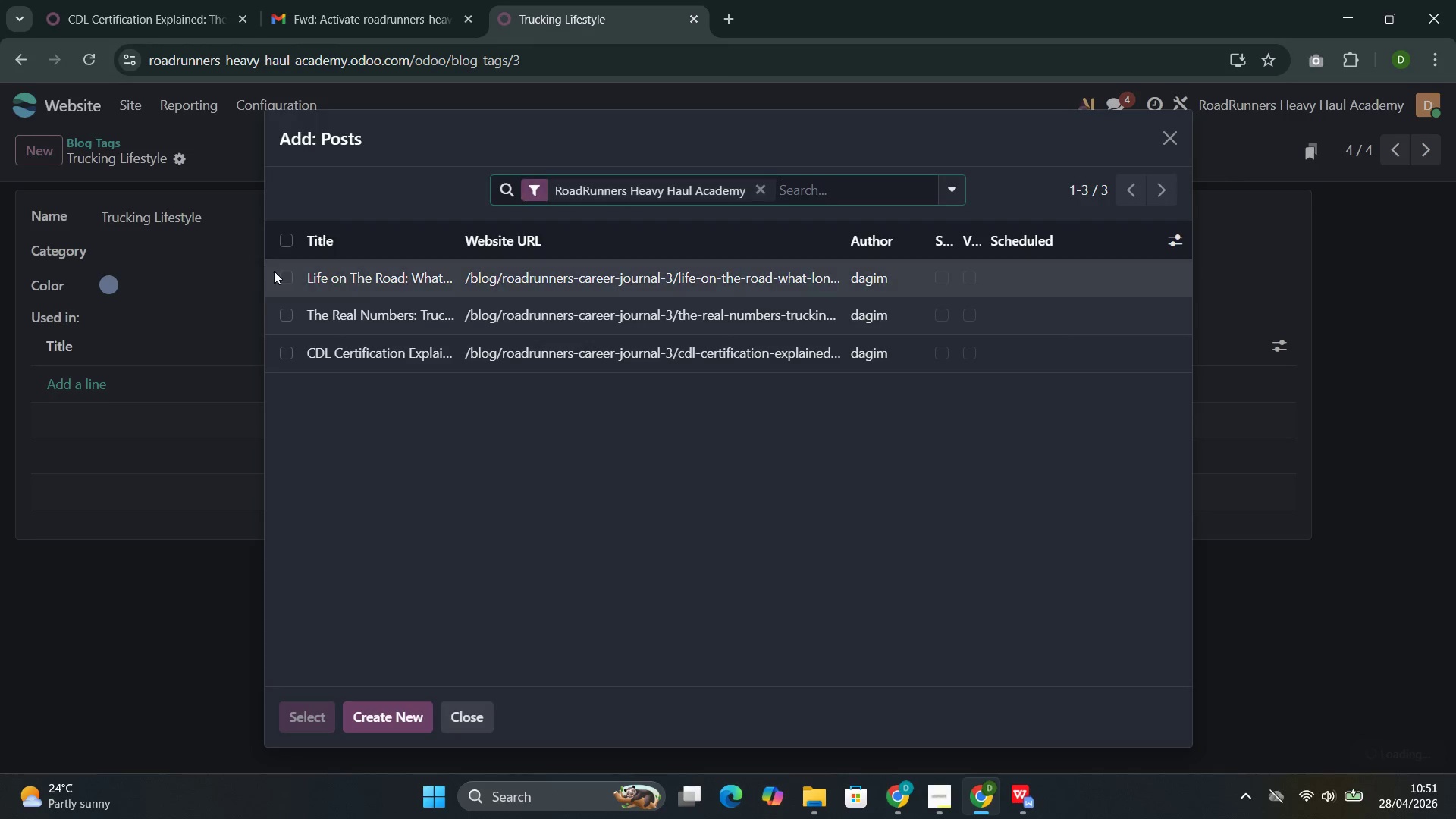 
left_click([303, 274])
 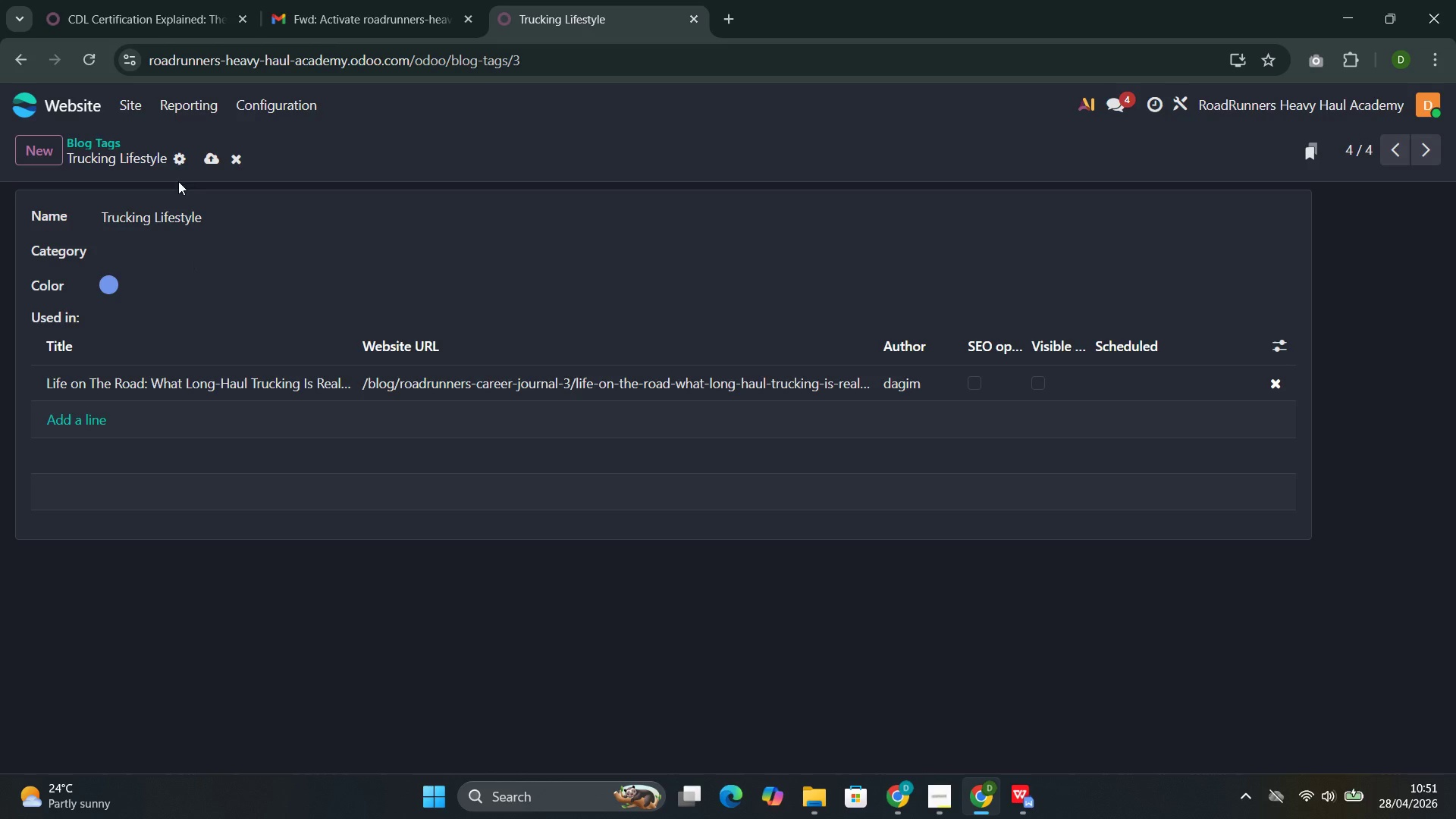 
left_click([206, 159])
 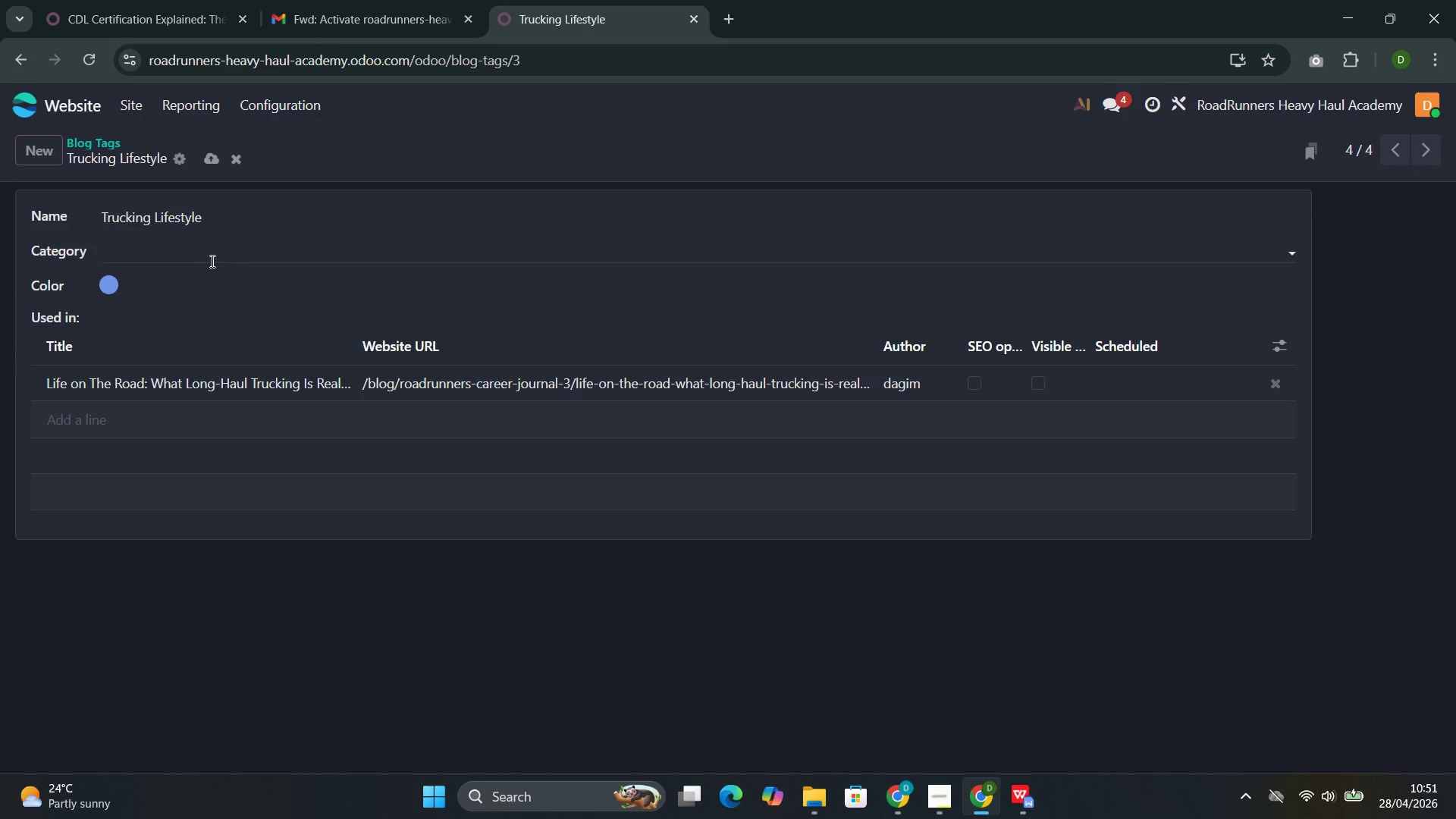 
mouse_move([257, 327])
 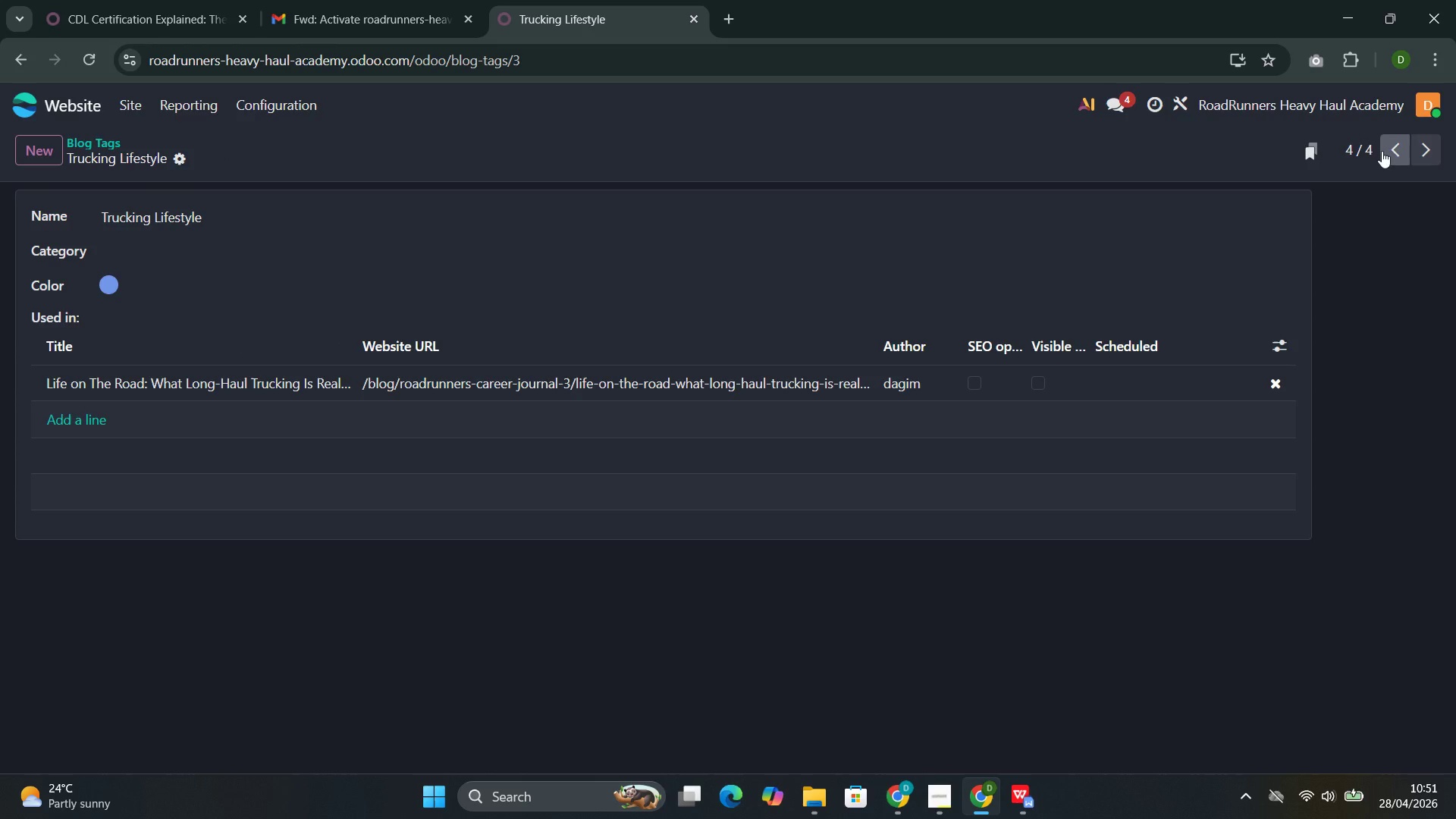 
left_click([1392, 152])
 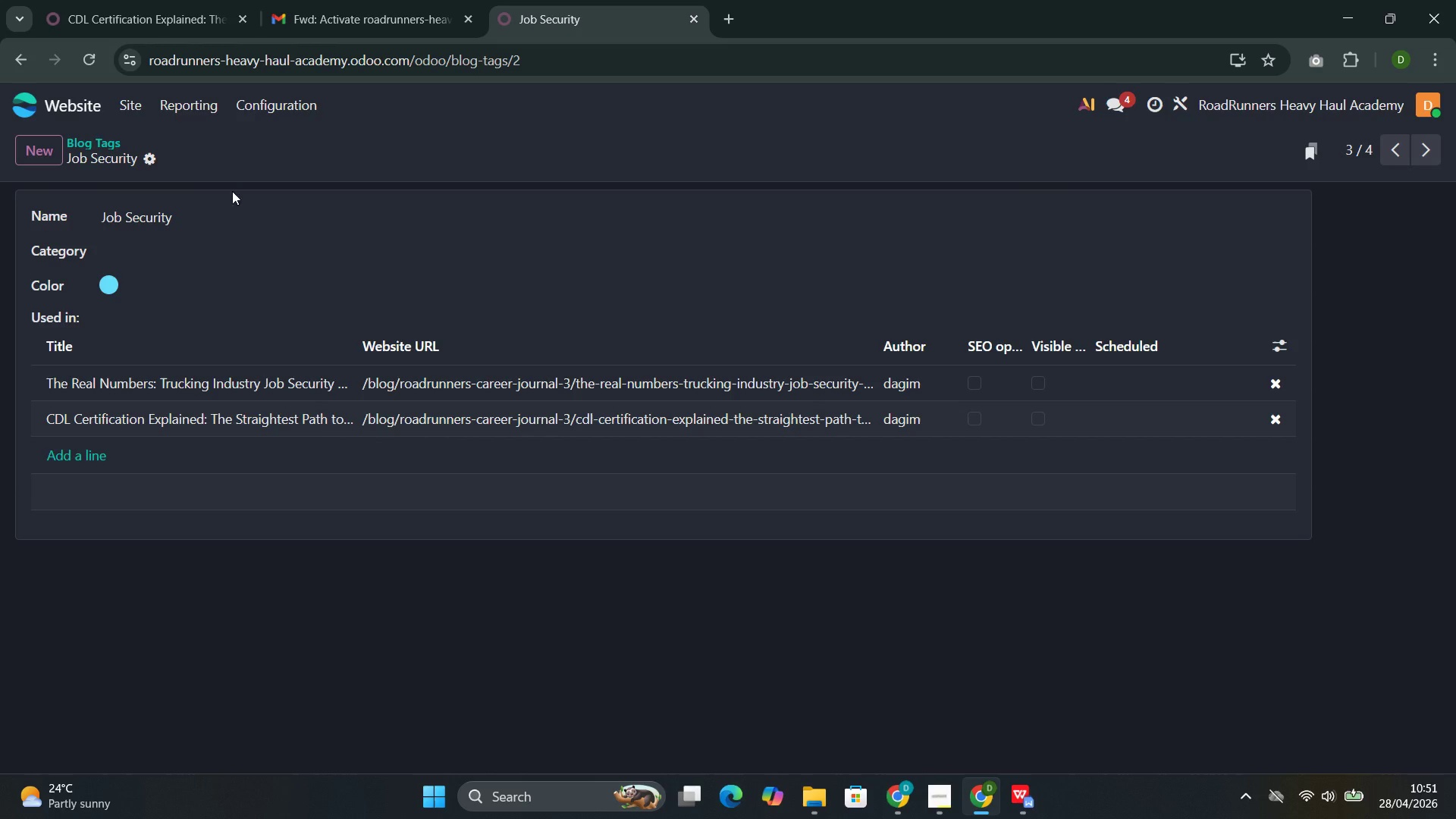 
wait(5.23)
 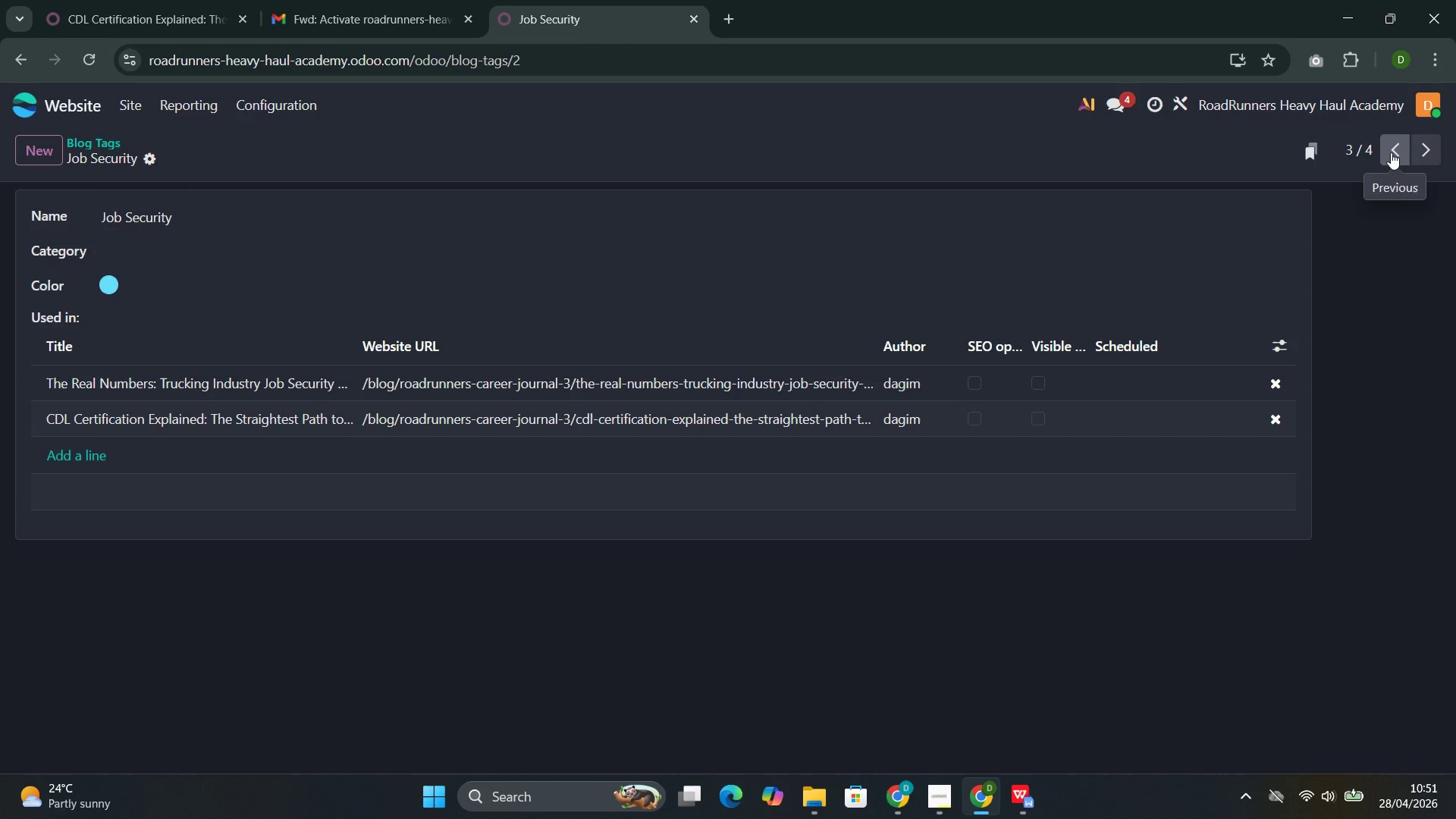 
left_click([1398, 158])
 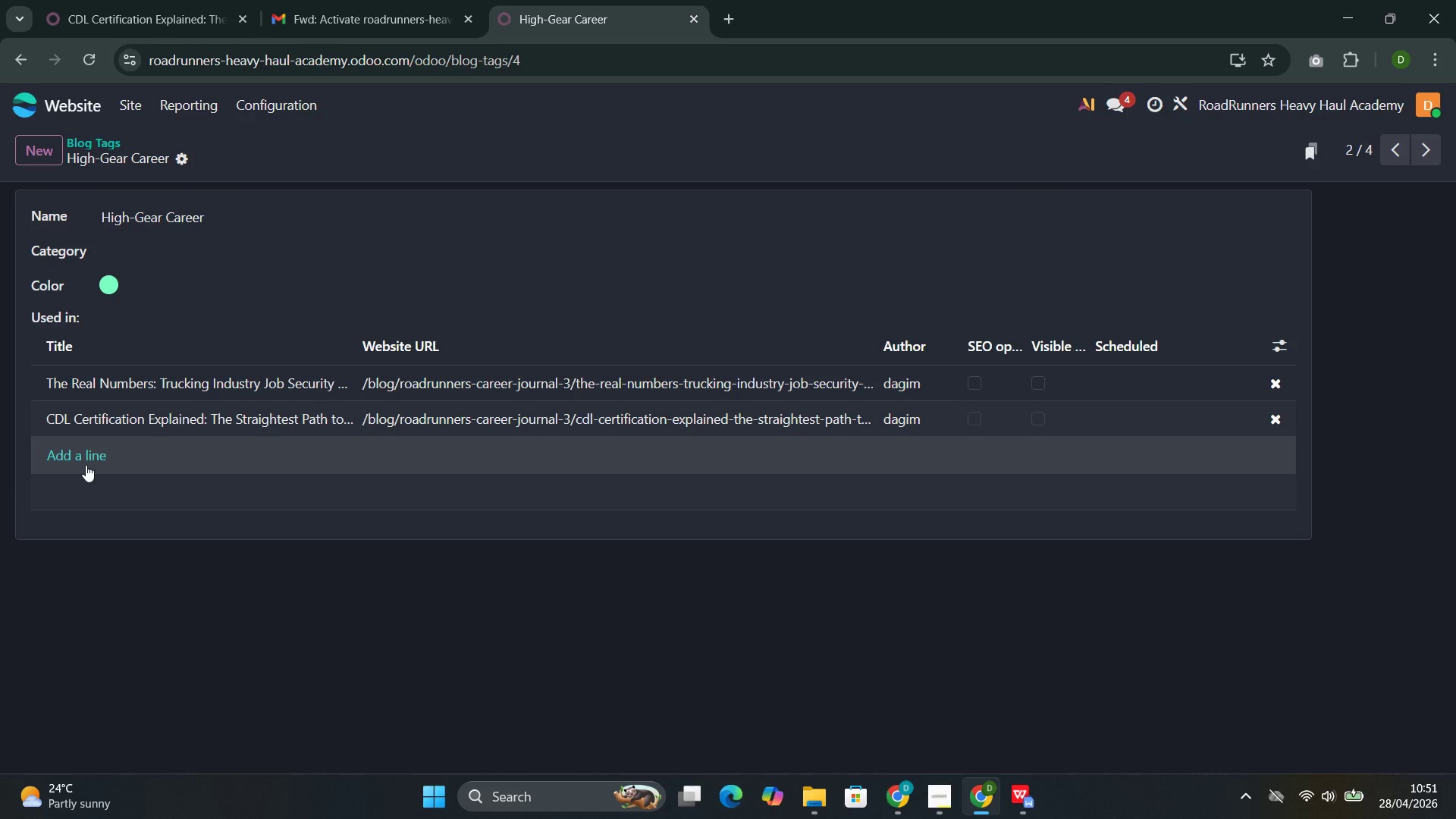 
left_click([71, 461])
 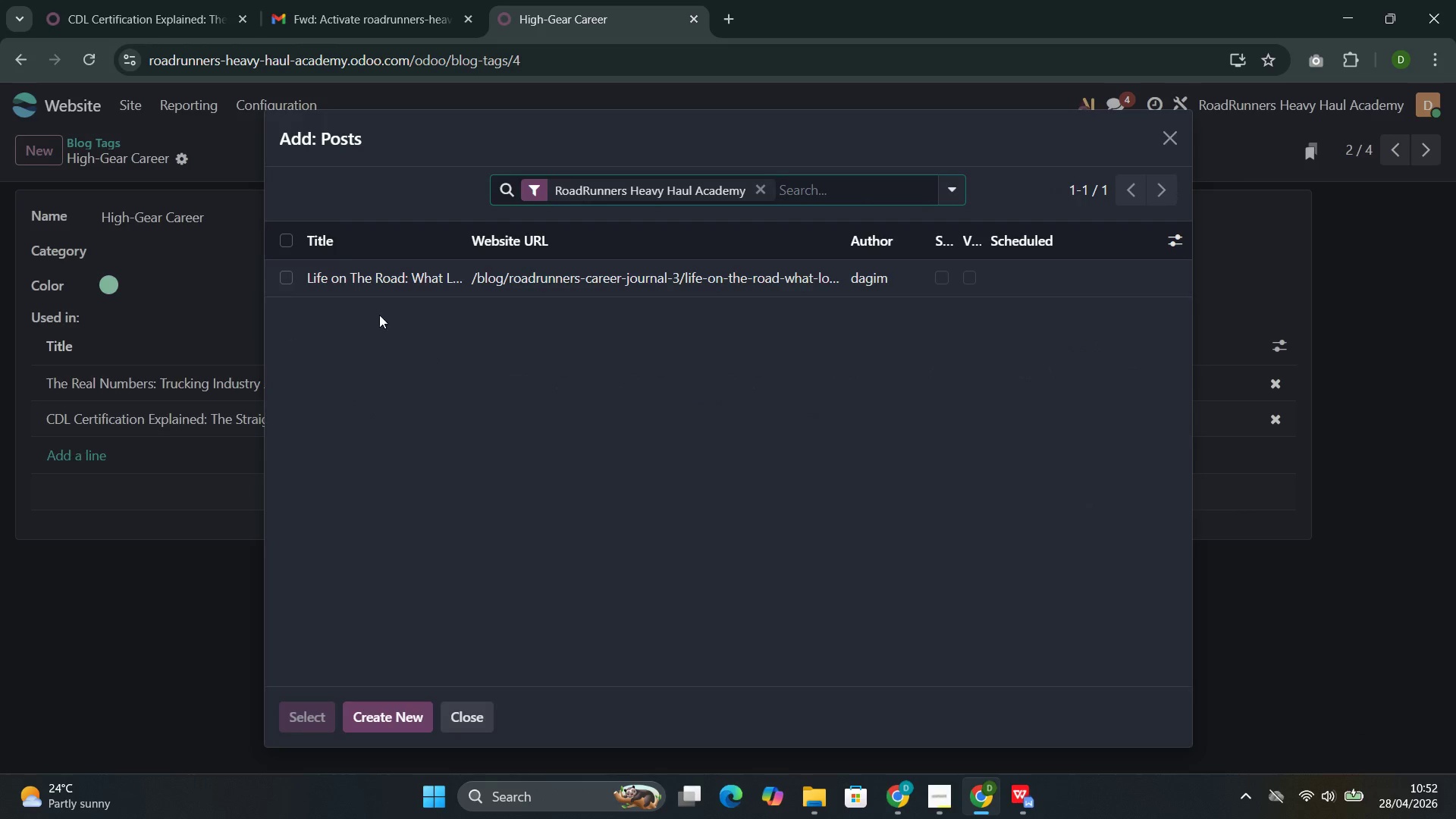 
left_click([411, 268])
 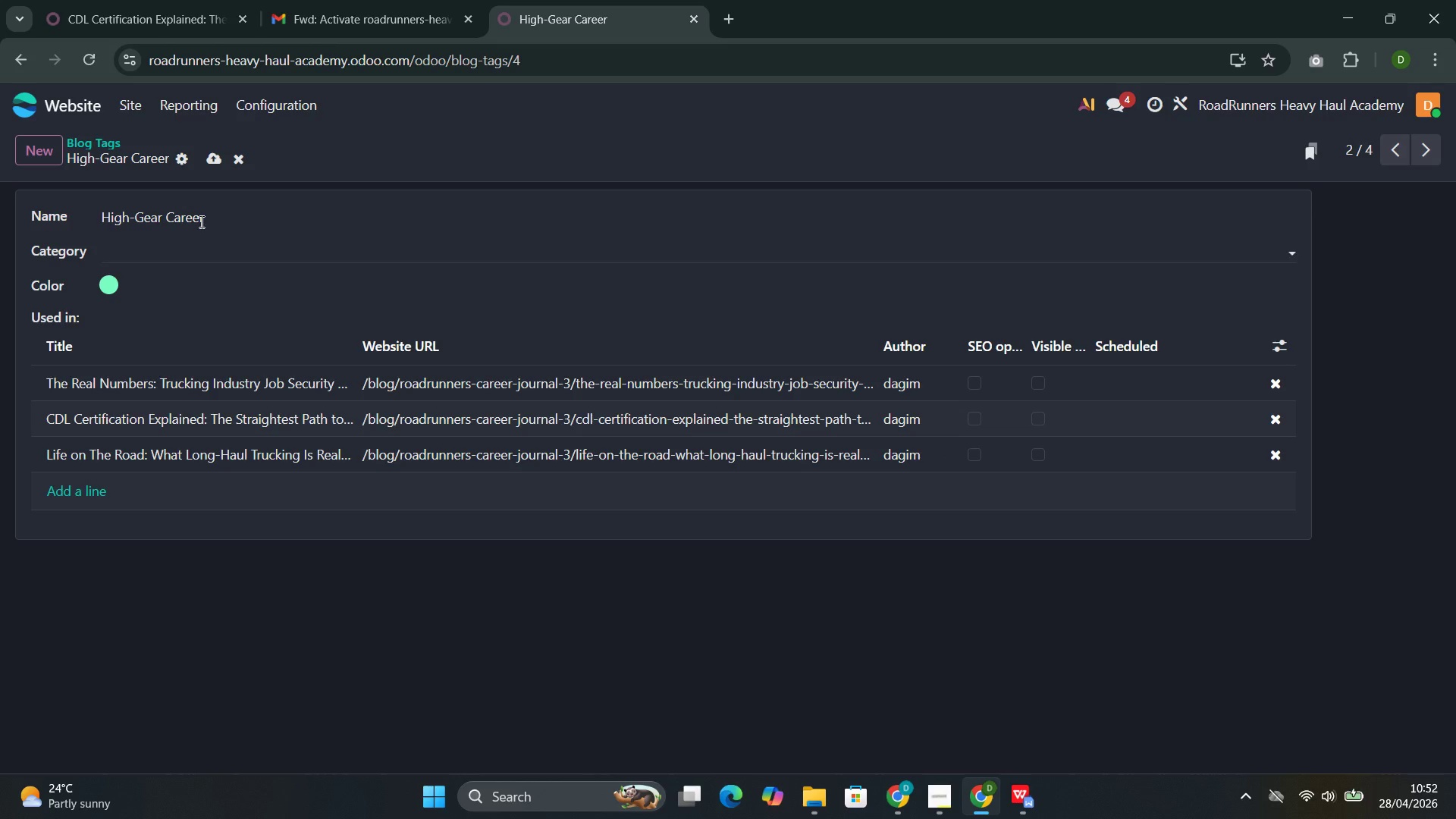 
left_click([212, 159])
 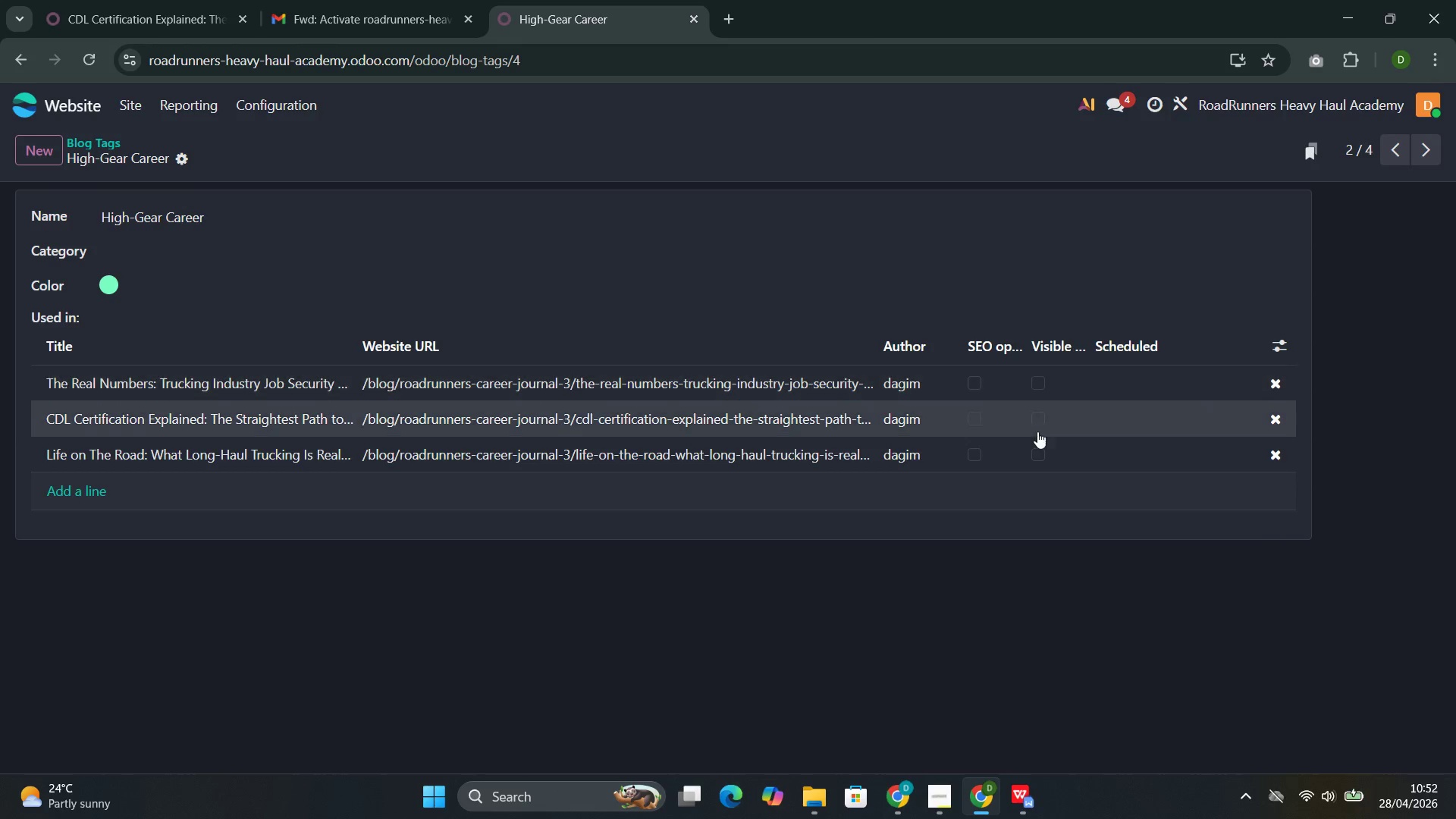 
wait(8.12)
 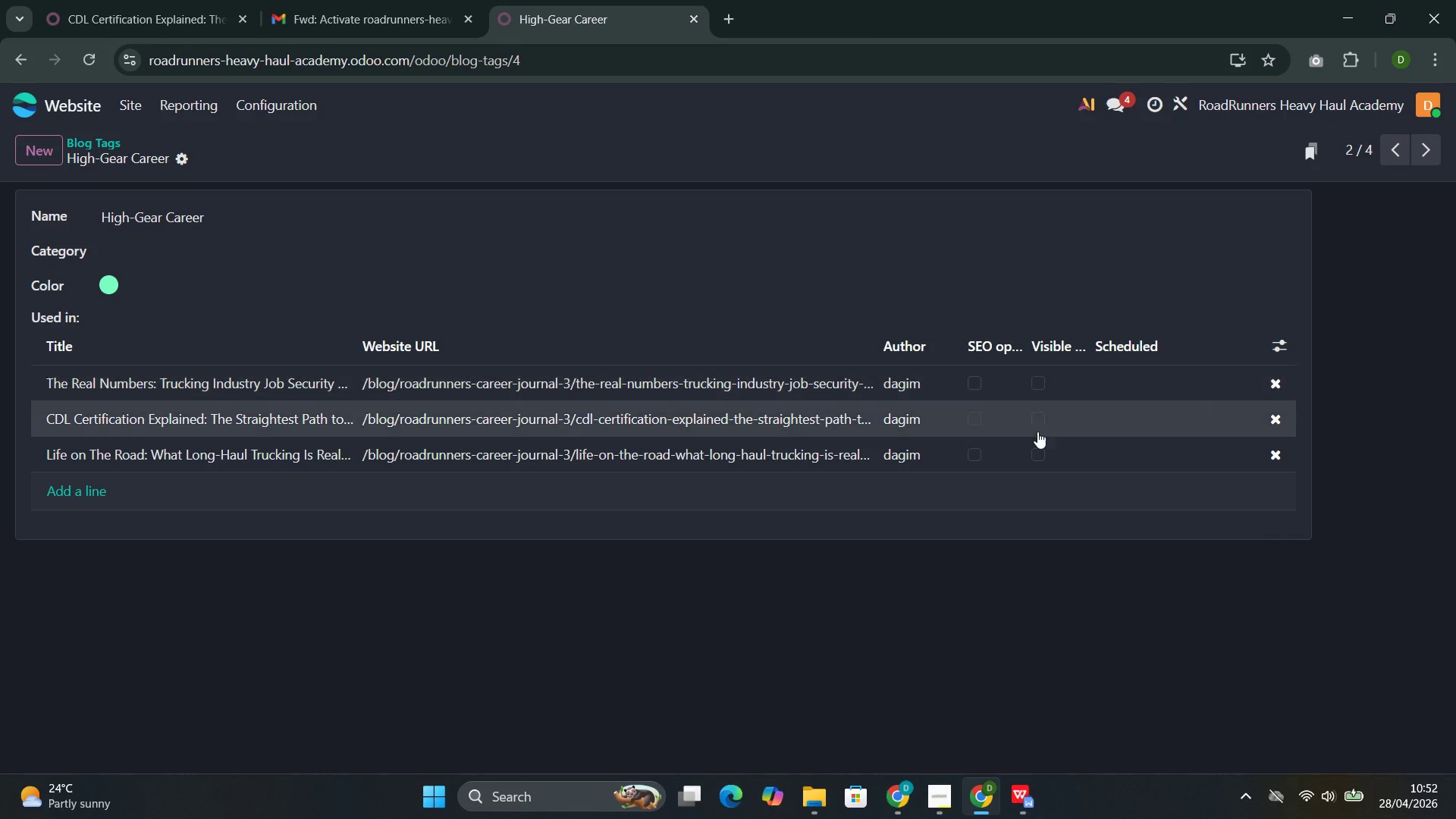 
left_click([139, 110])
 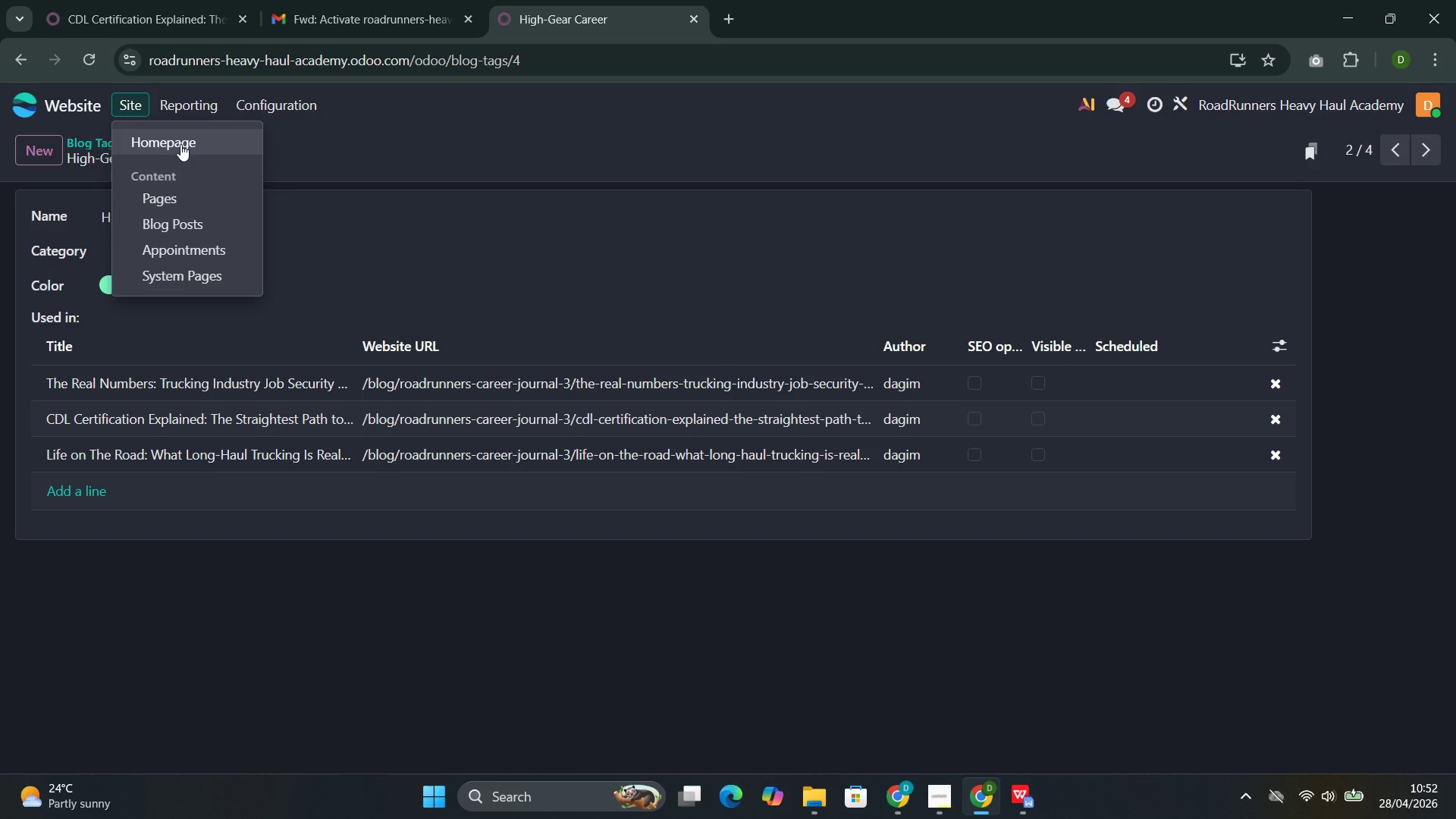 
left_click([180, 143])
 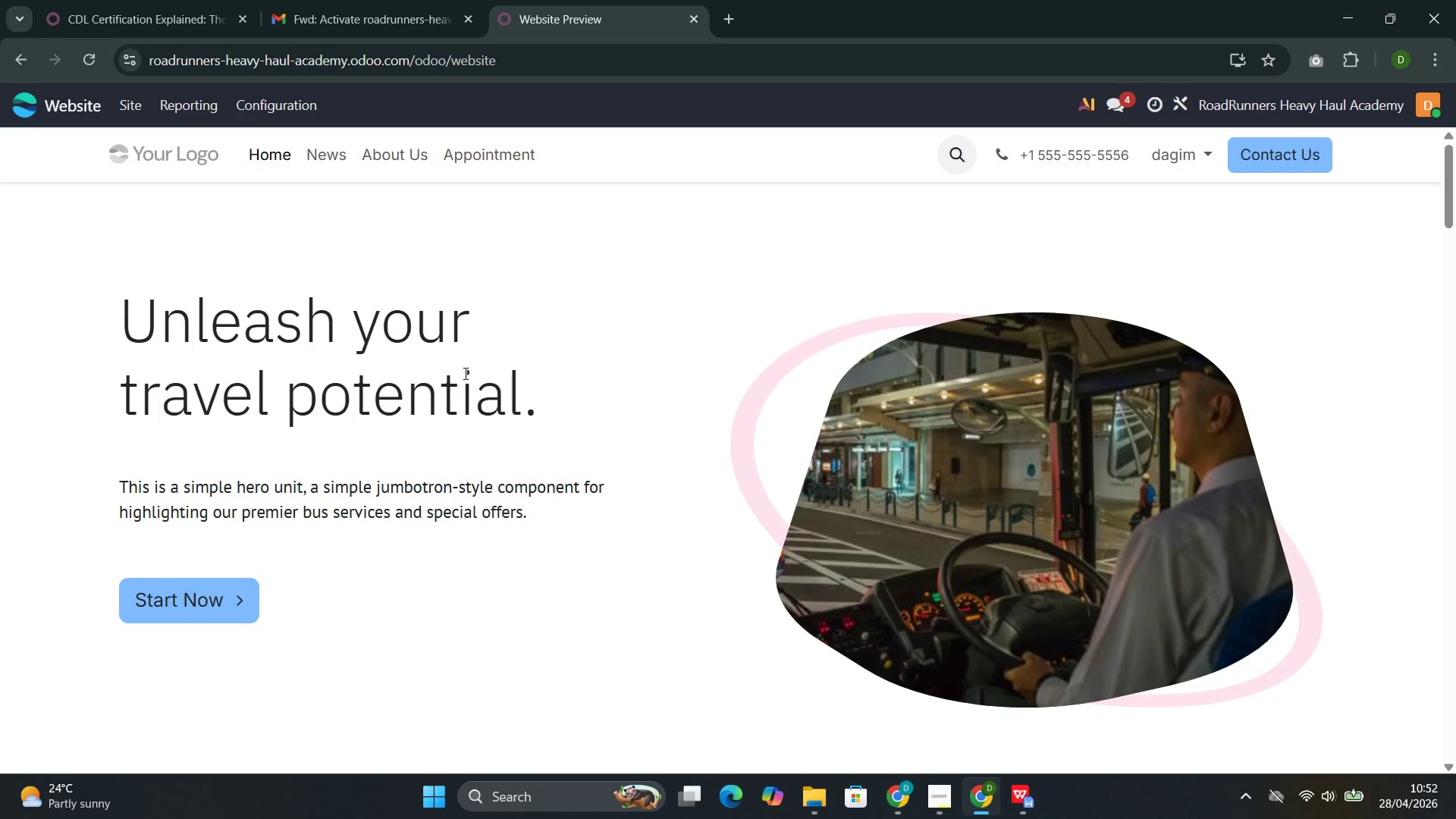 
left_click([338, 153])
 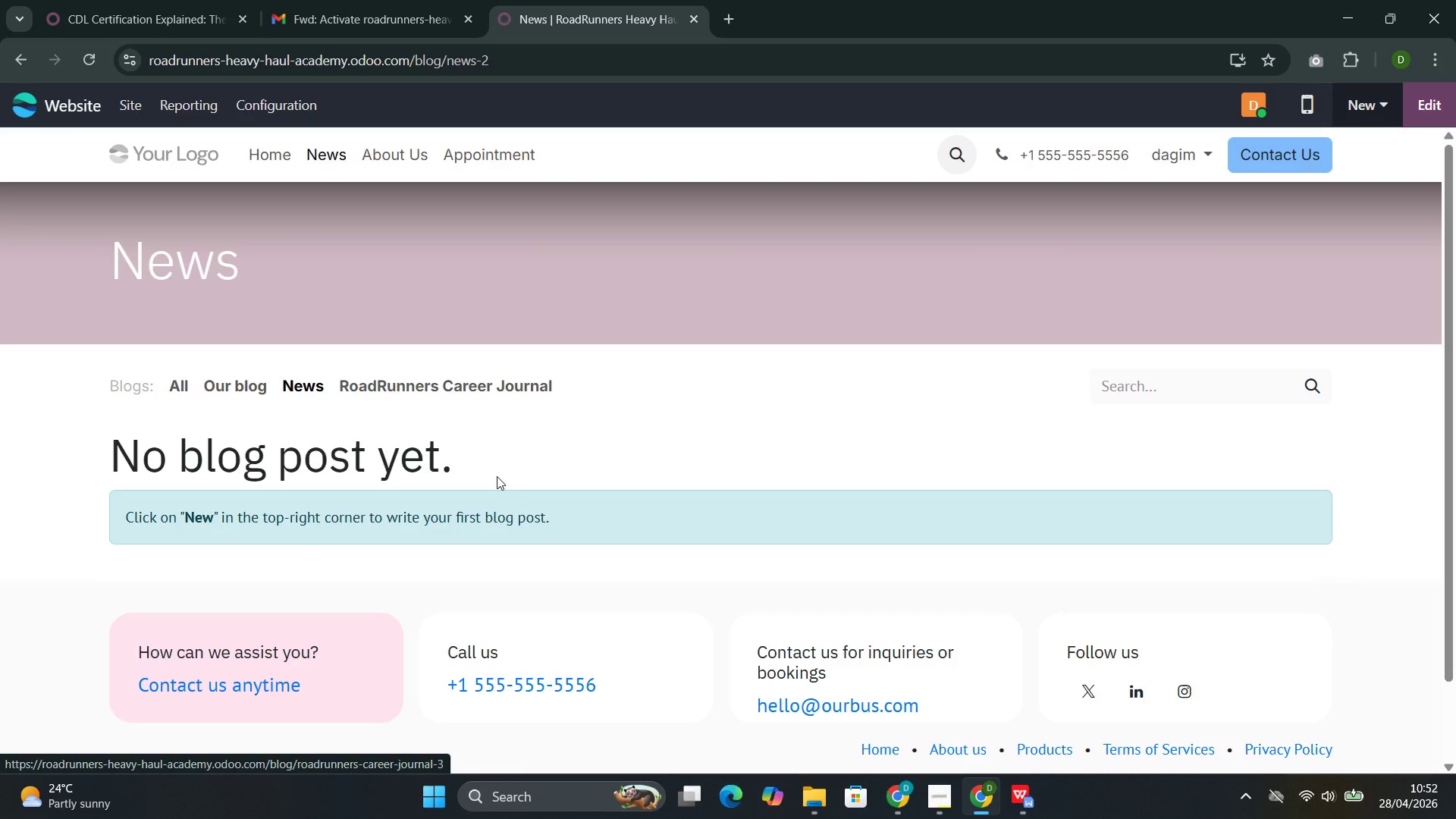 
left_click([469, 386])
 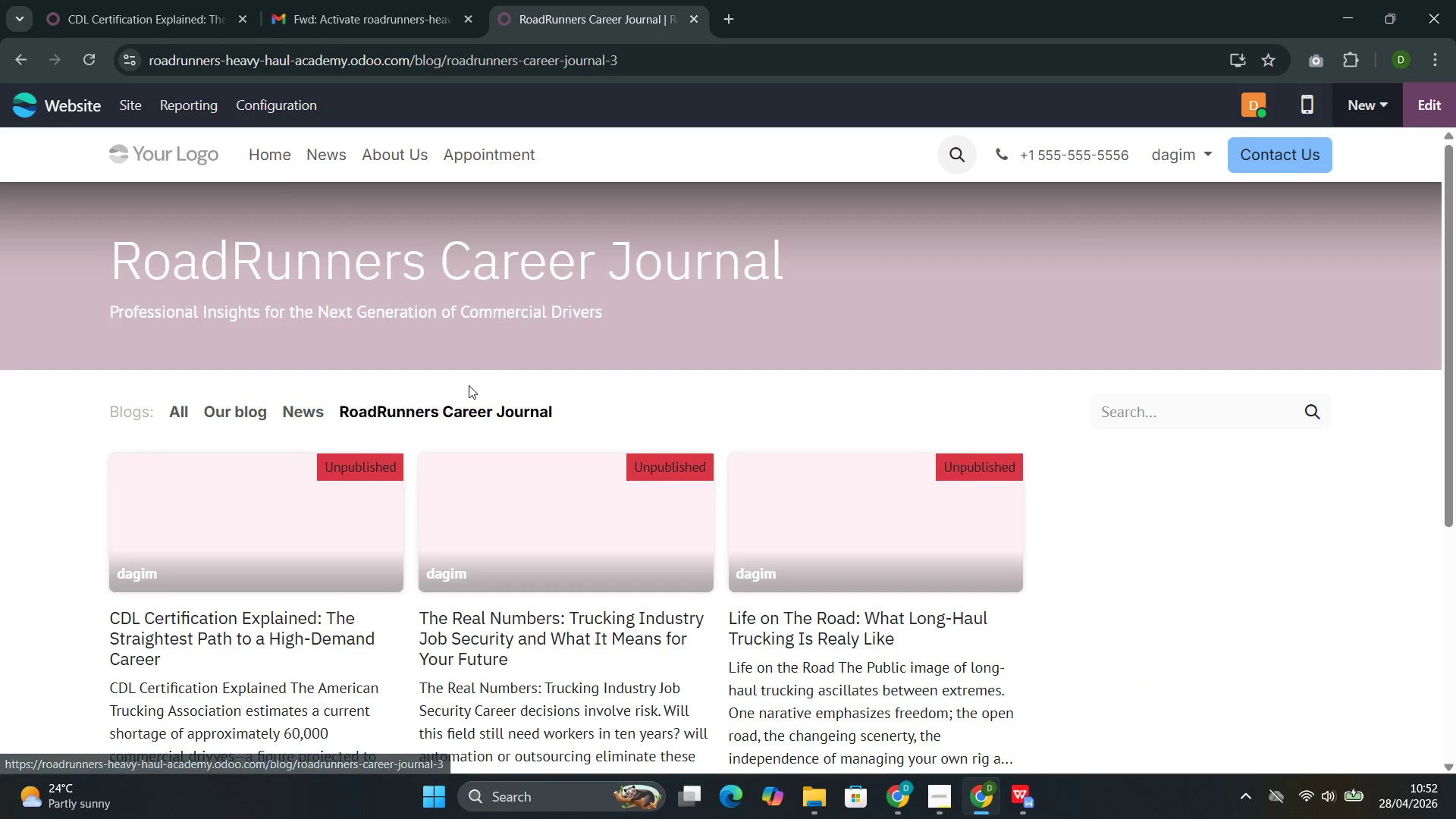 
scroll: coordinate [469, 385], scroll_direction: down, amount: 3.0
 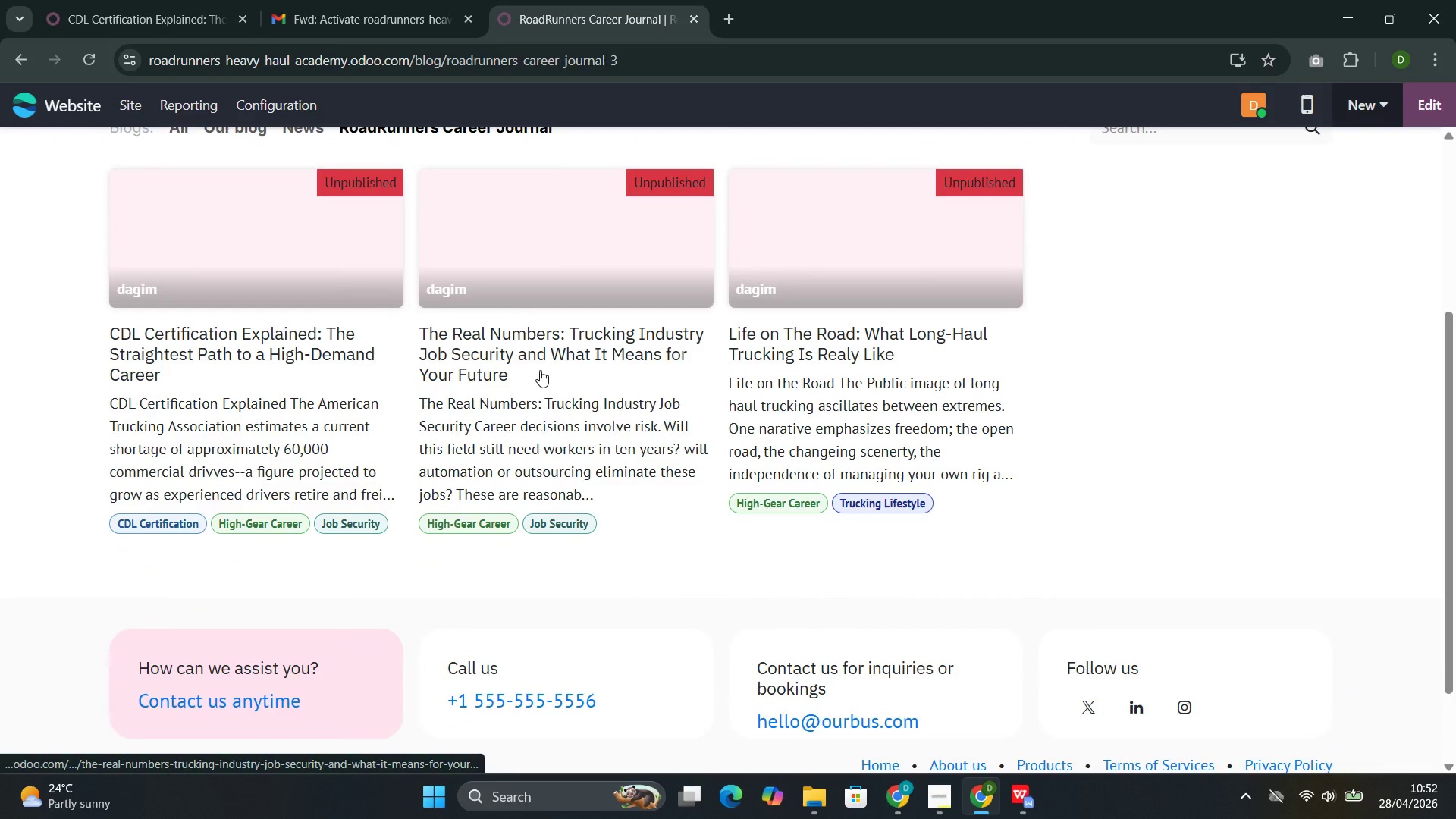 
scroll: coordinate [544, 368], scroll_direction: up, amount: 1.0
 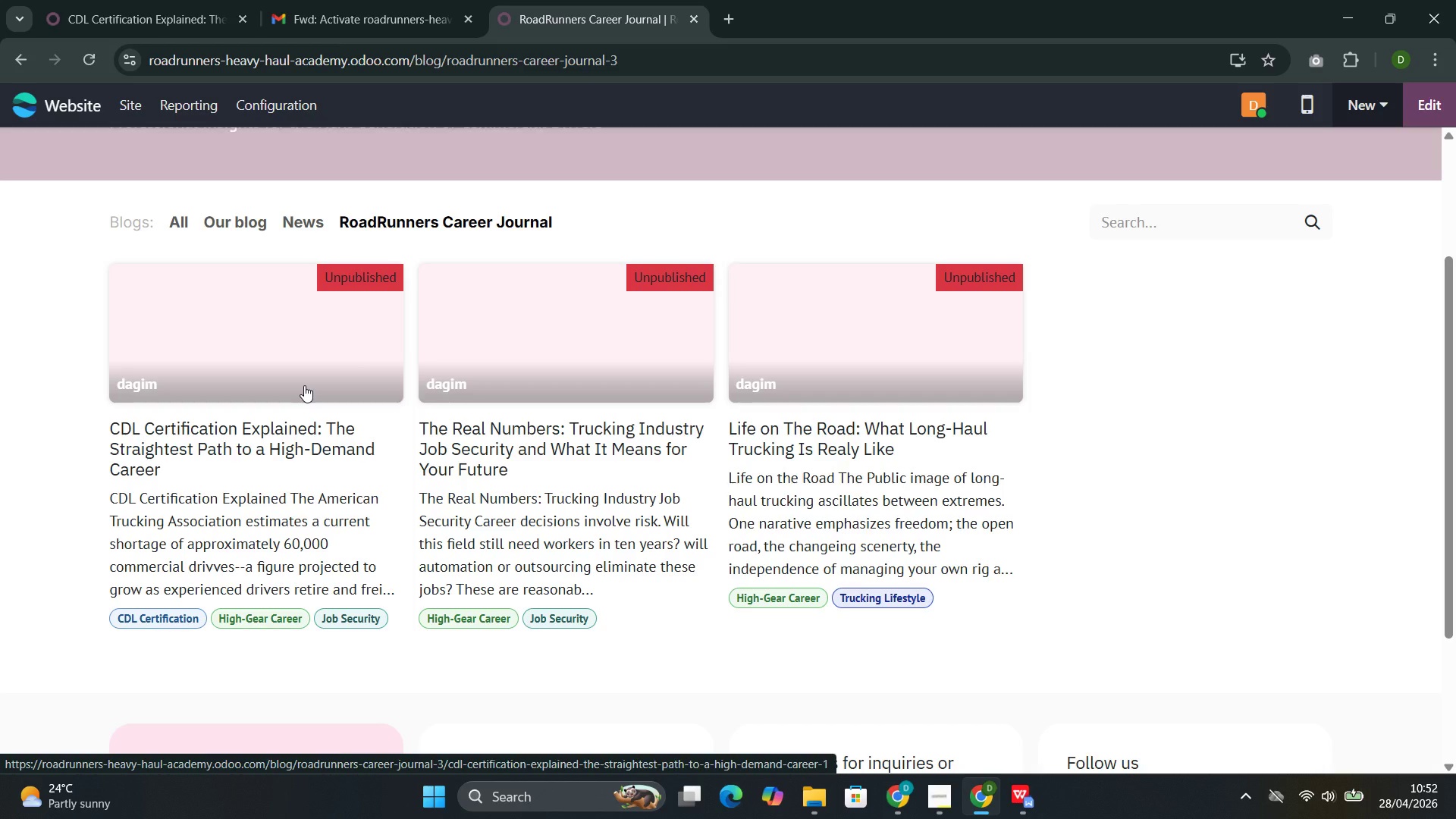 
wait(23.64)
 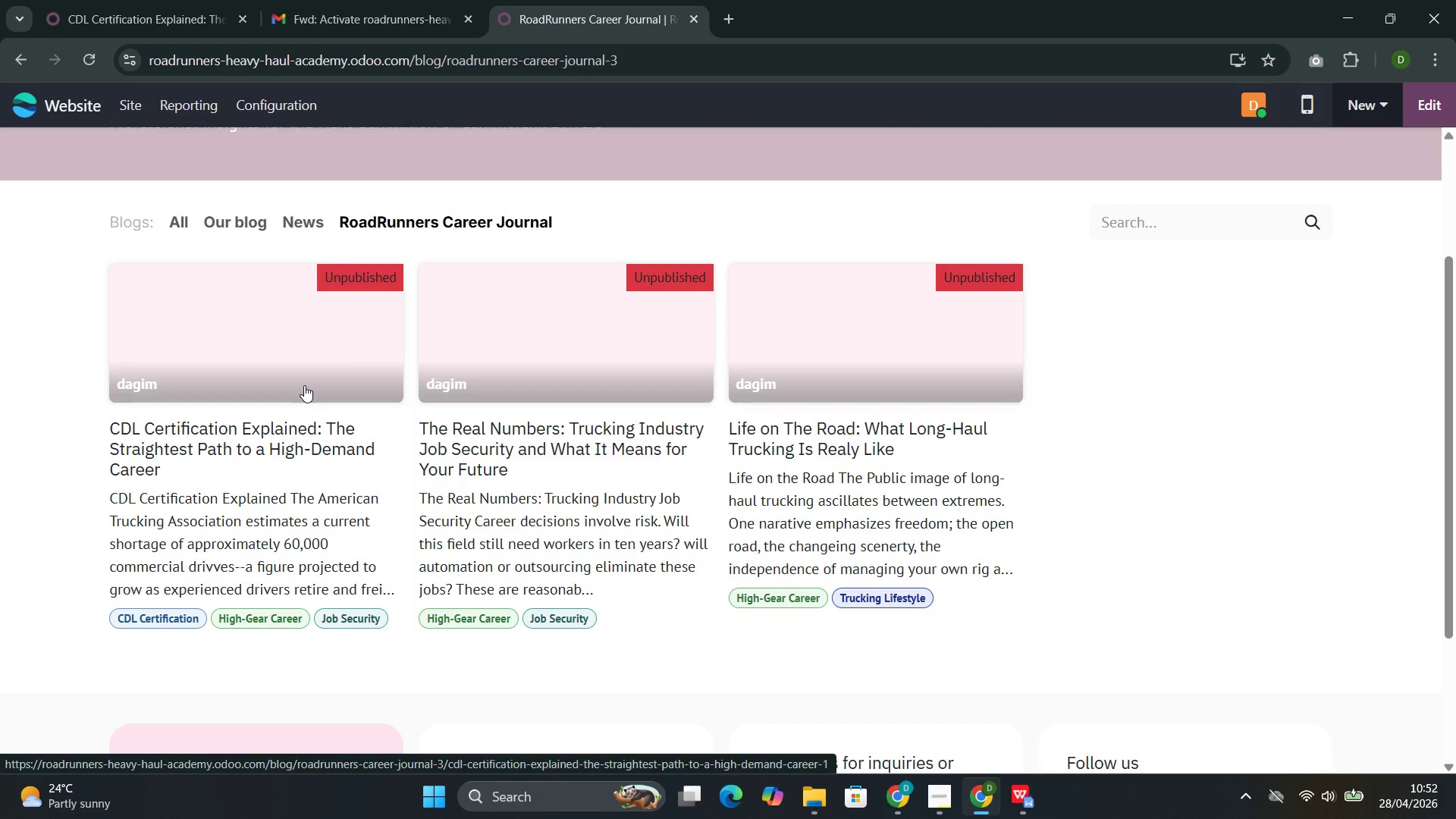 
scroll: coordinate [843, 424], scroll_direction: up, amount: 1.0
 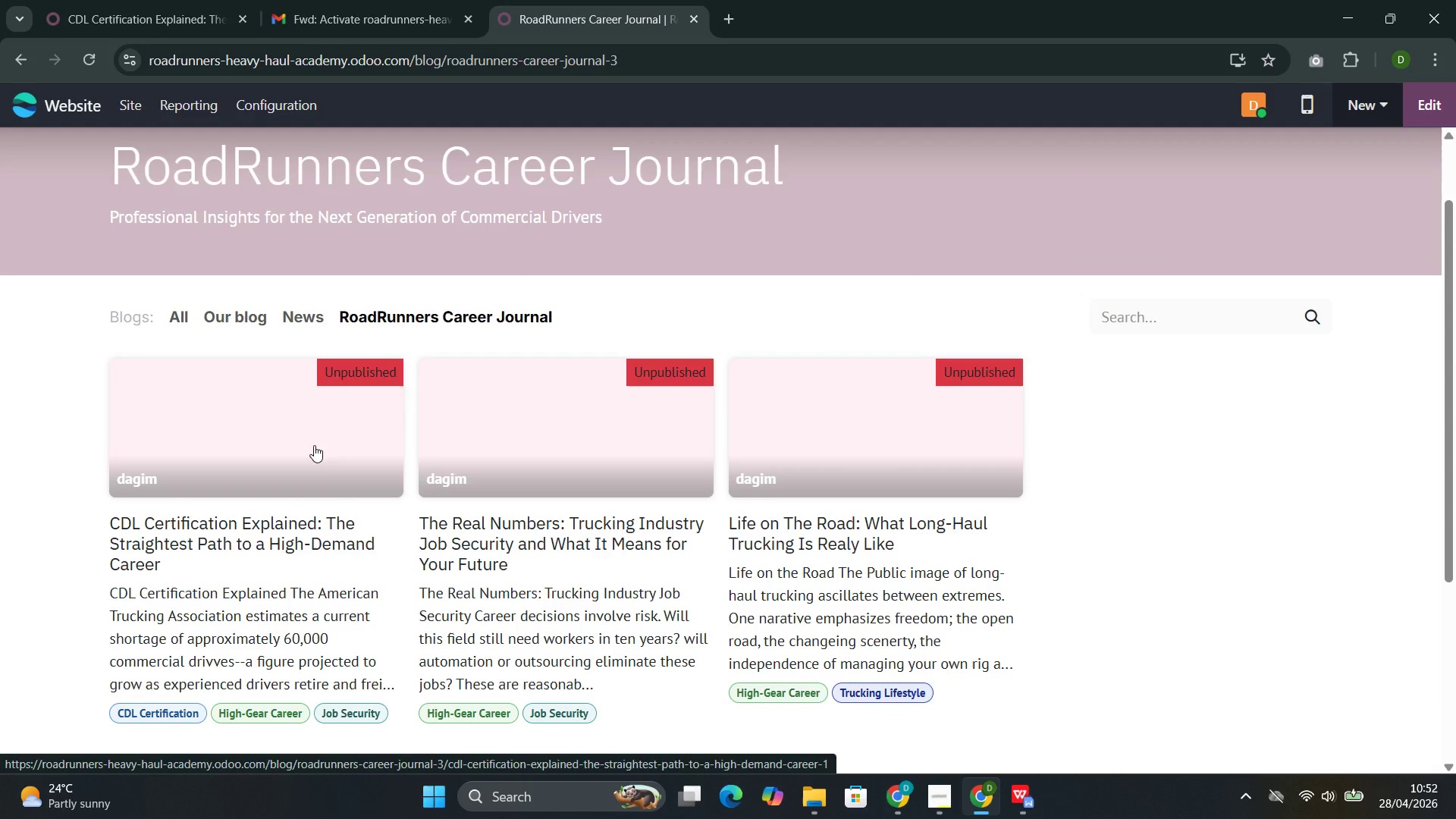 
left_click([314, 445])
 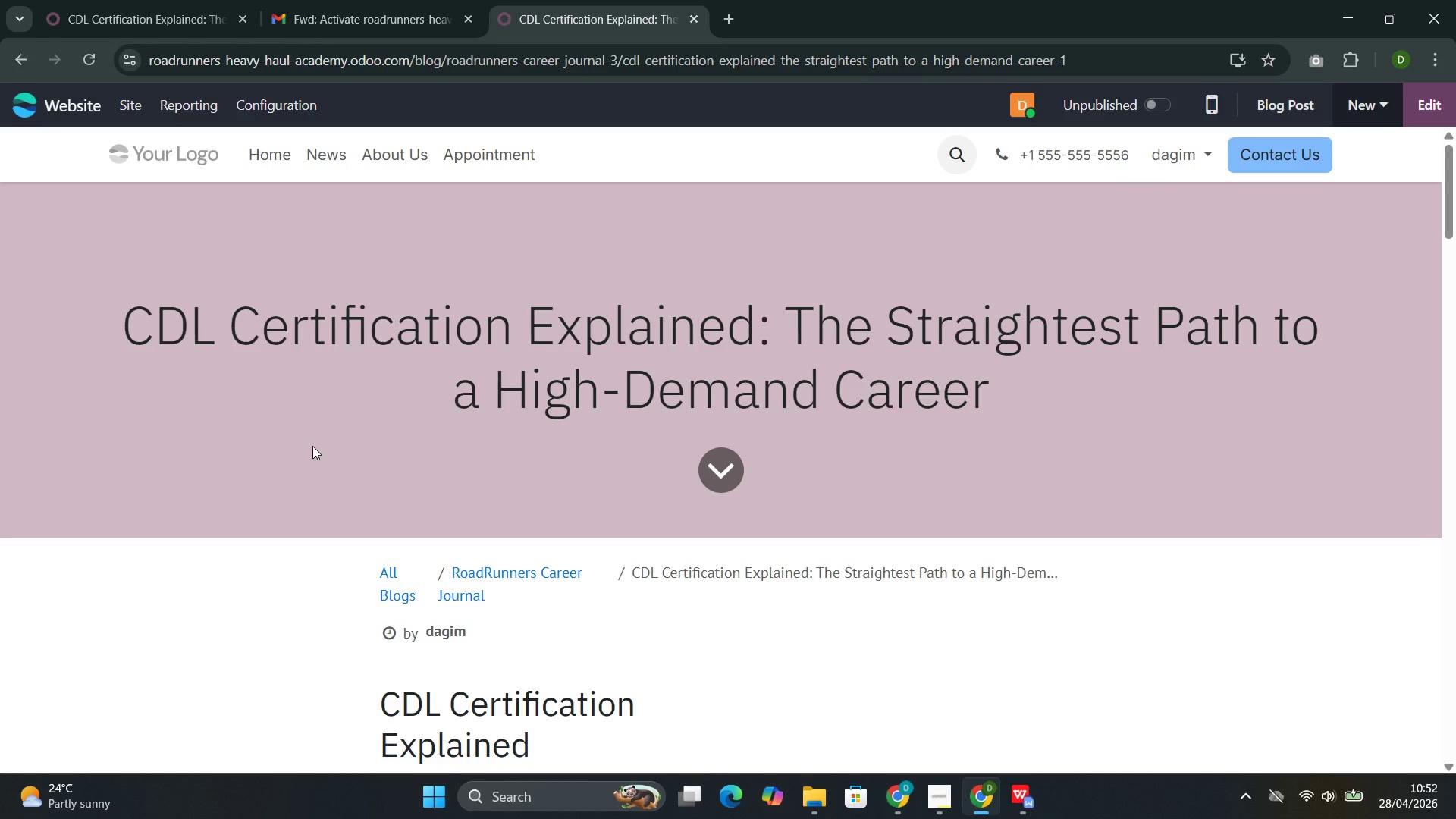 
wait(12.94)
 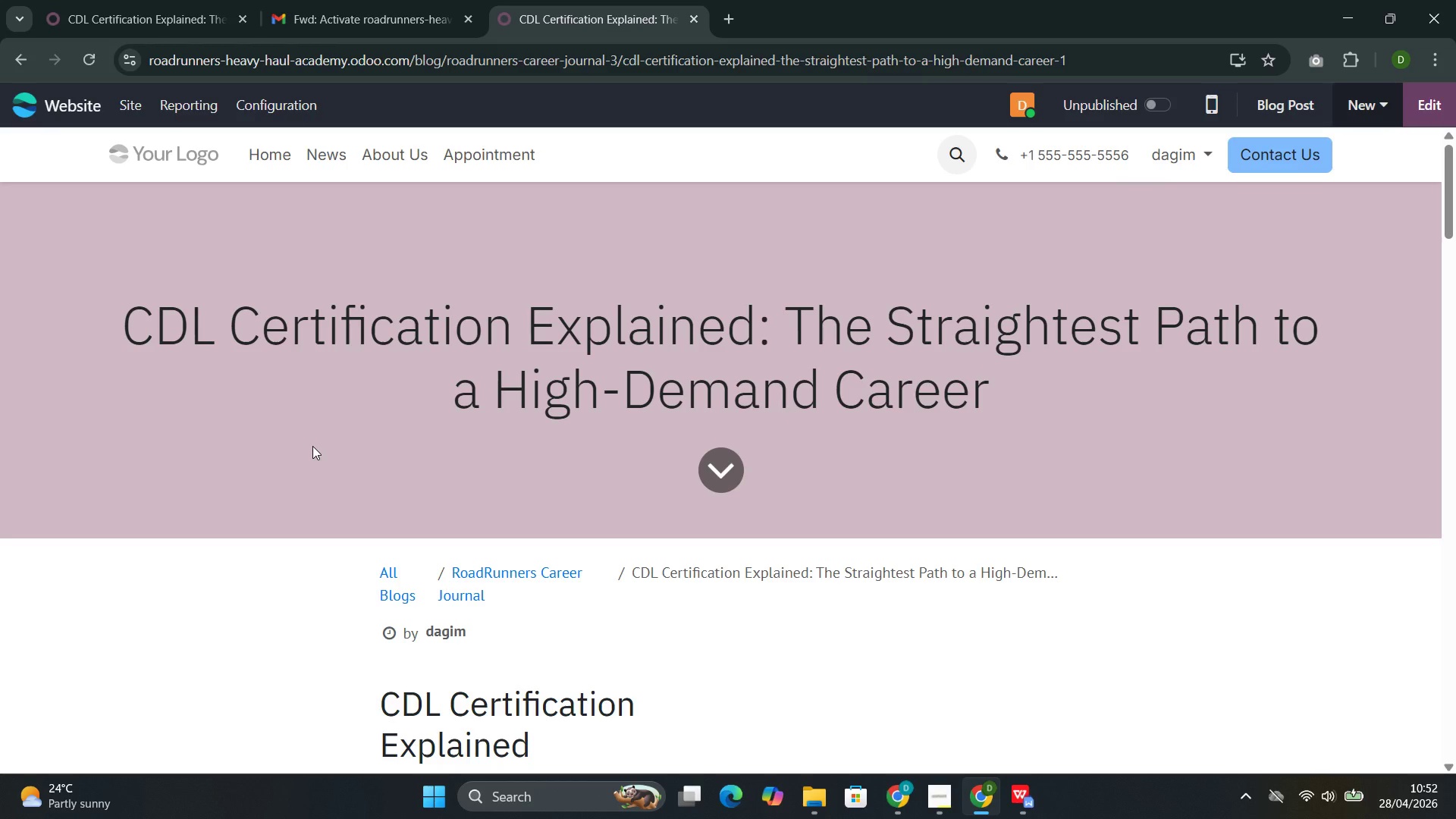 
left_click([1436, 103])
 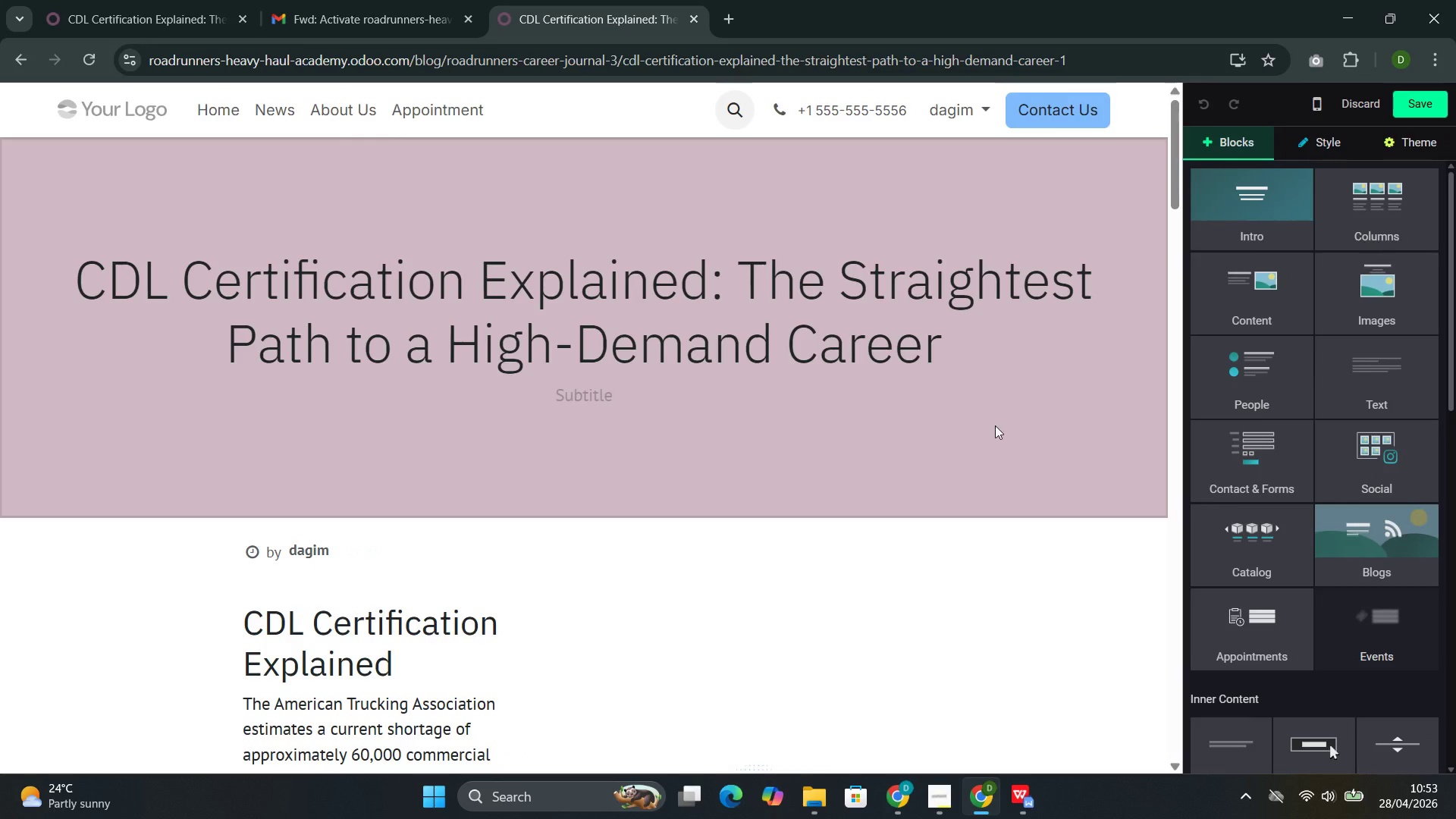 
left_click([985, 428])
 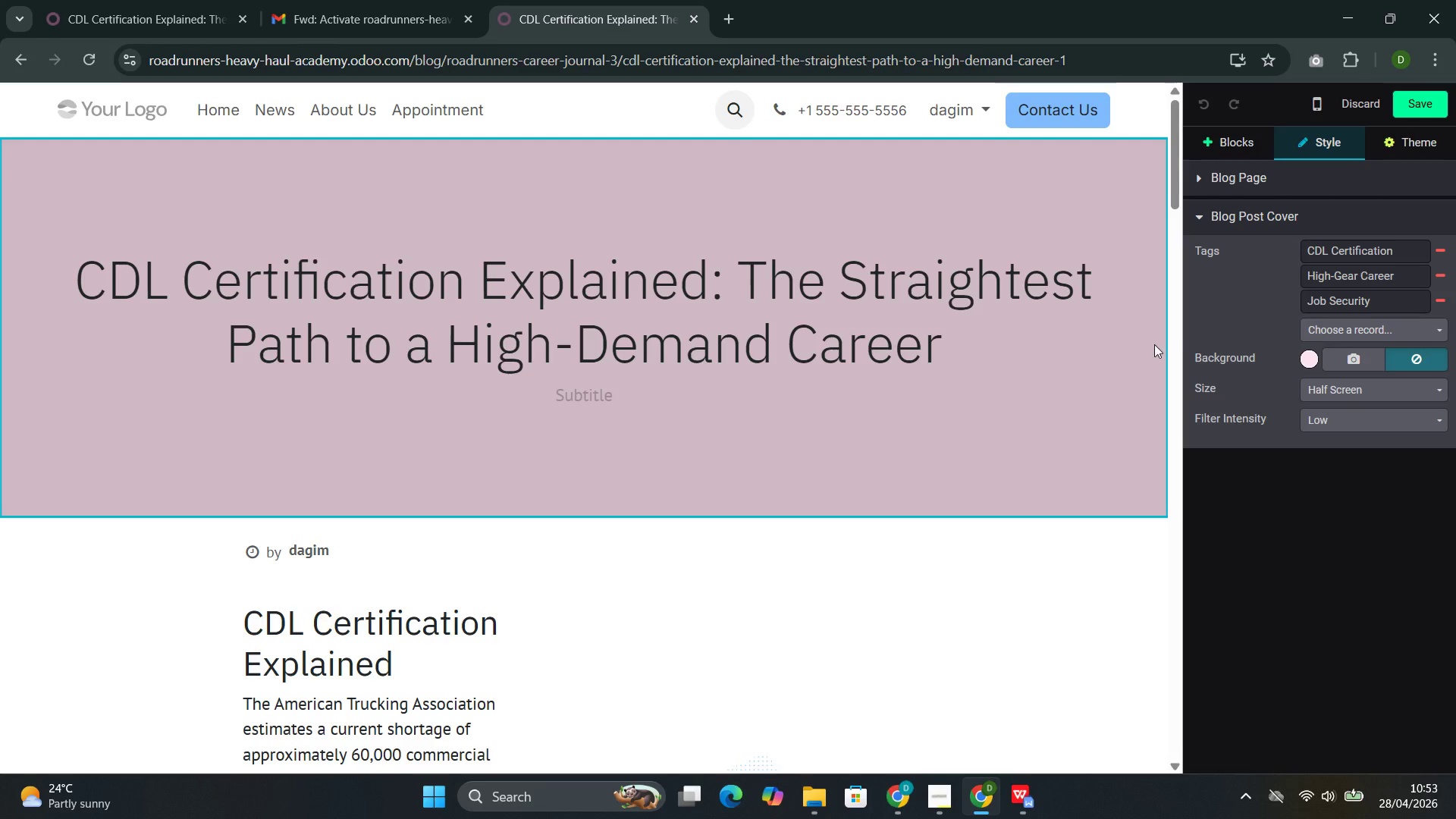 
wait(5.52)
 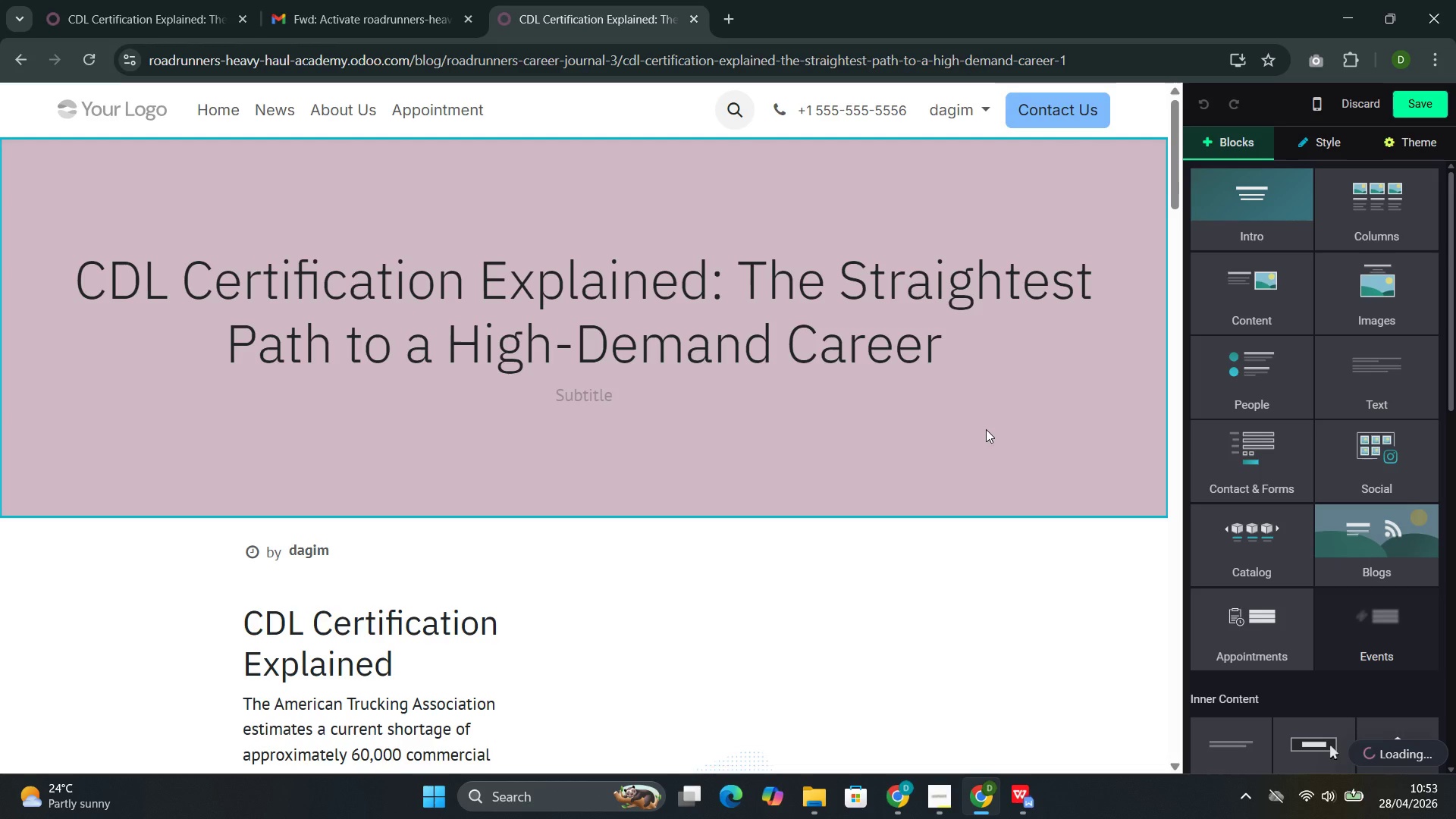 
left_click([1341, 359])
 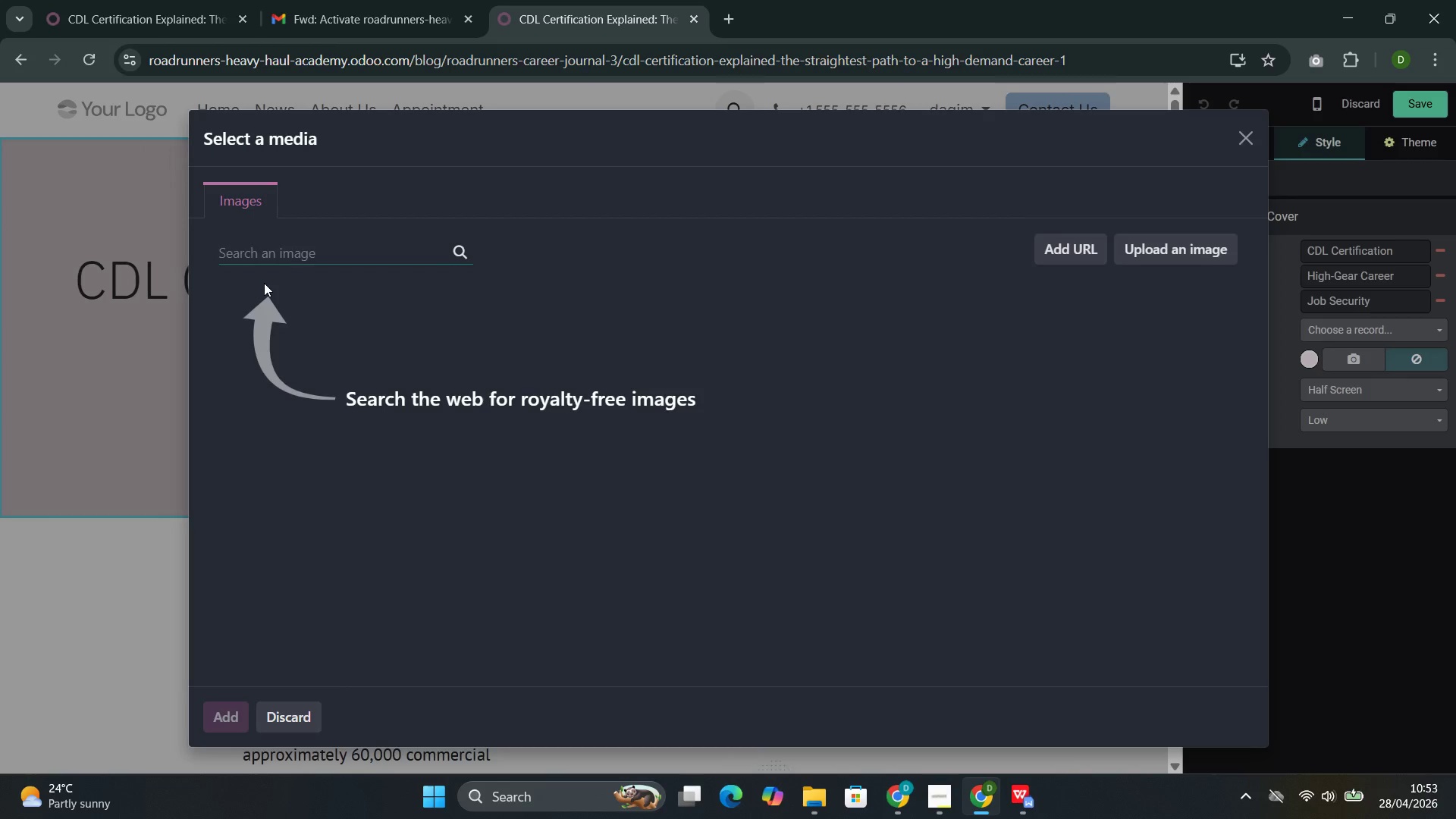 
left_click([291, 247])
 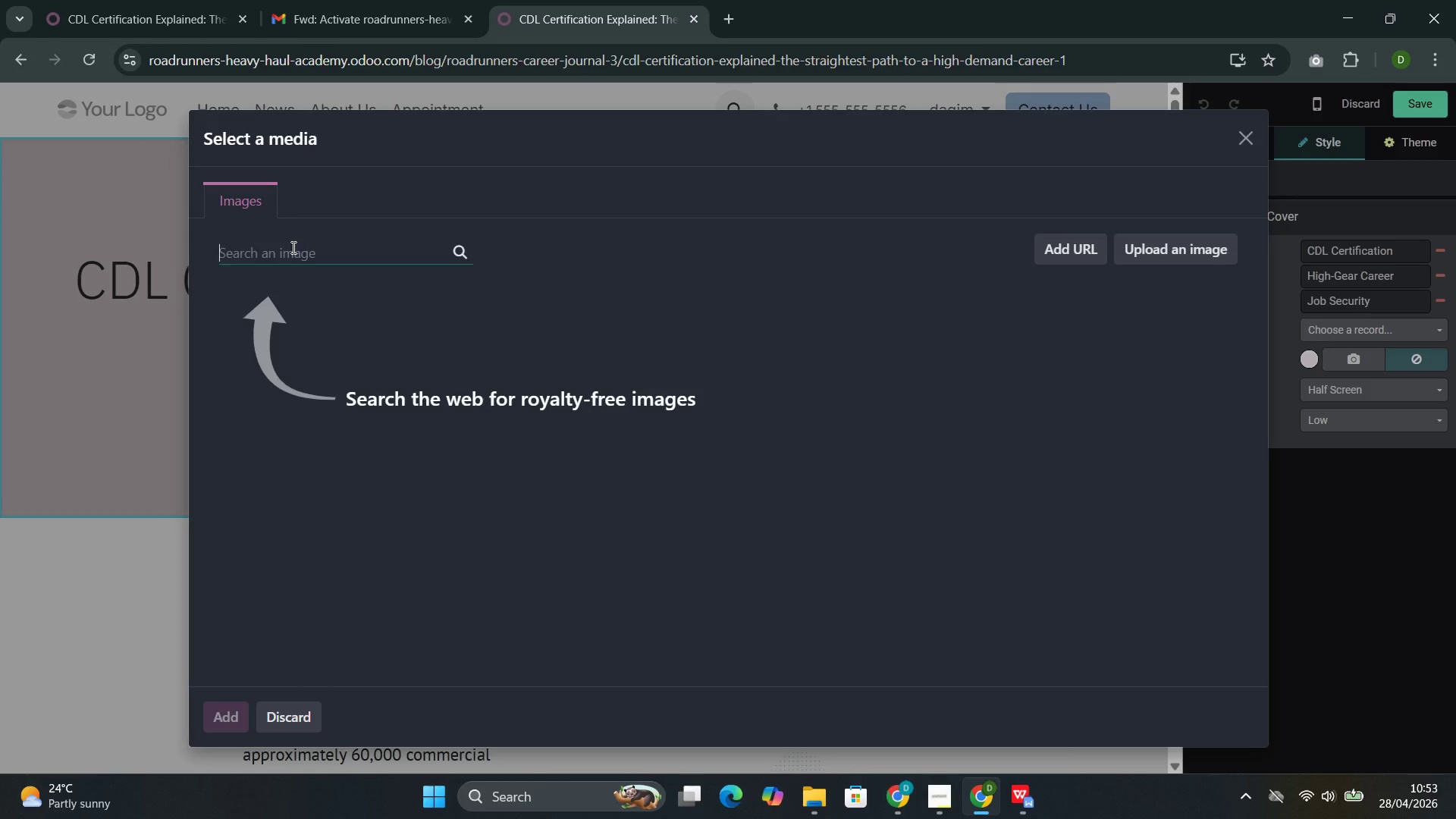 
wait(8.81)
 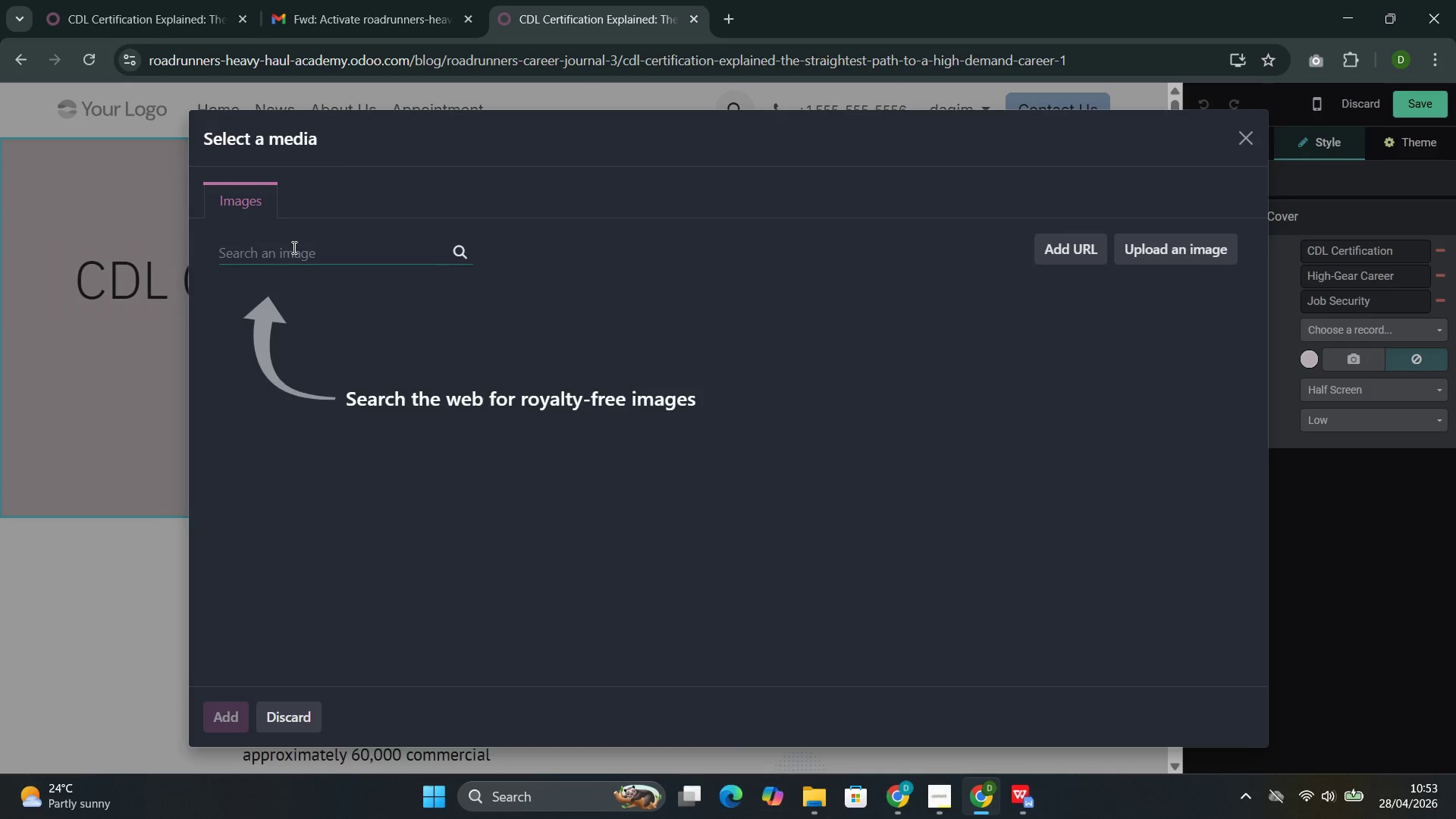 
type(Truck)
key(Backspace)
 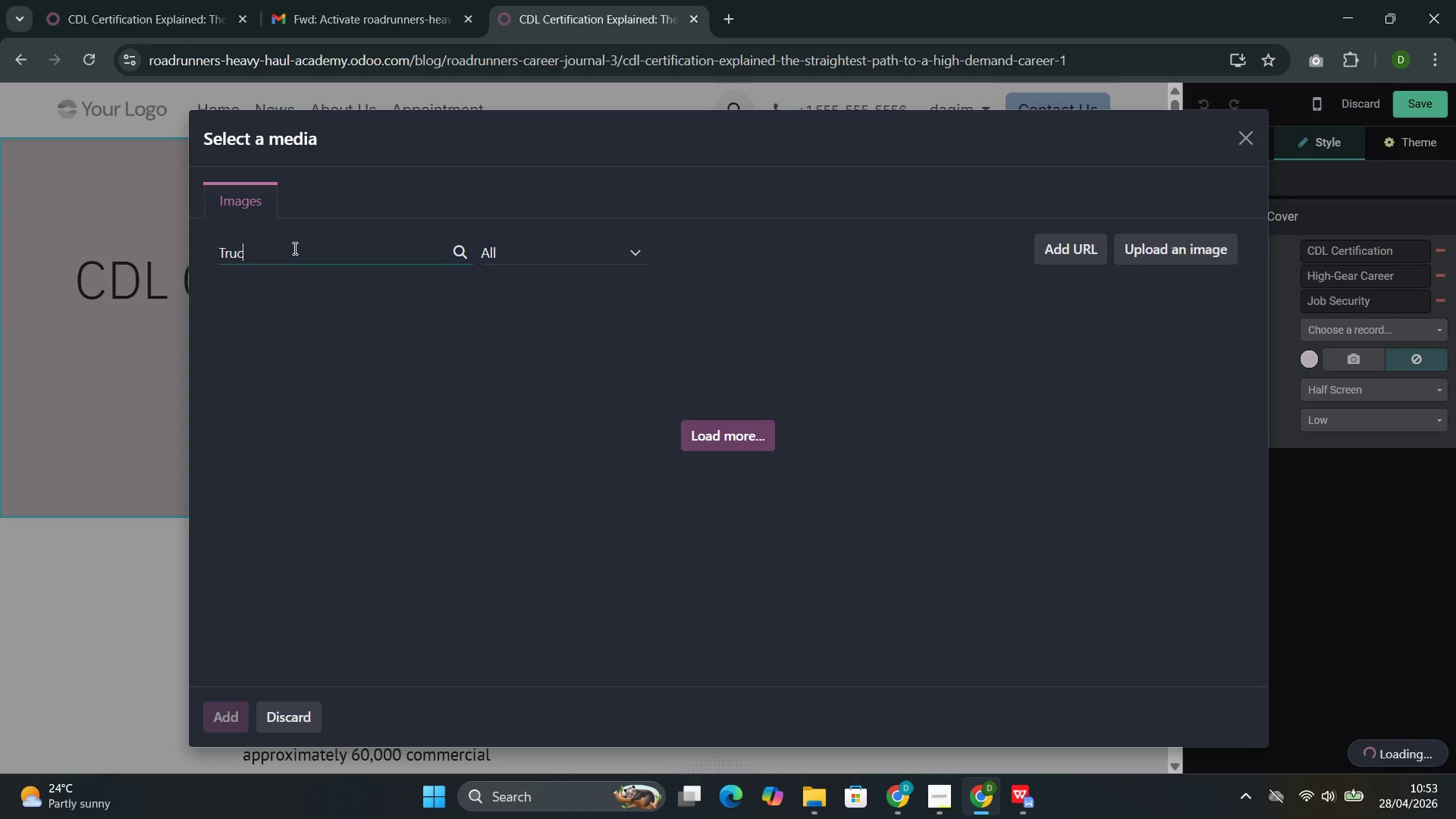 
type(k driver)
 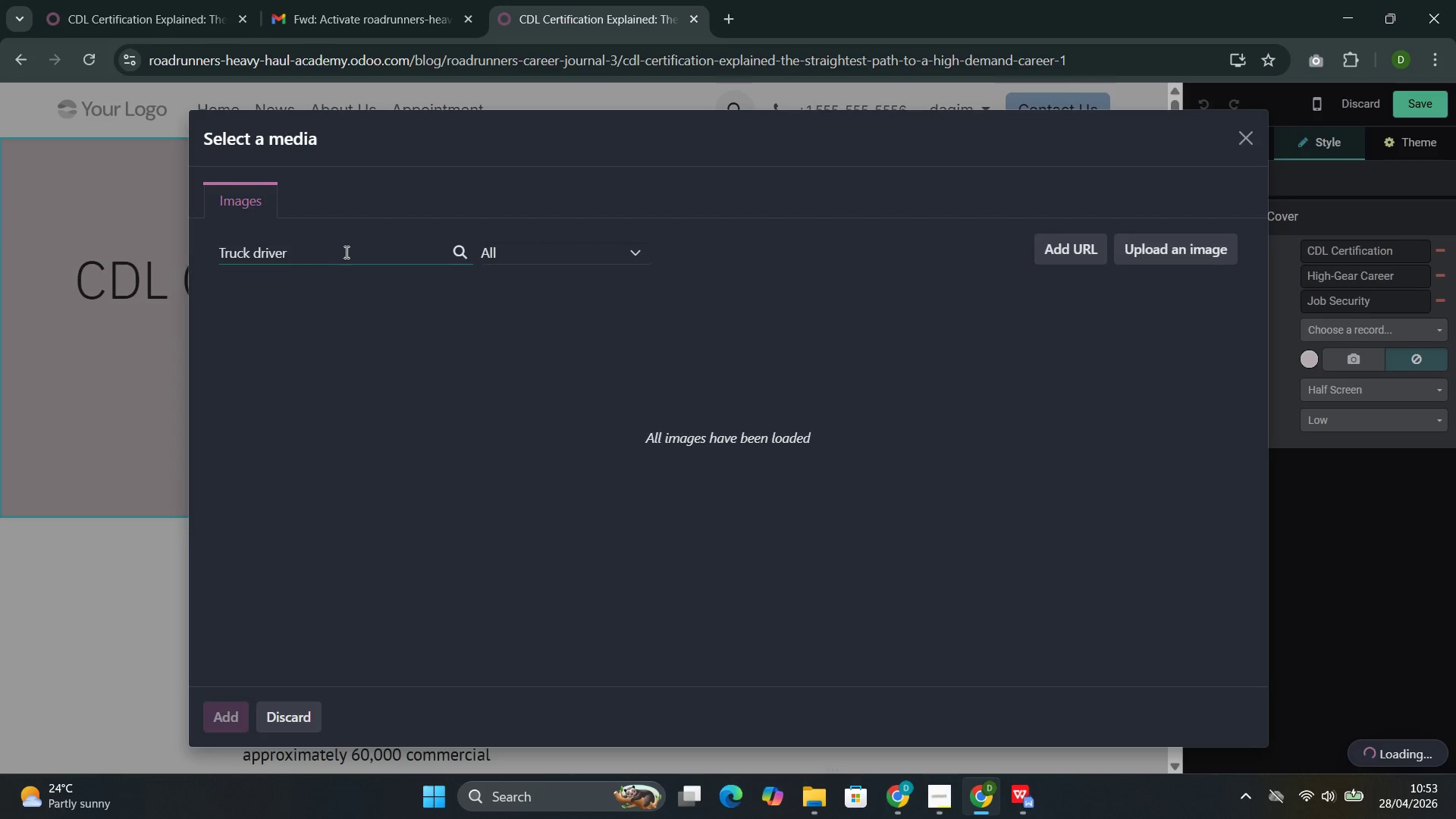 
key(Space)
 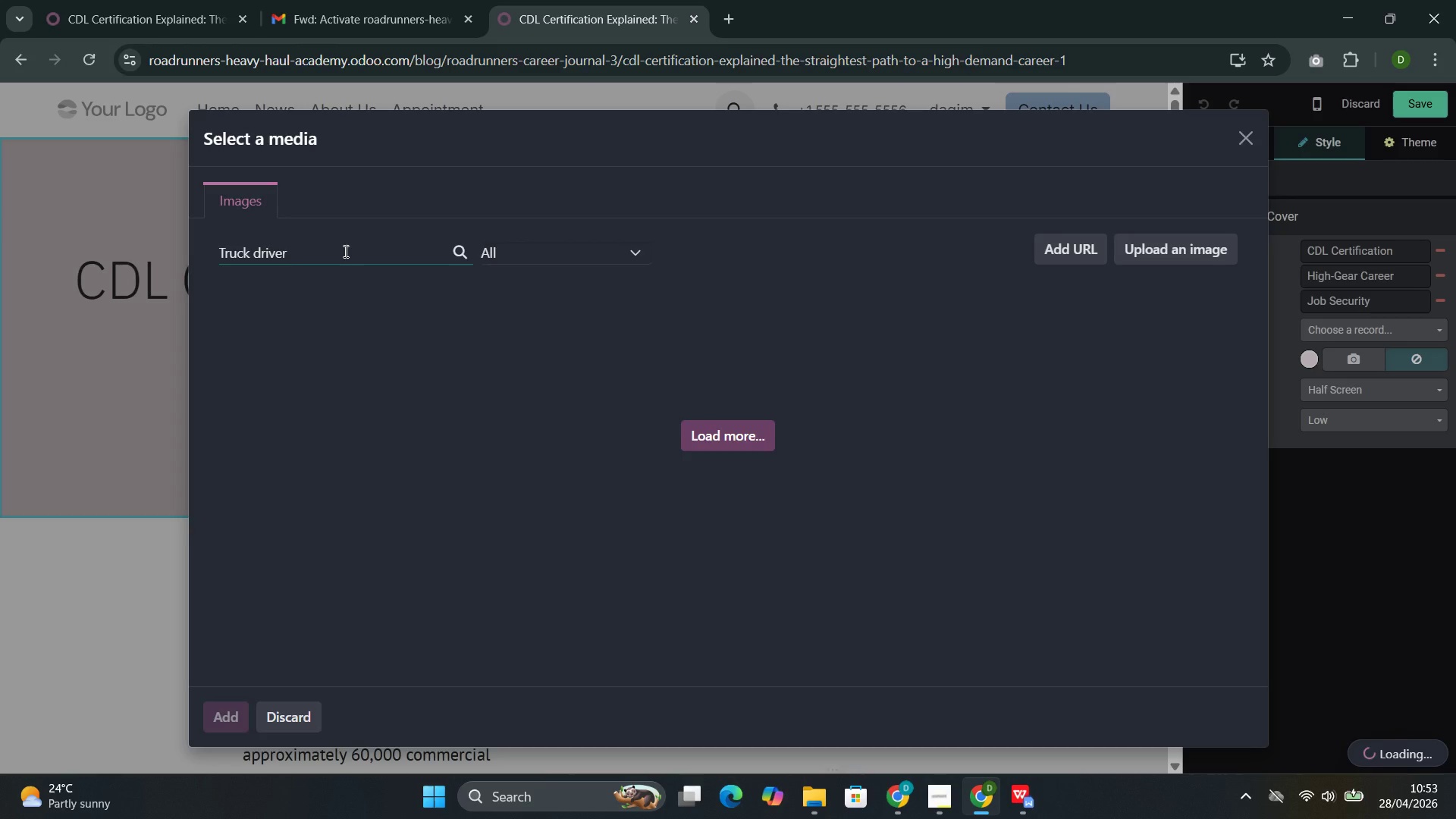 
wait(10.12)
 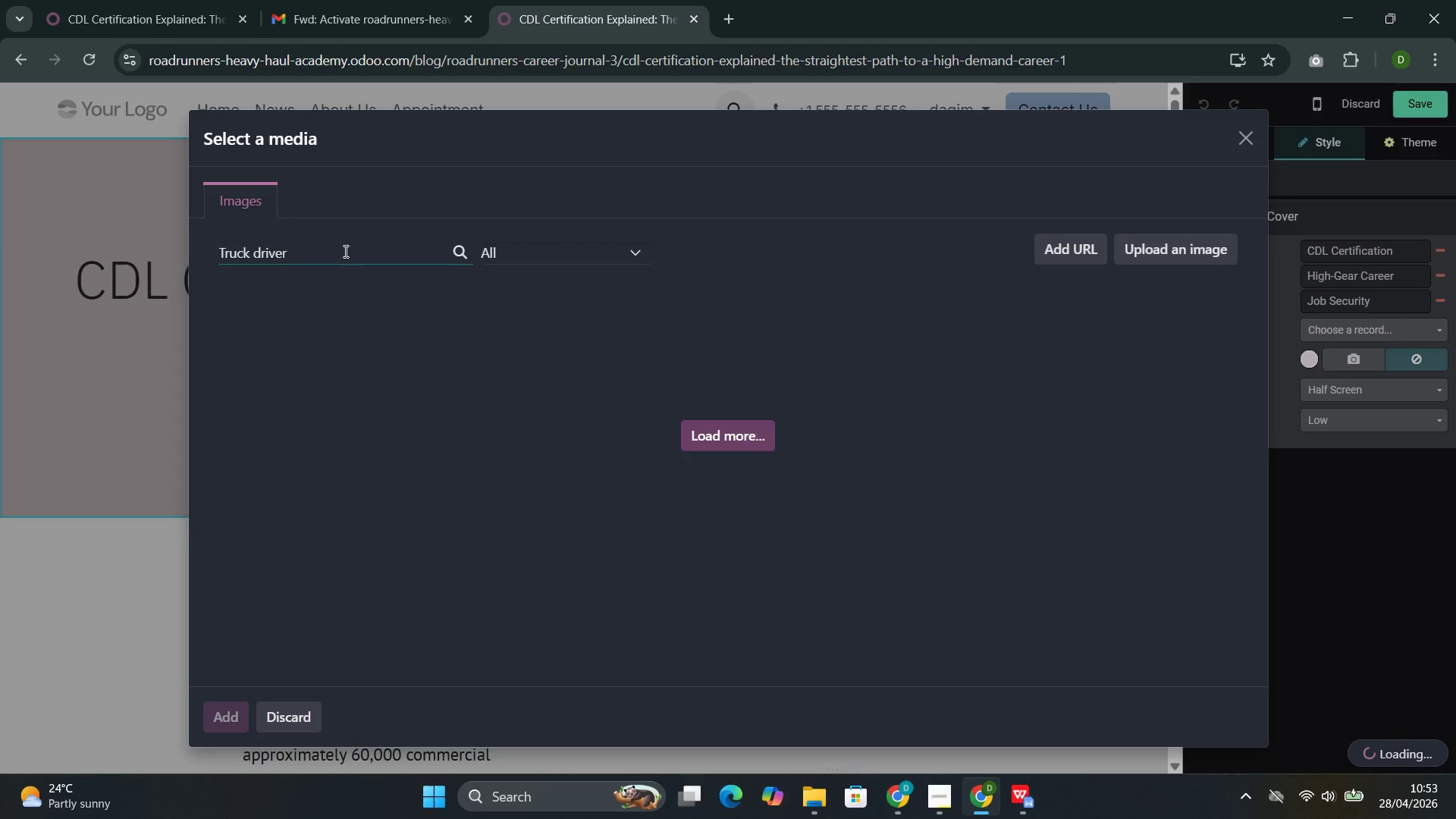 
key(Backspace)
 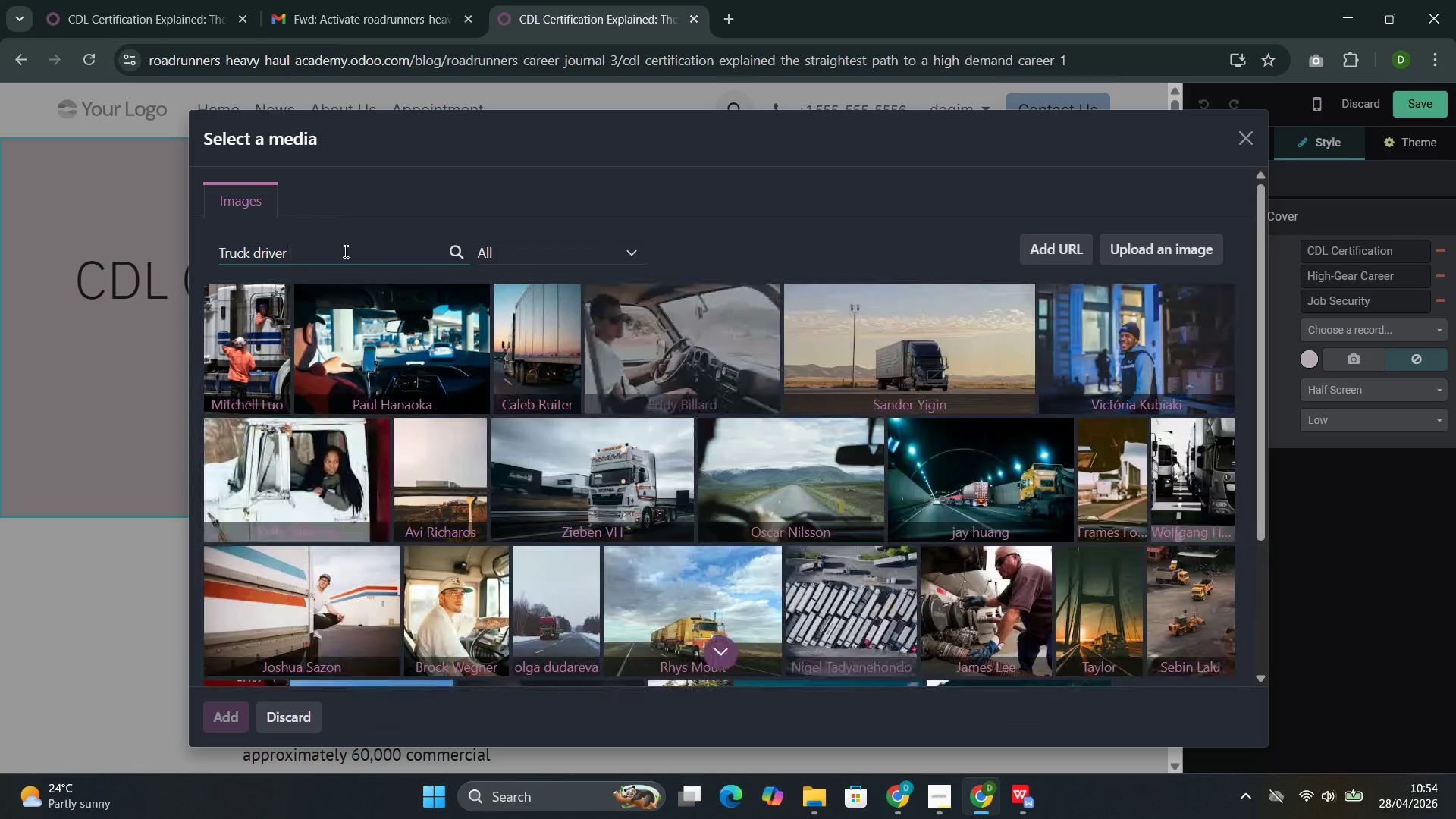 
wait(32.64)
 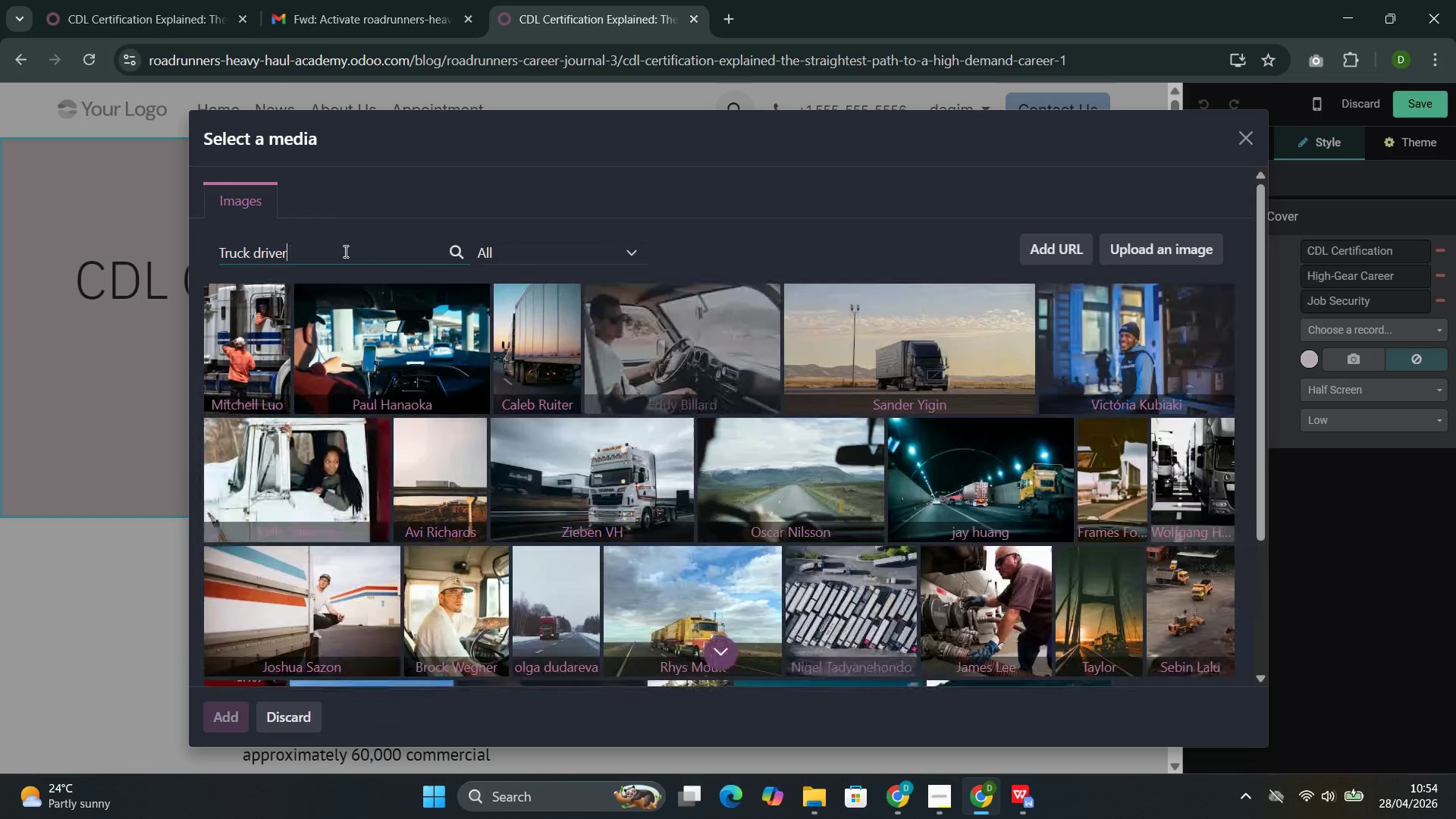 
left_click([397, 359])
 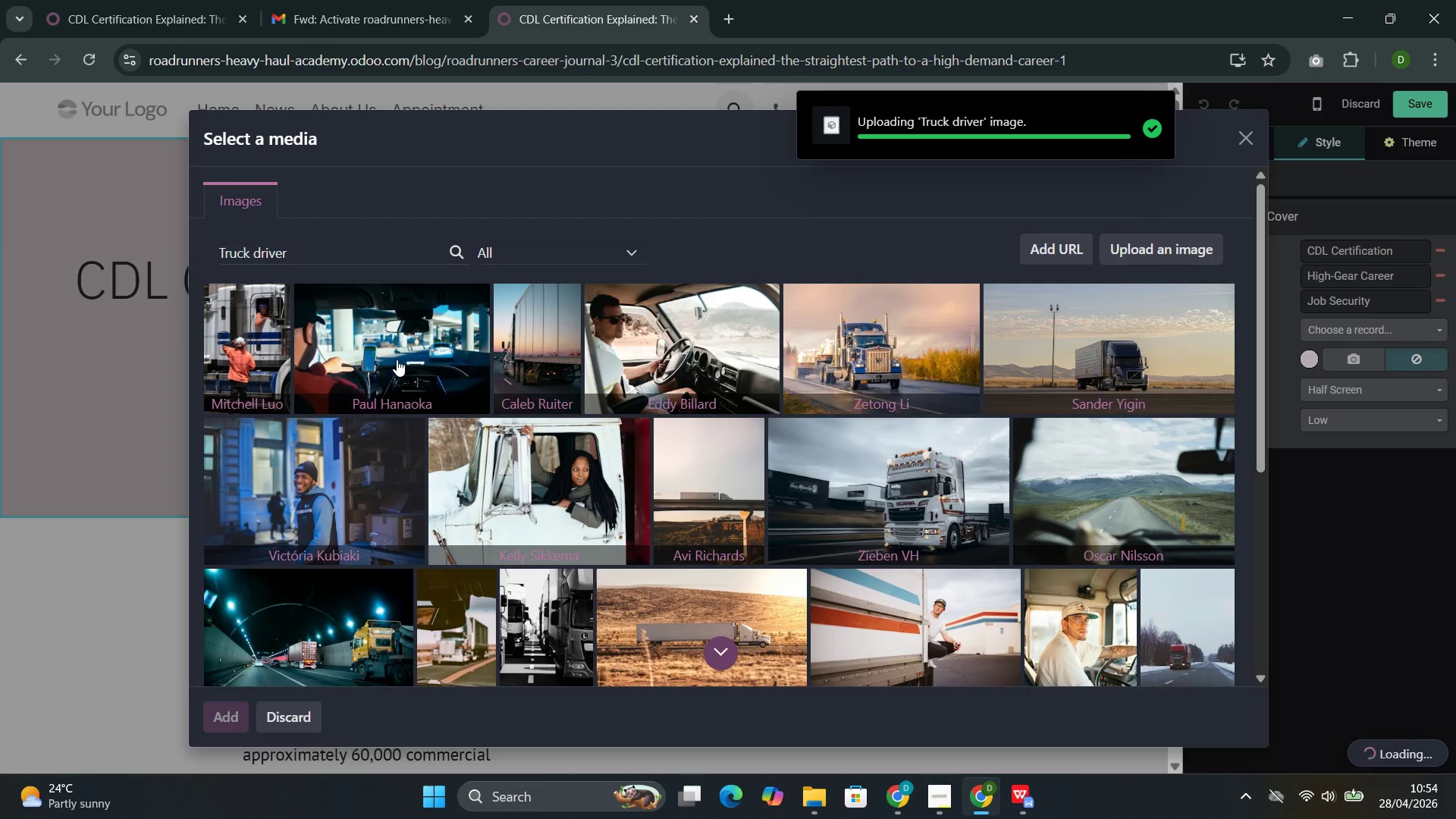 
wait(5.97)
 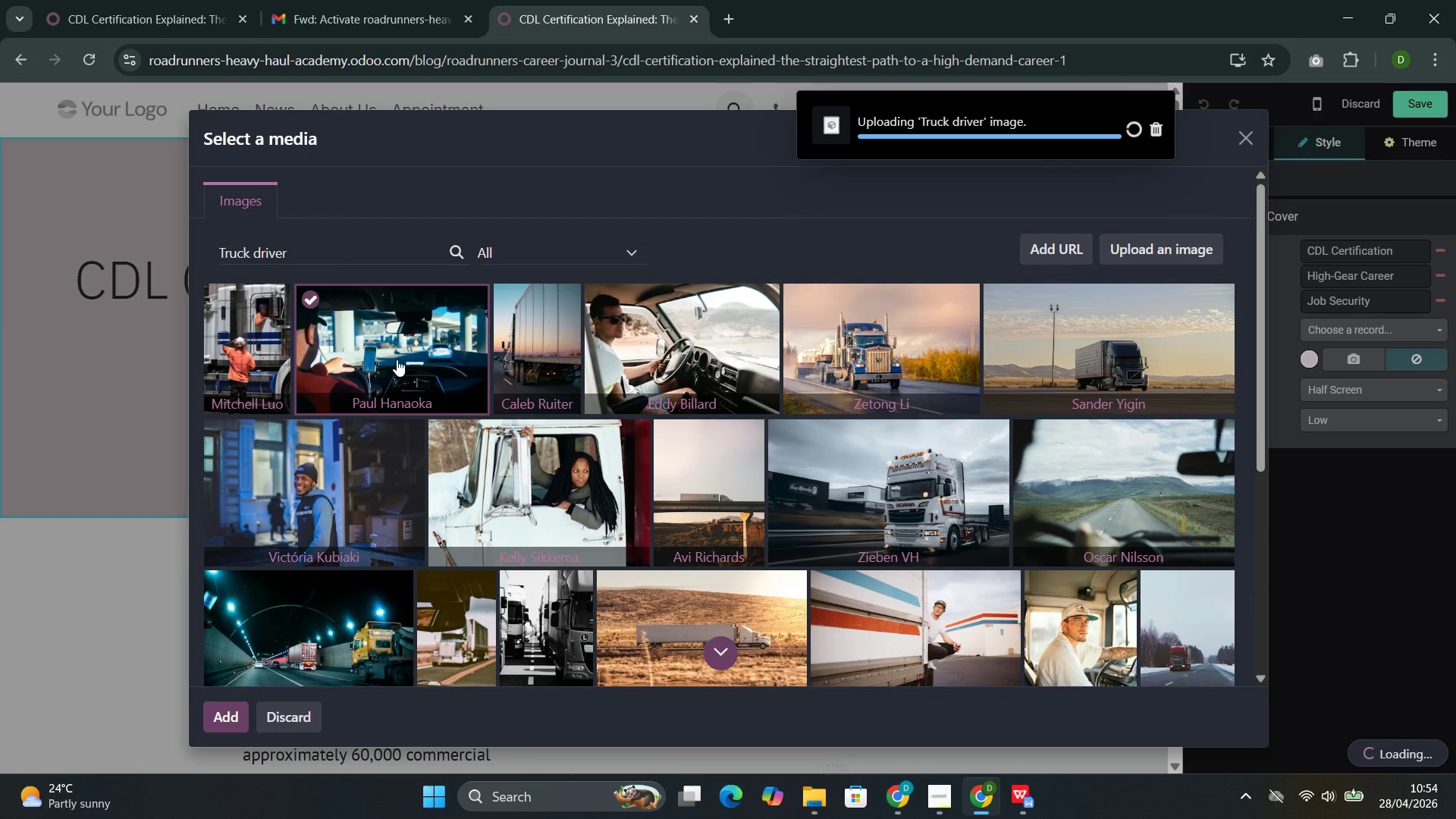 
left_click_drag(start_coordinate=[312, 253], to_coordinate=[64, 257])
 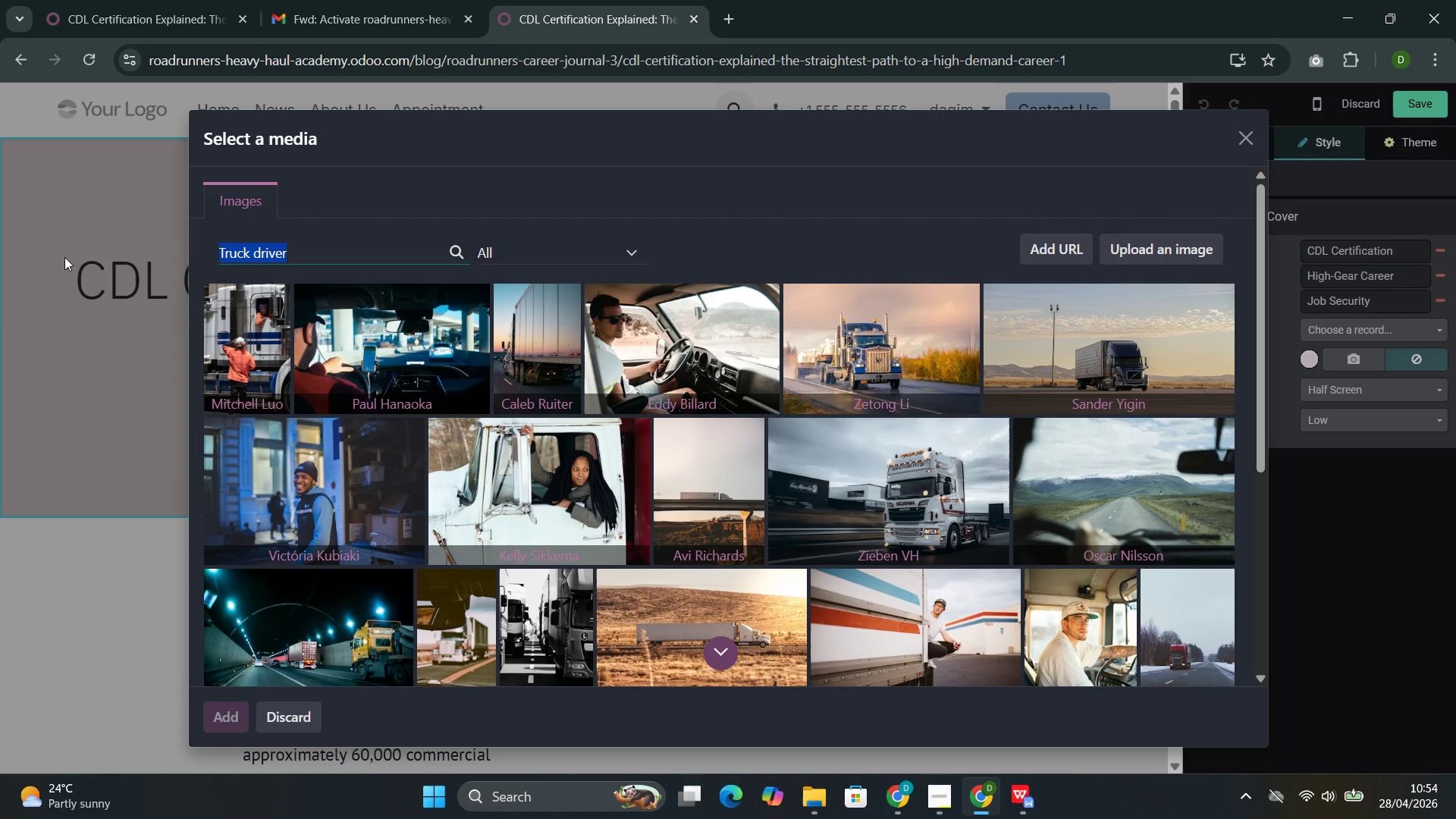 
key(Control+C)
 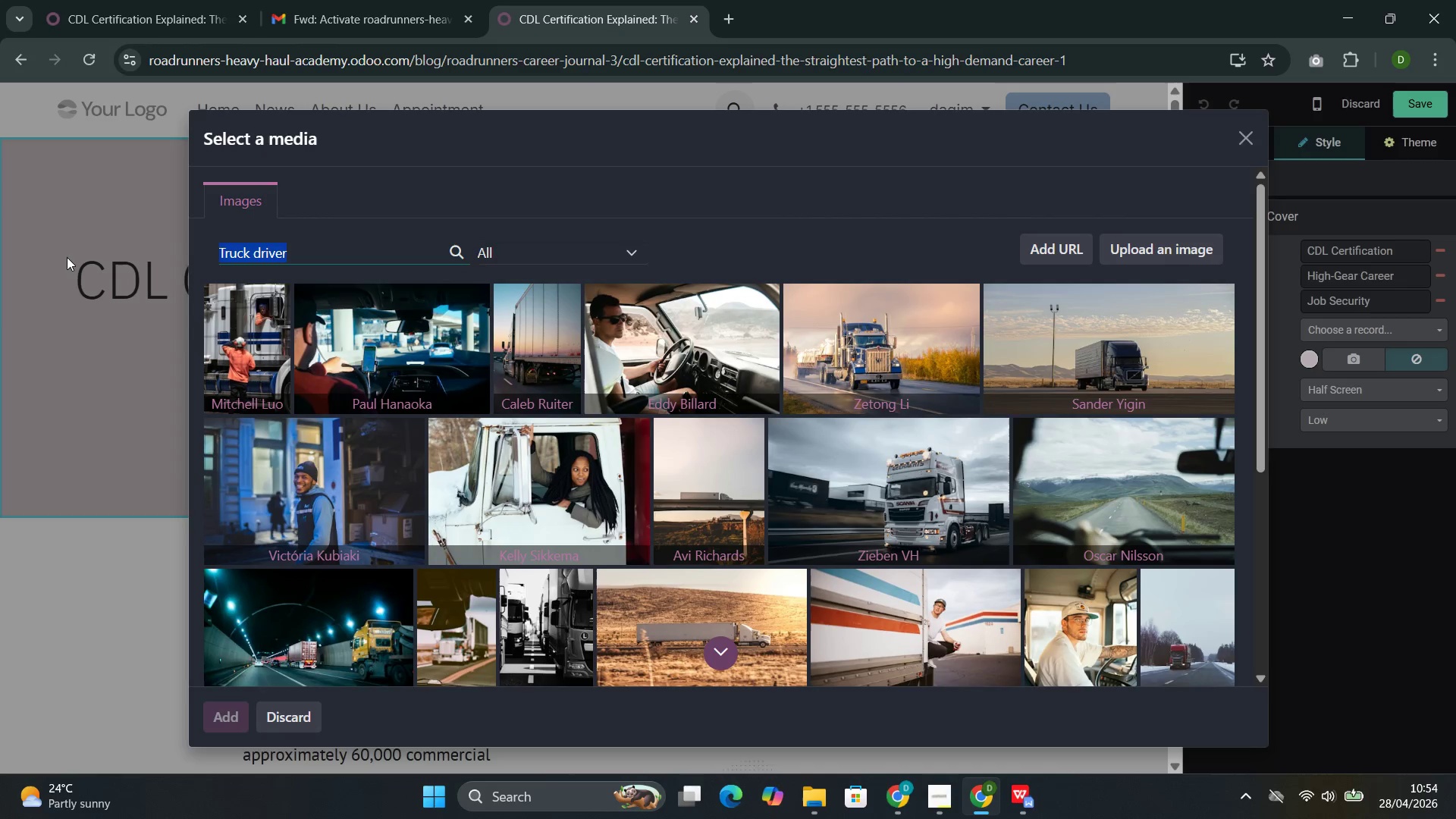 
key(Control+C)
 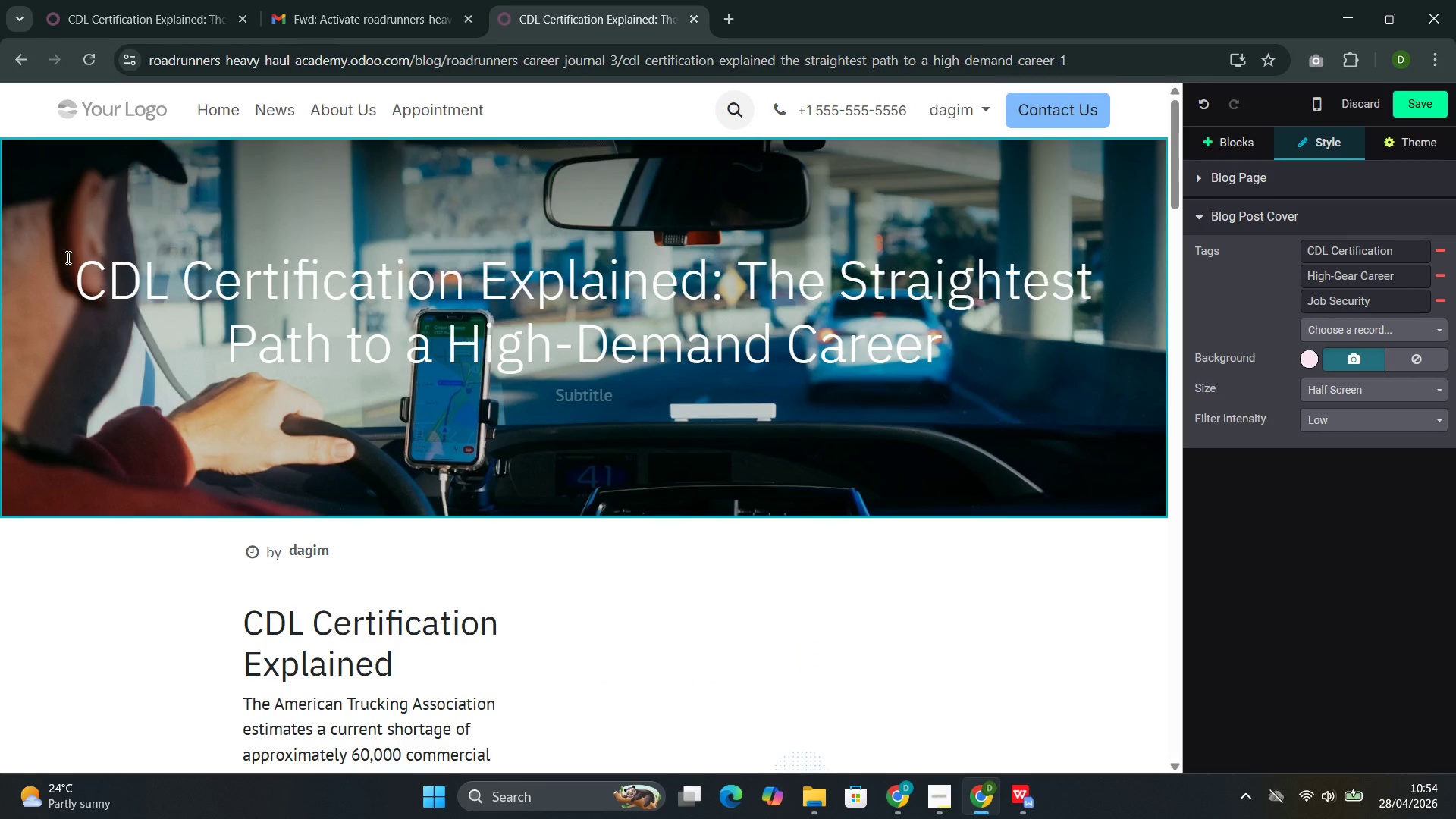 
wait(15.41)
 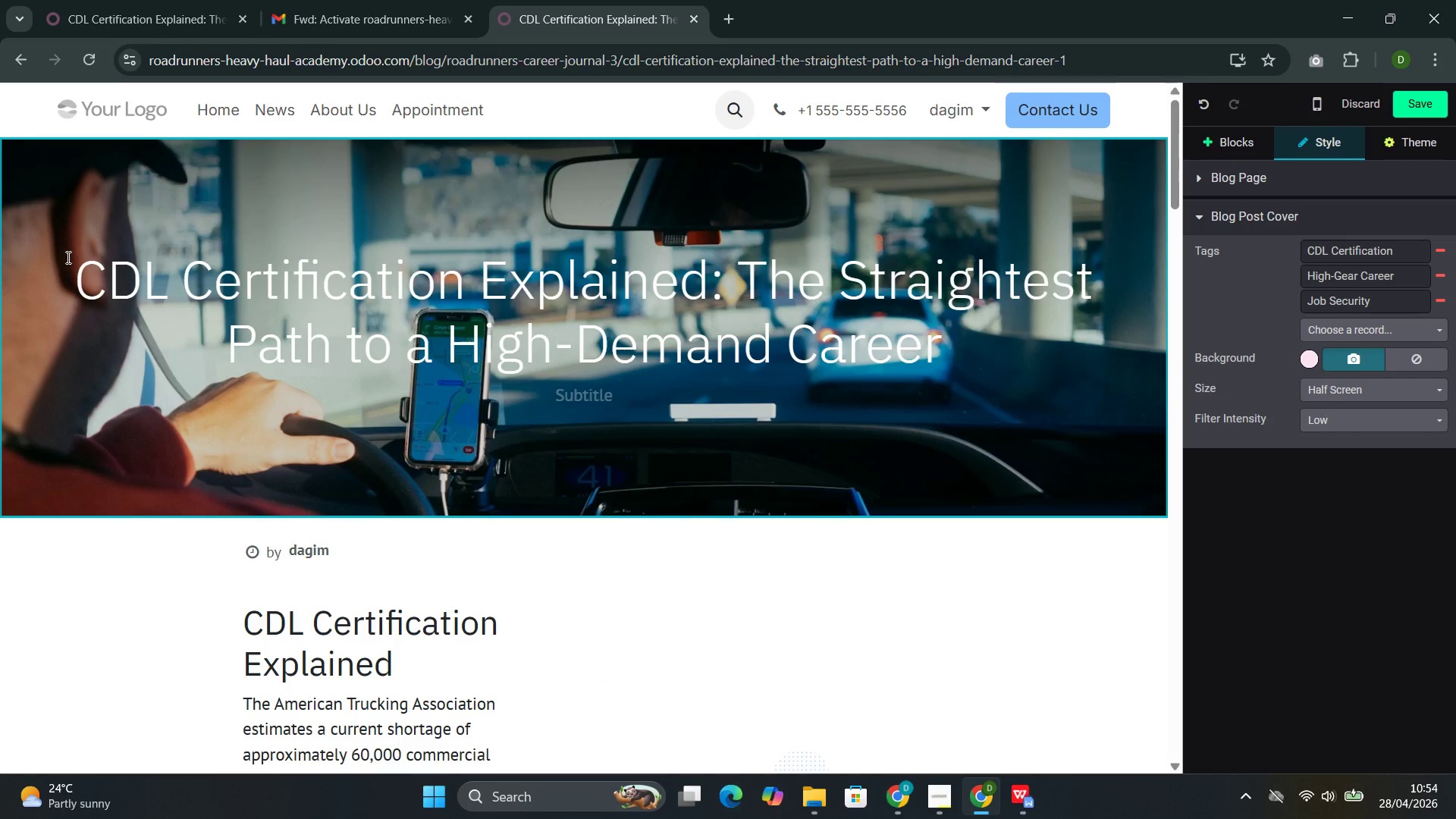 
scroll: coordinate [123, 321], scroll_direction: down, amount: 5.0
 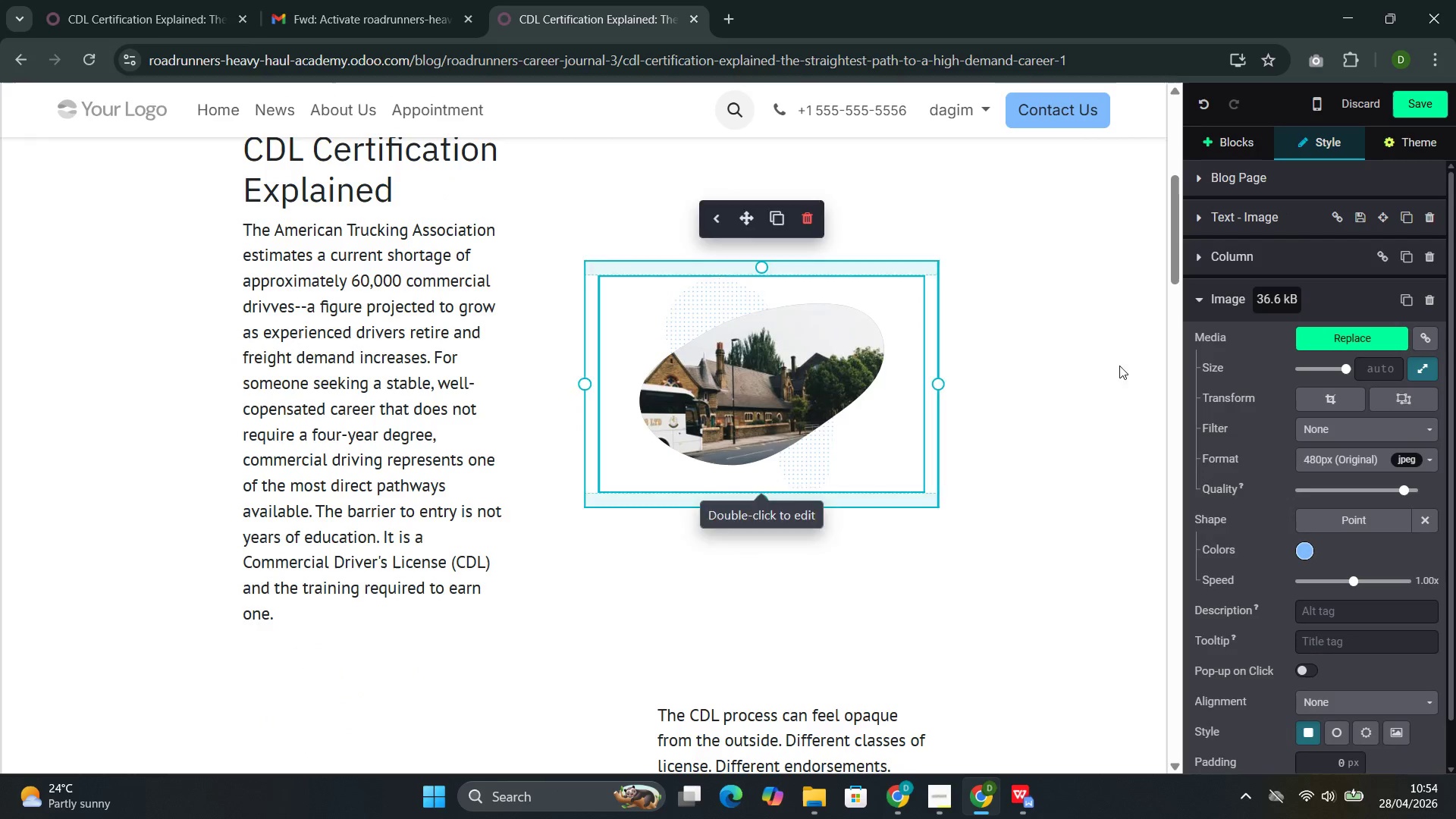 
left_click([1429, 526])
 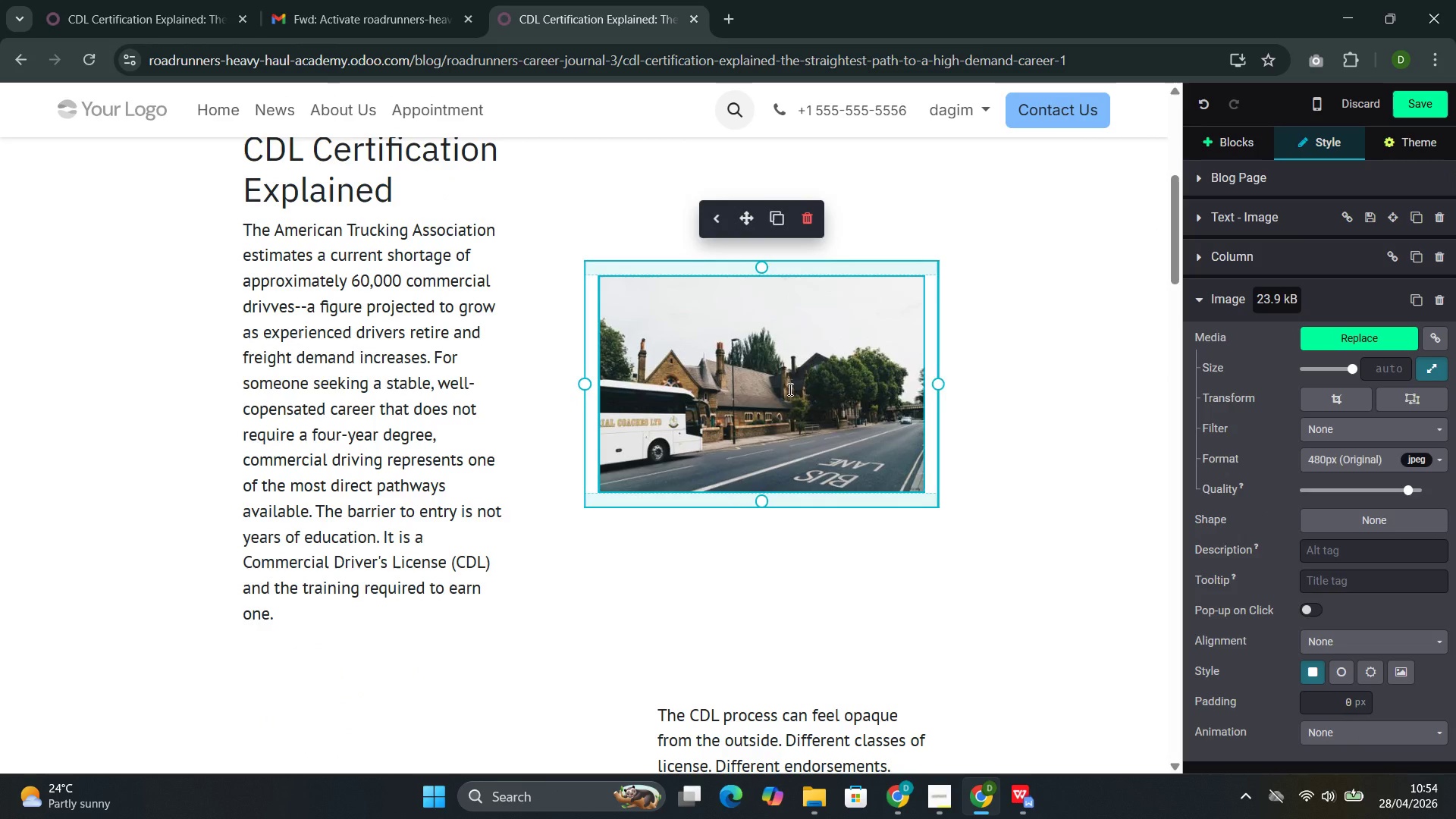 
left_click([795, 386])
 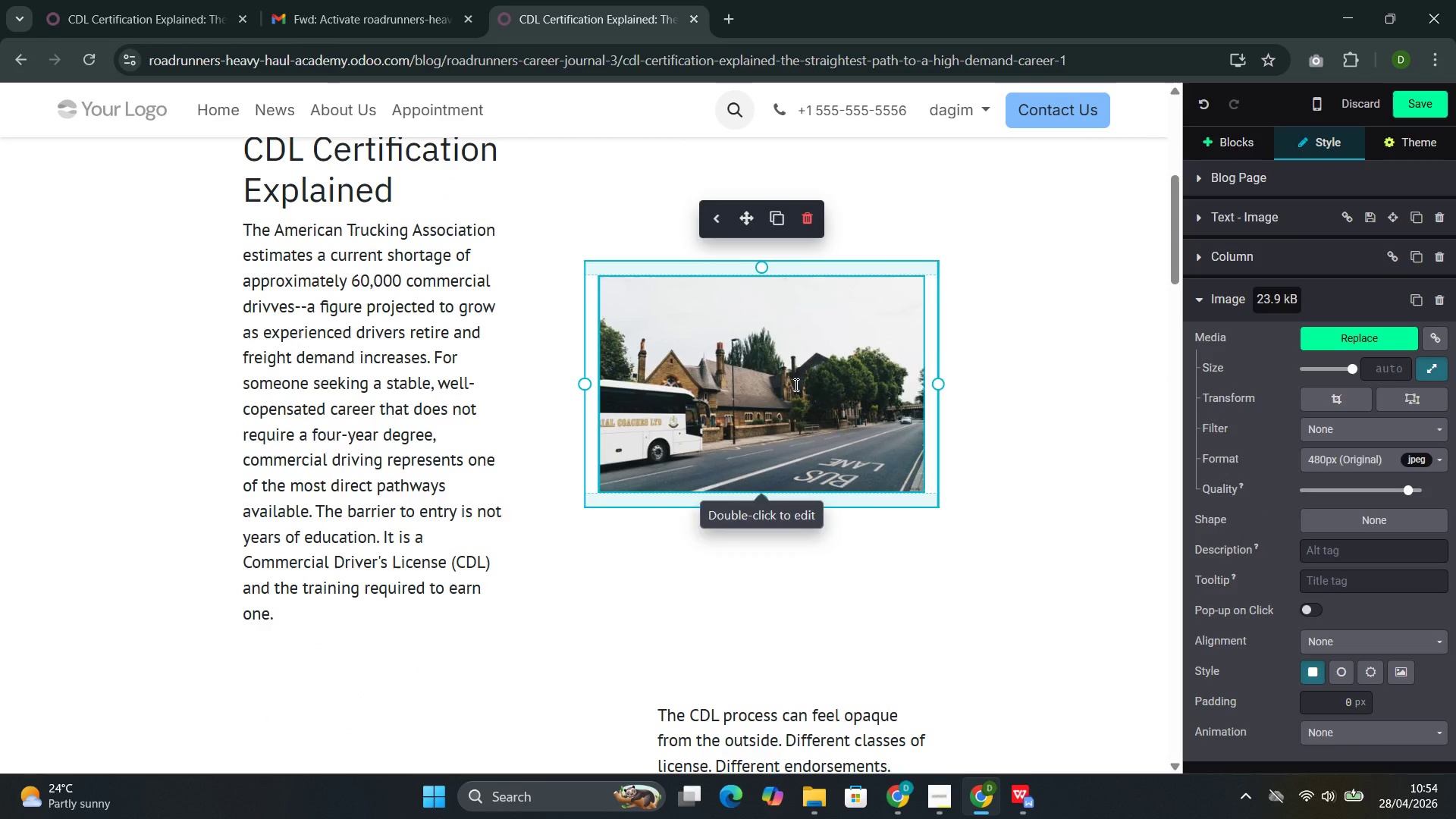 
double_click([795, 384])
 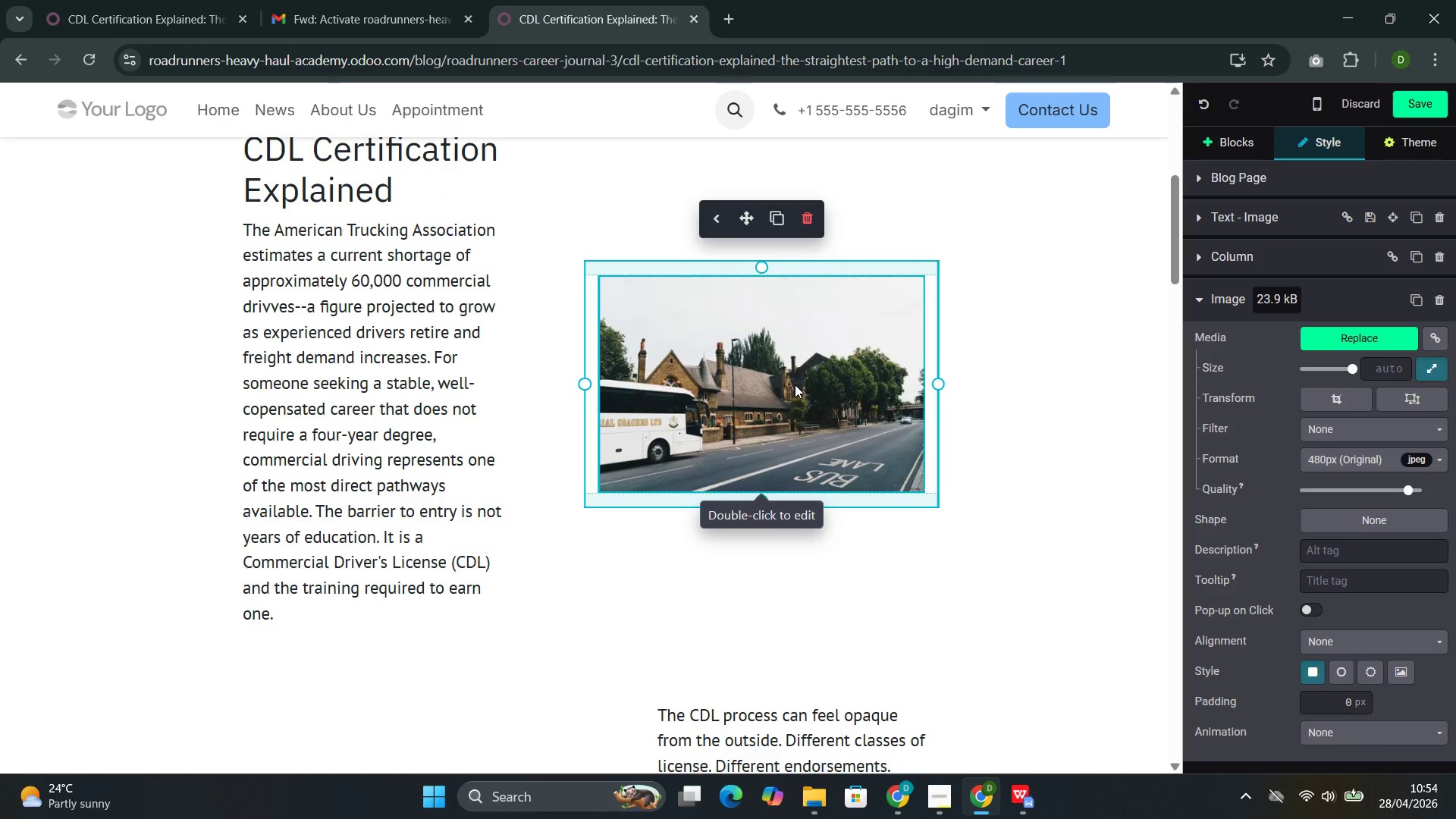 
triple_click([795, 384])
 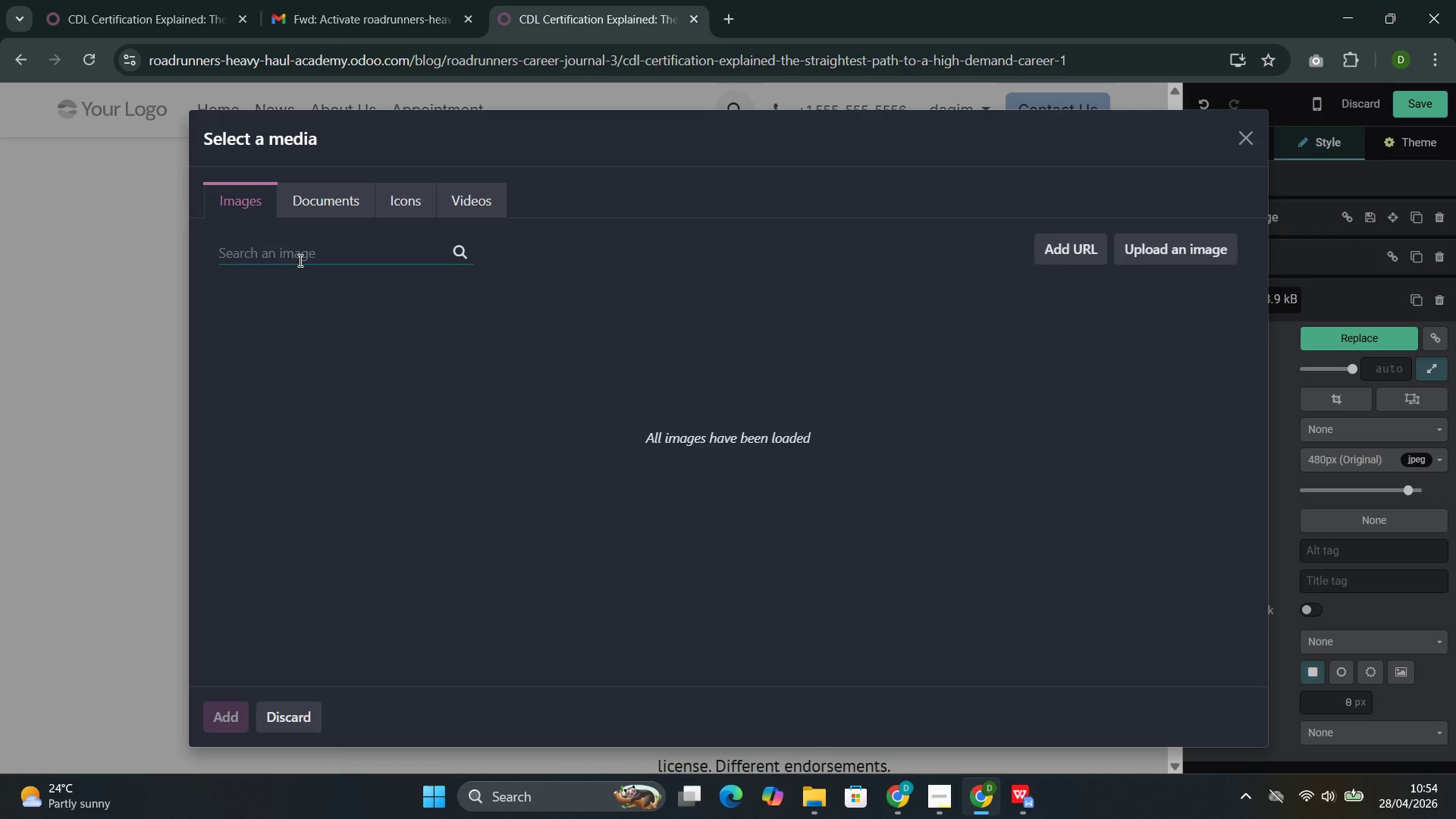 
left_click([299, 260])
 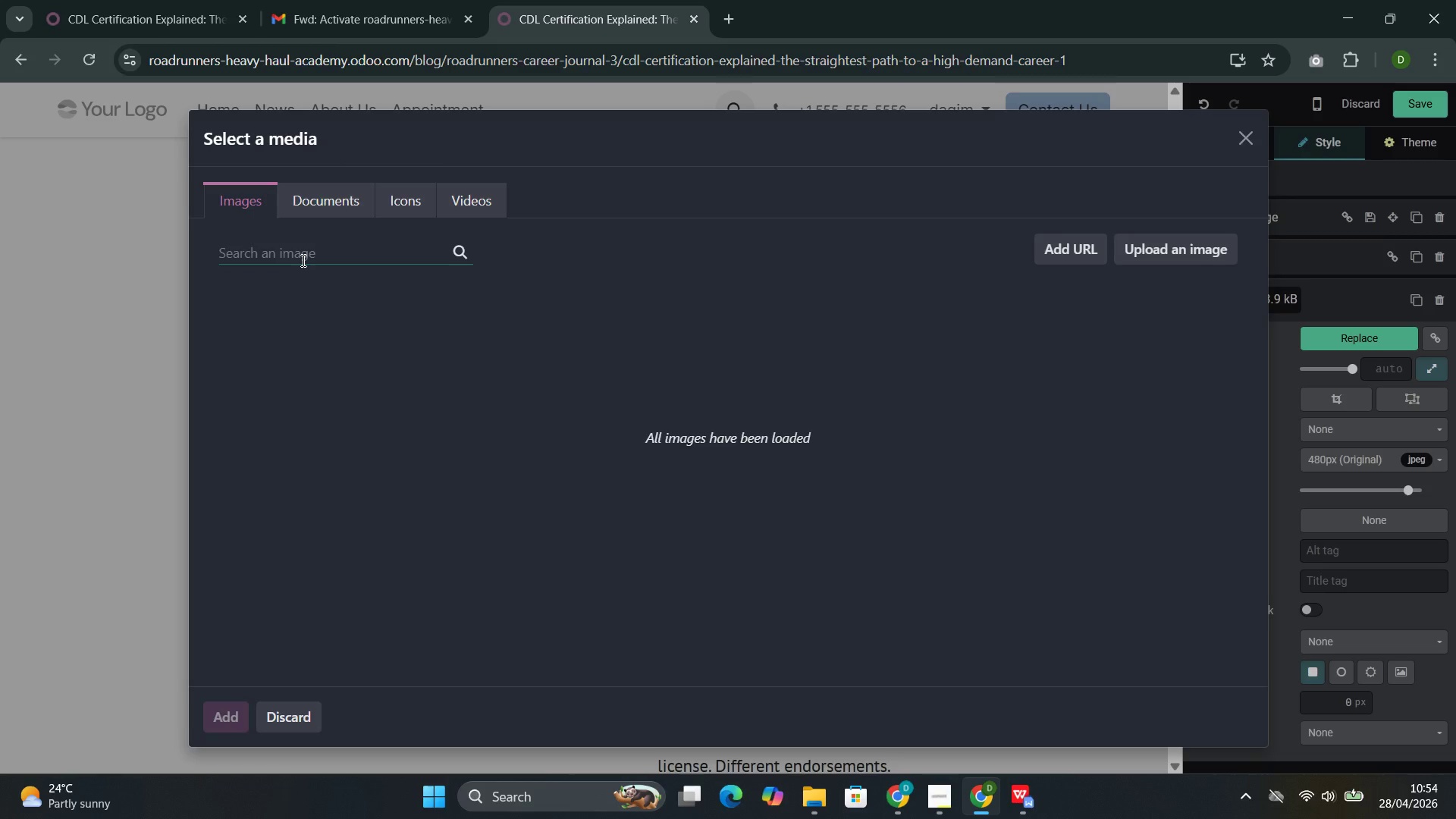 
key(Control+V)
 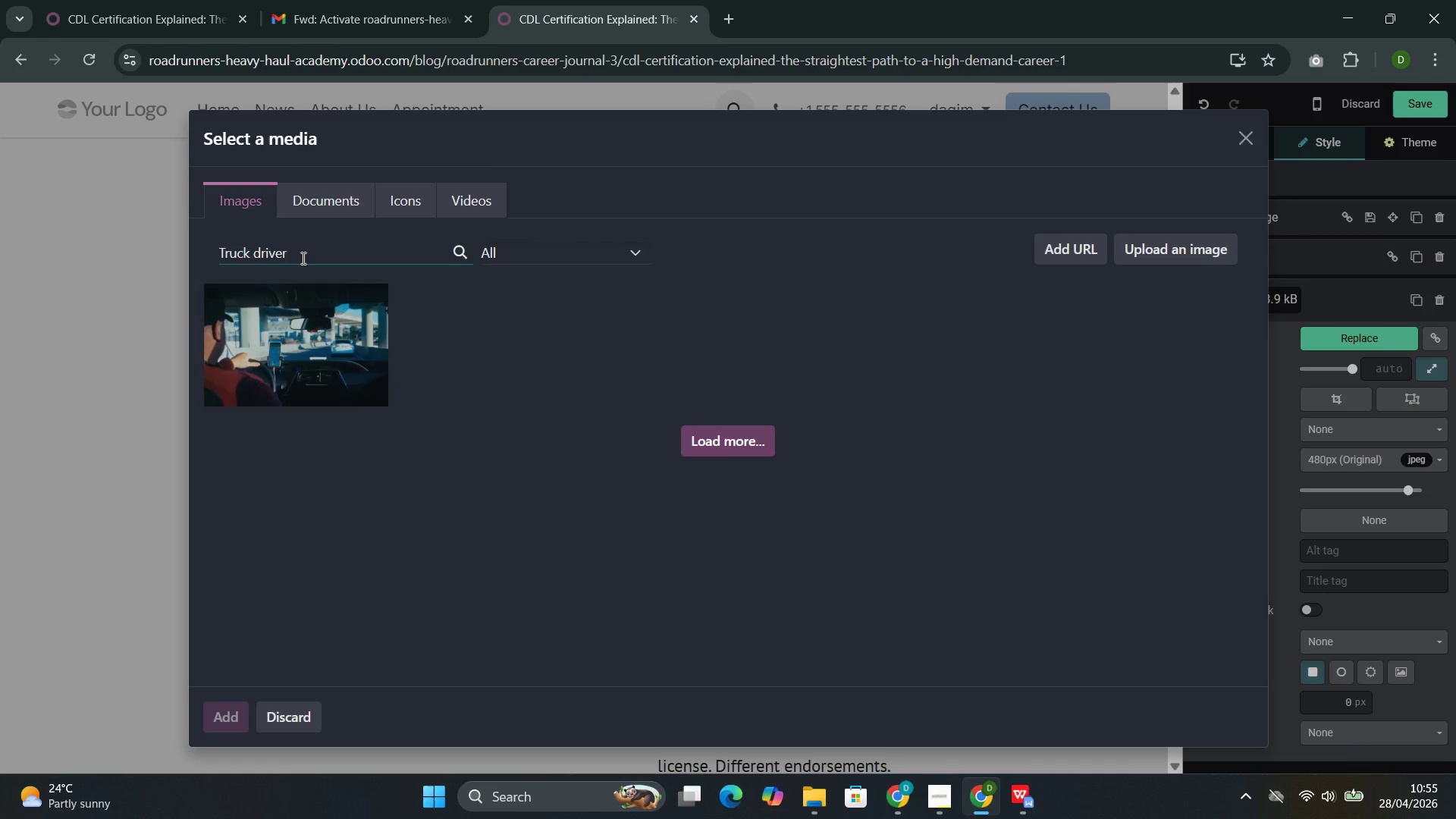 
wait(18.77)
 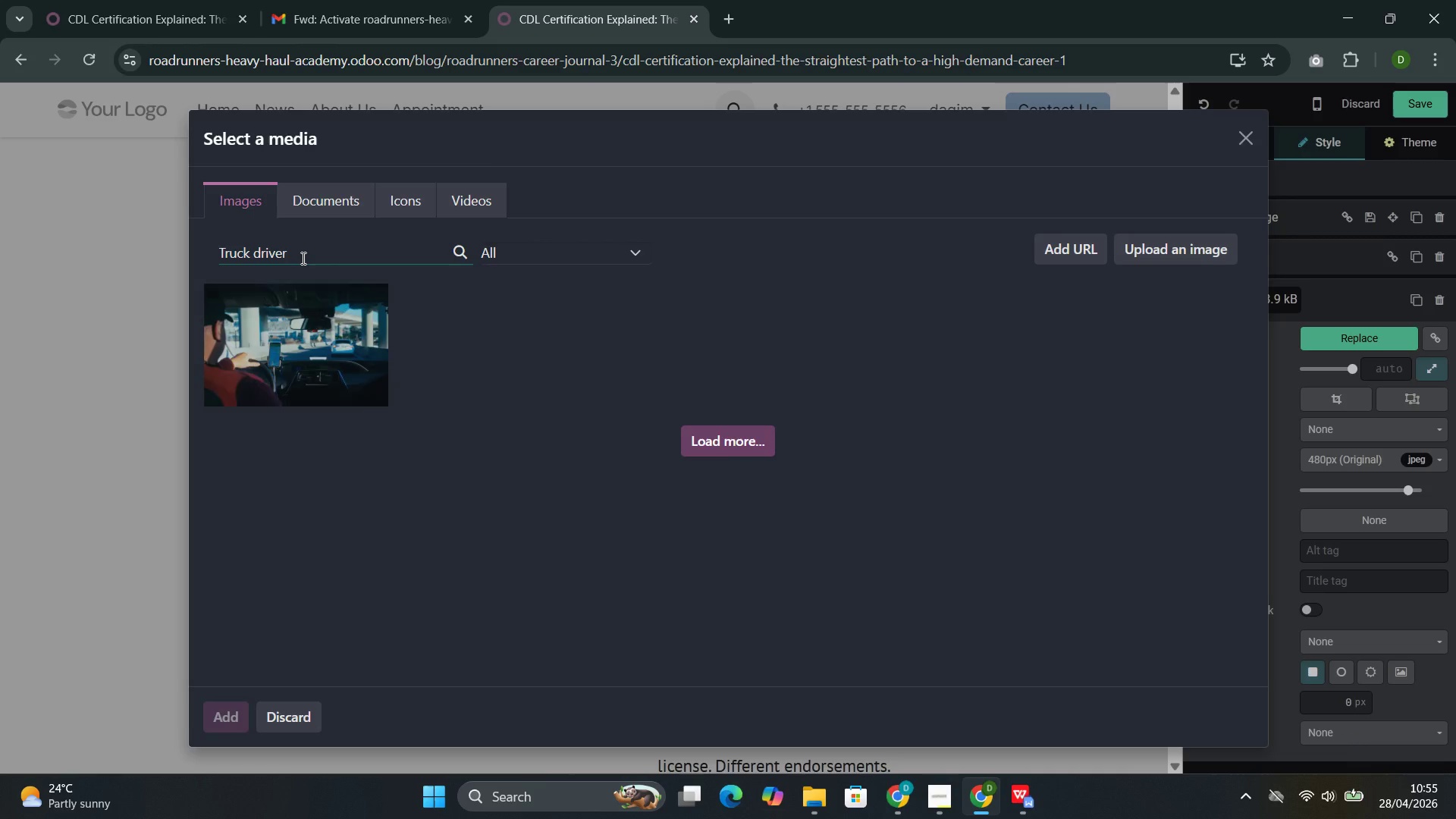 
left_click([477, 332])
 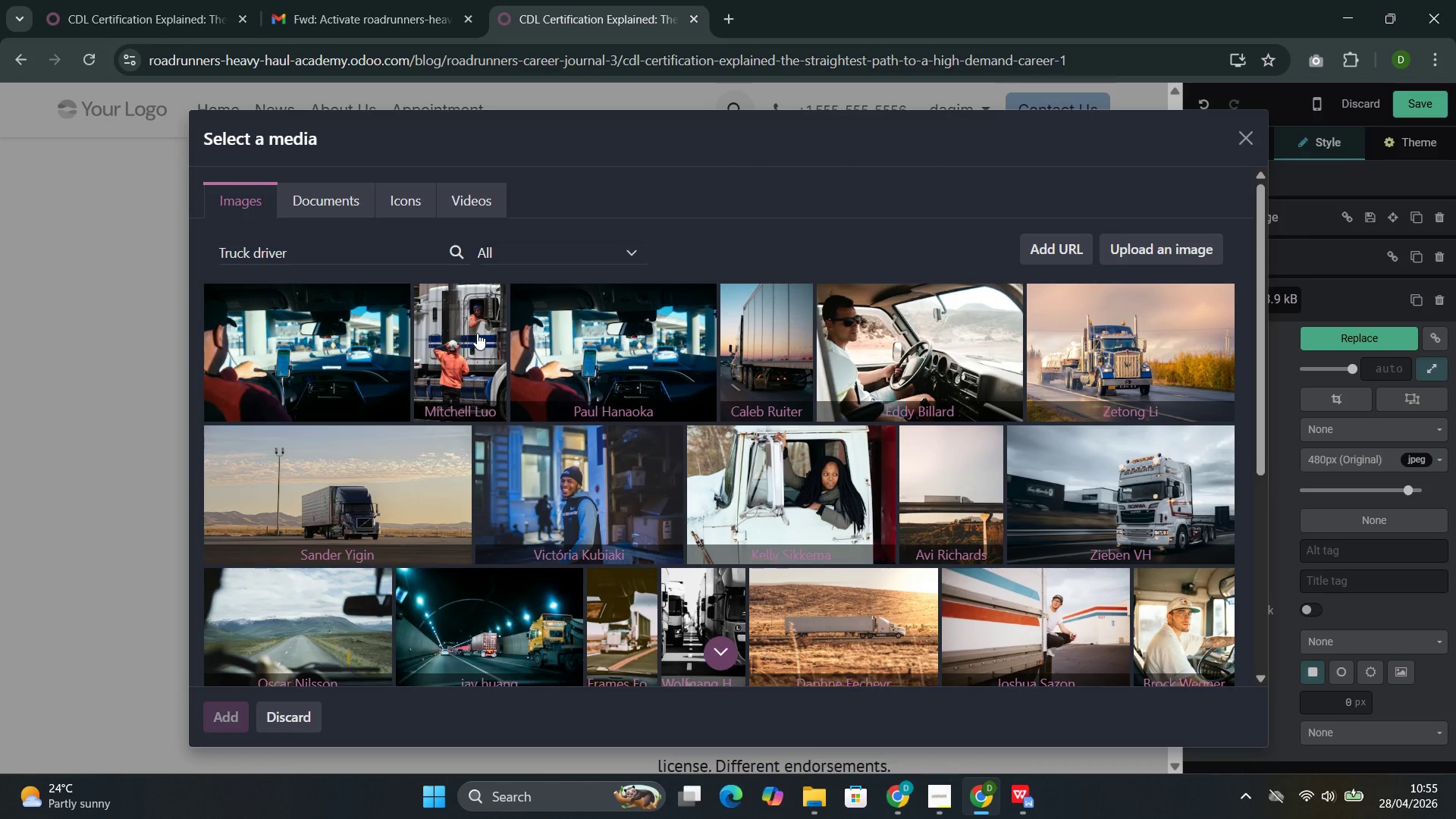 
wait(17.31)
 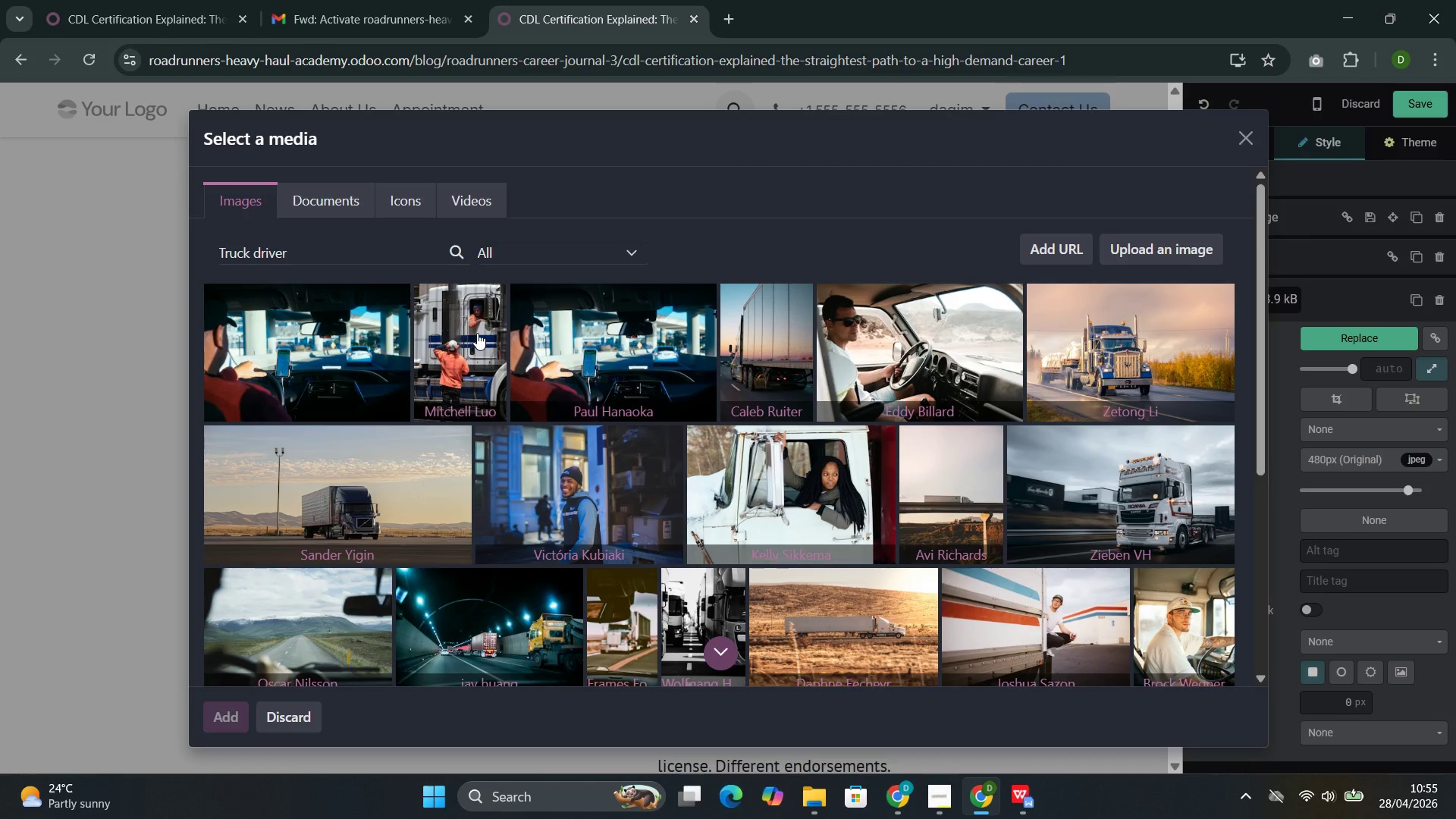 
scroll: coordinate [421, 367], scroll_direction: down, amount: 5.0
 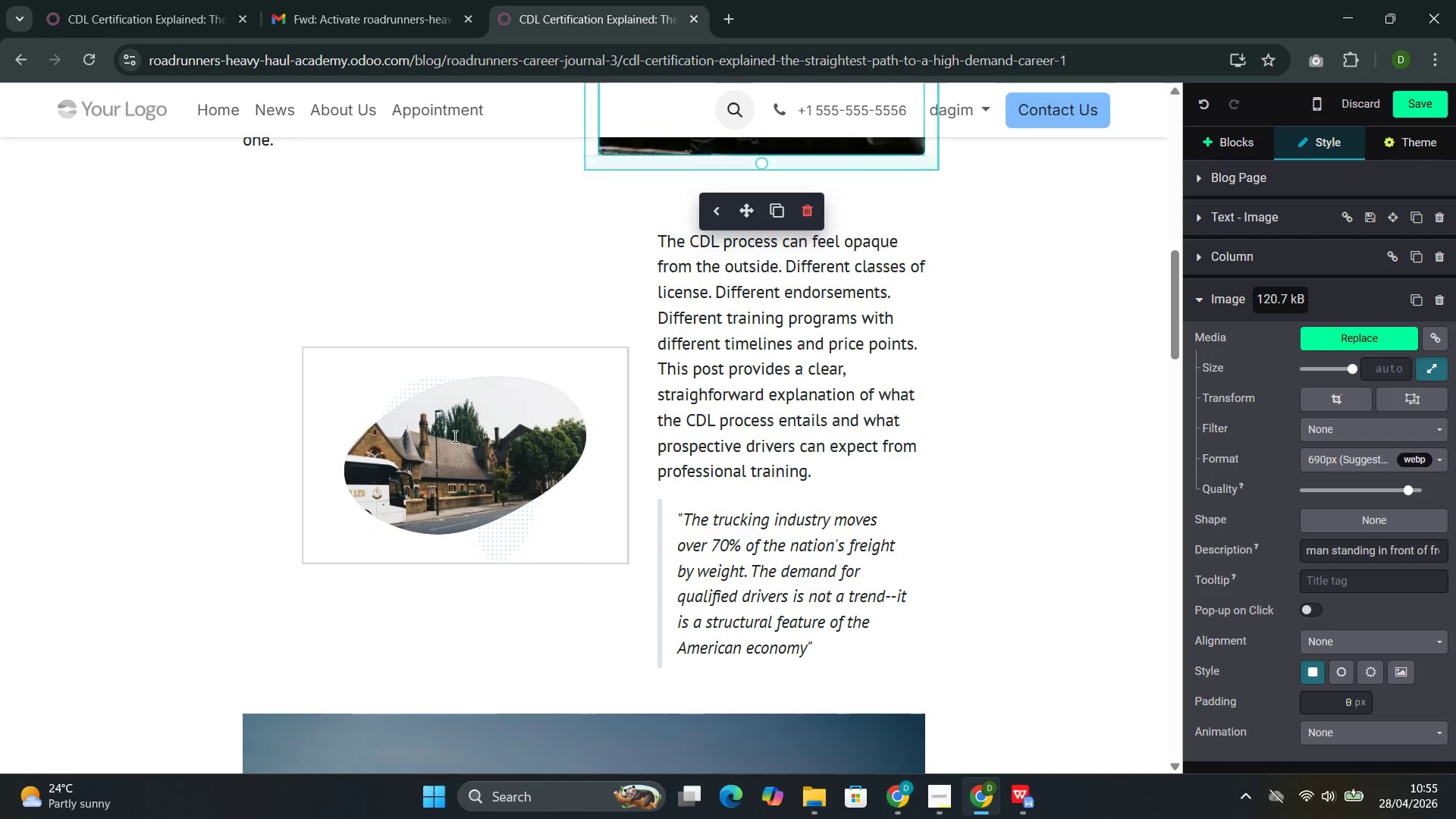 
left_click([455, 436])
 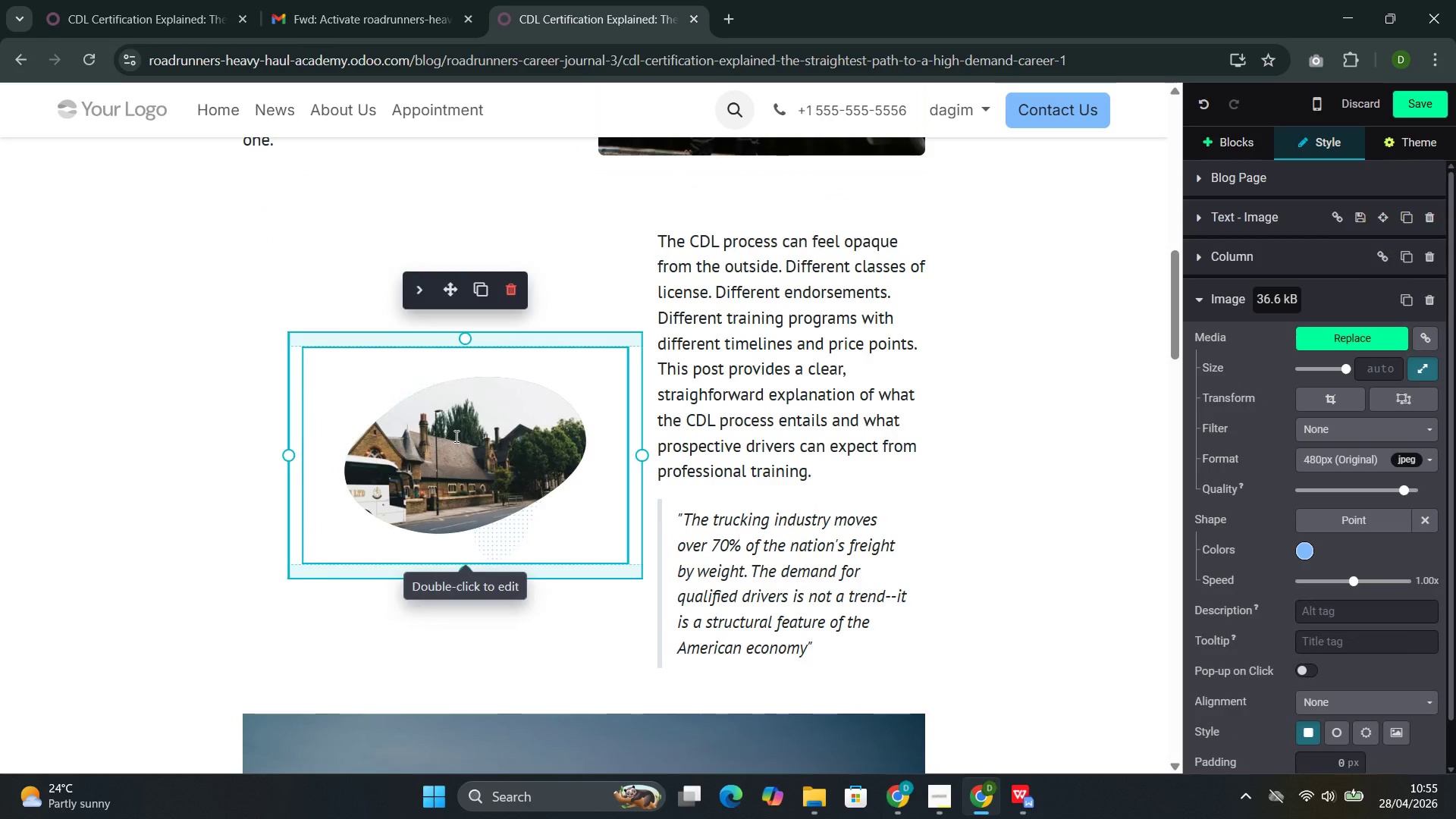 
double_click([455, 436])
 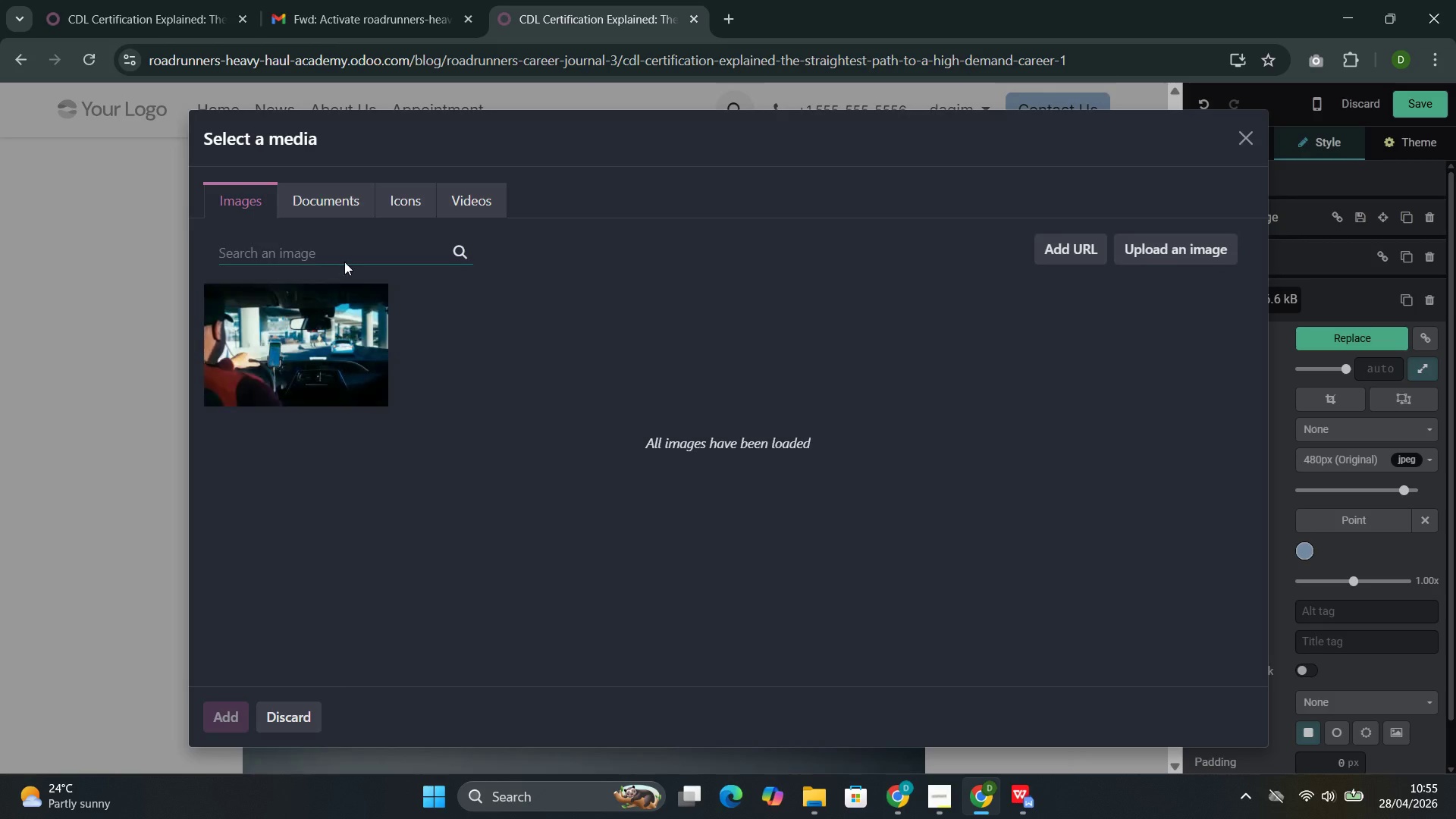 
left_click([344, 252])
 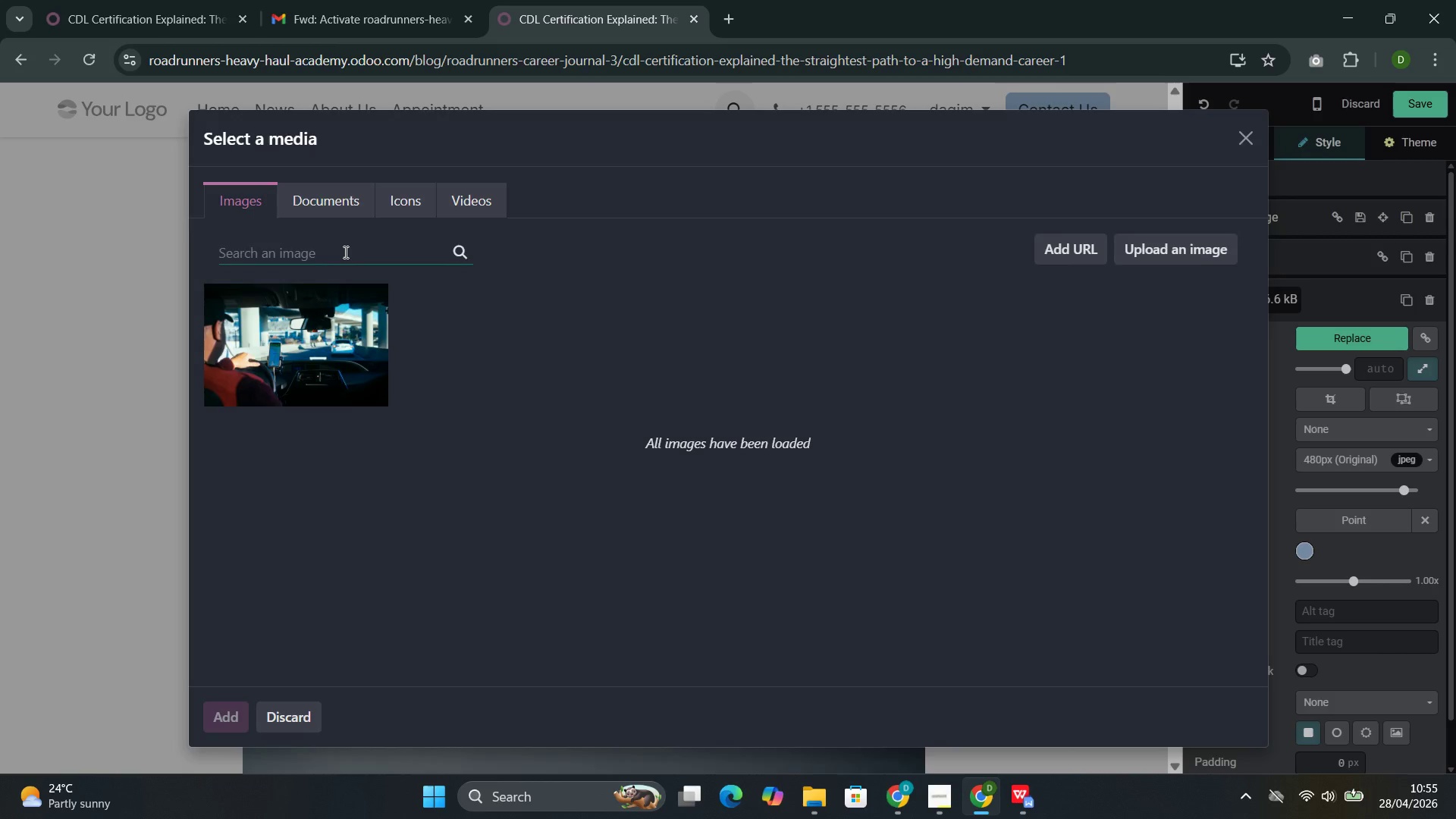 
key(Control+V)
 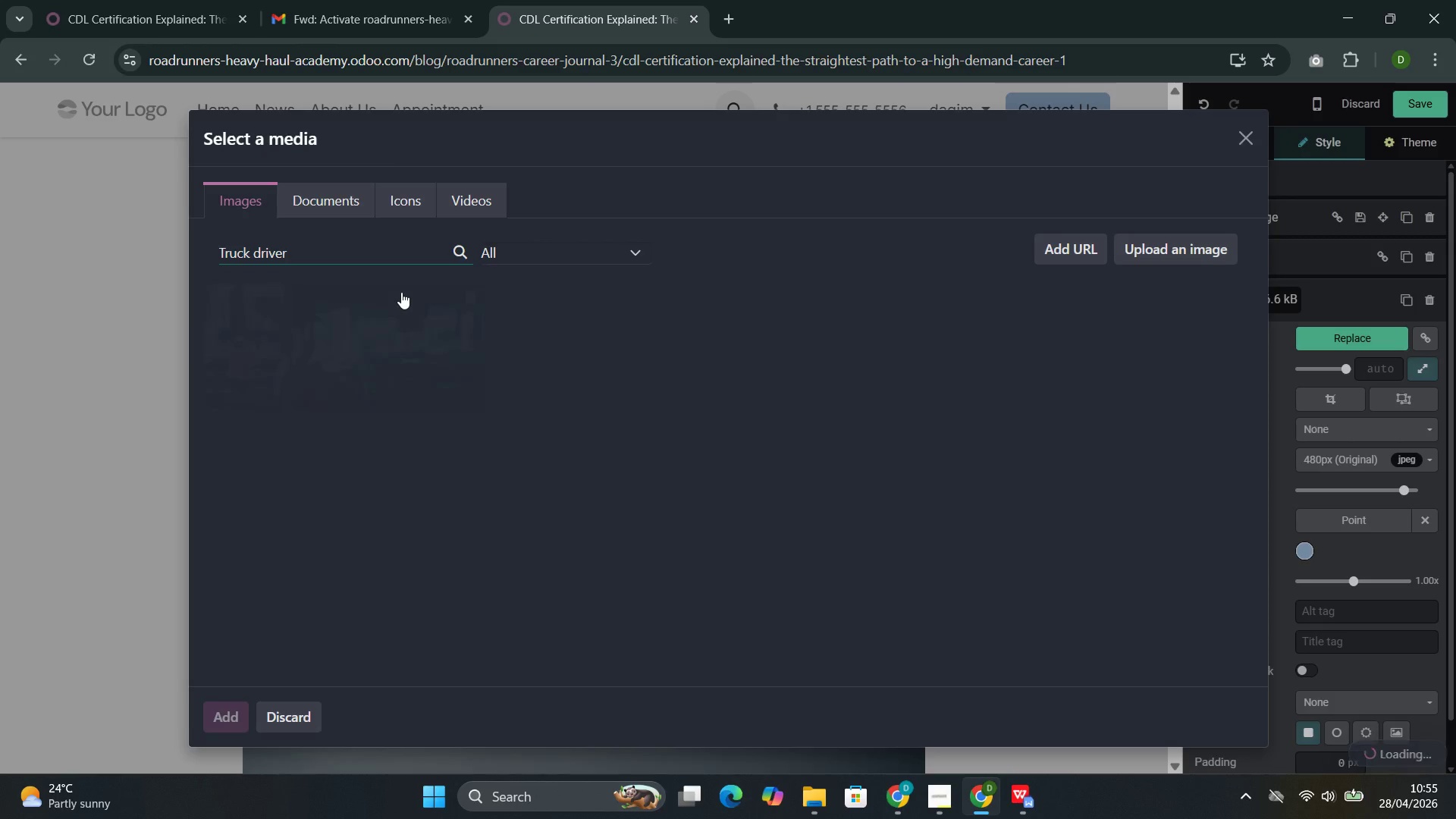 
wait(13.41)
 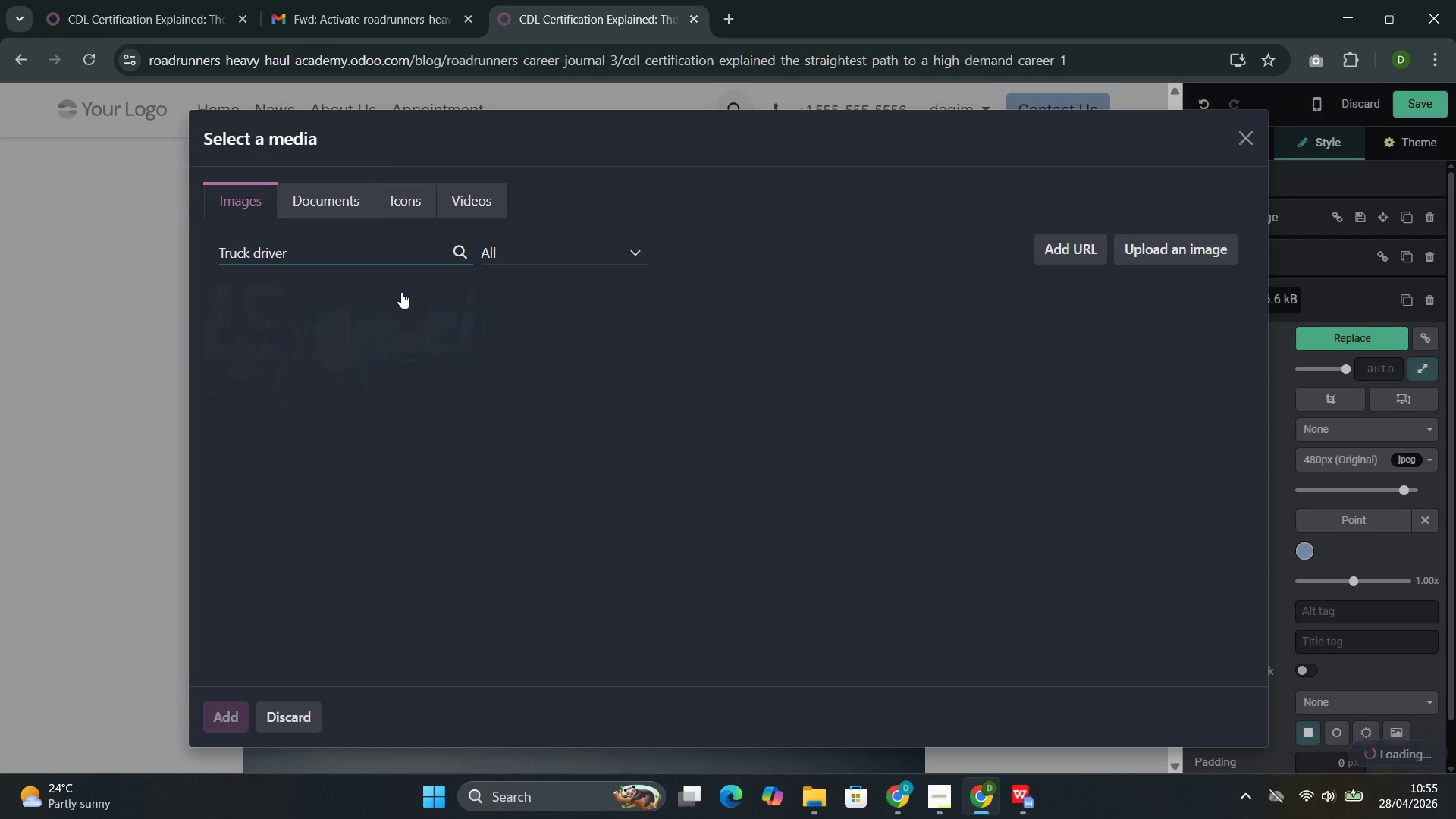 
scroll: coordinate [860, 351], scroll_direction: down, amount: 3.0
 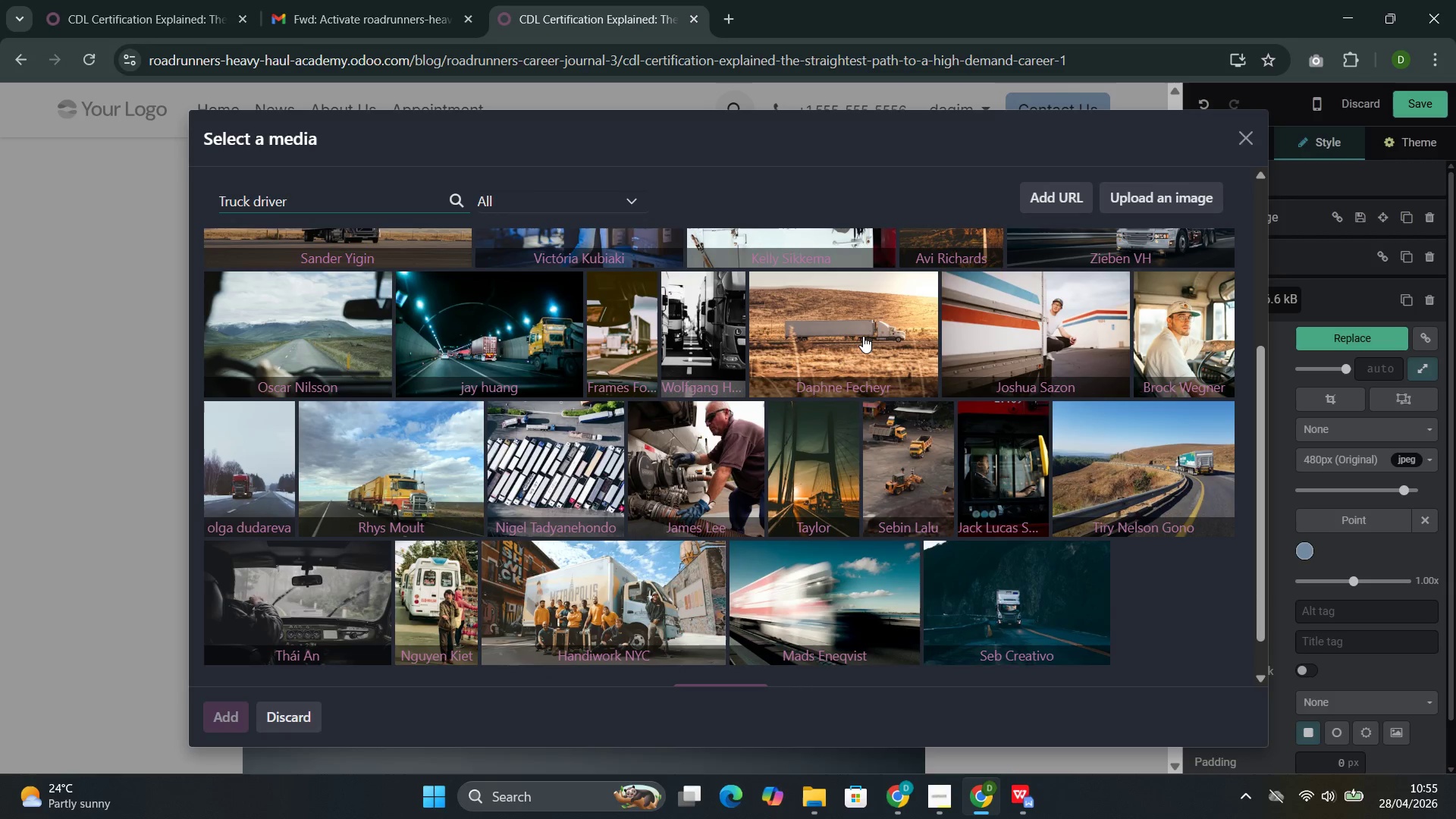 
scroll: coordinate [863, 334], scroll_direction: up, amount: 1.0
 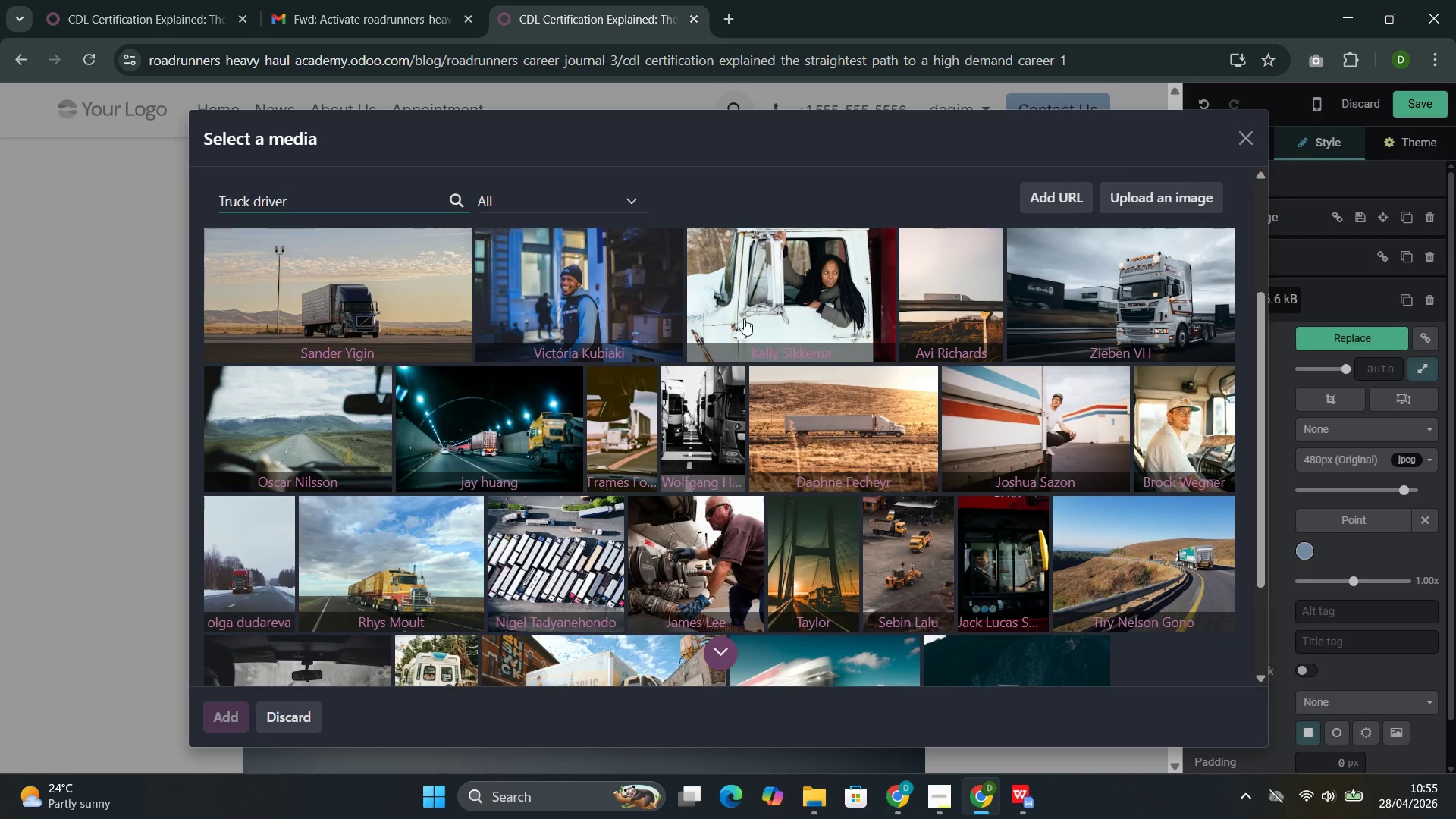 
left_click([717, 415])
 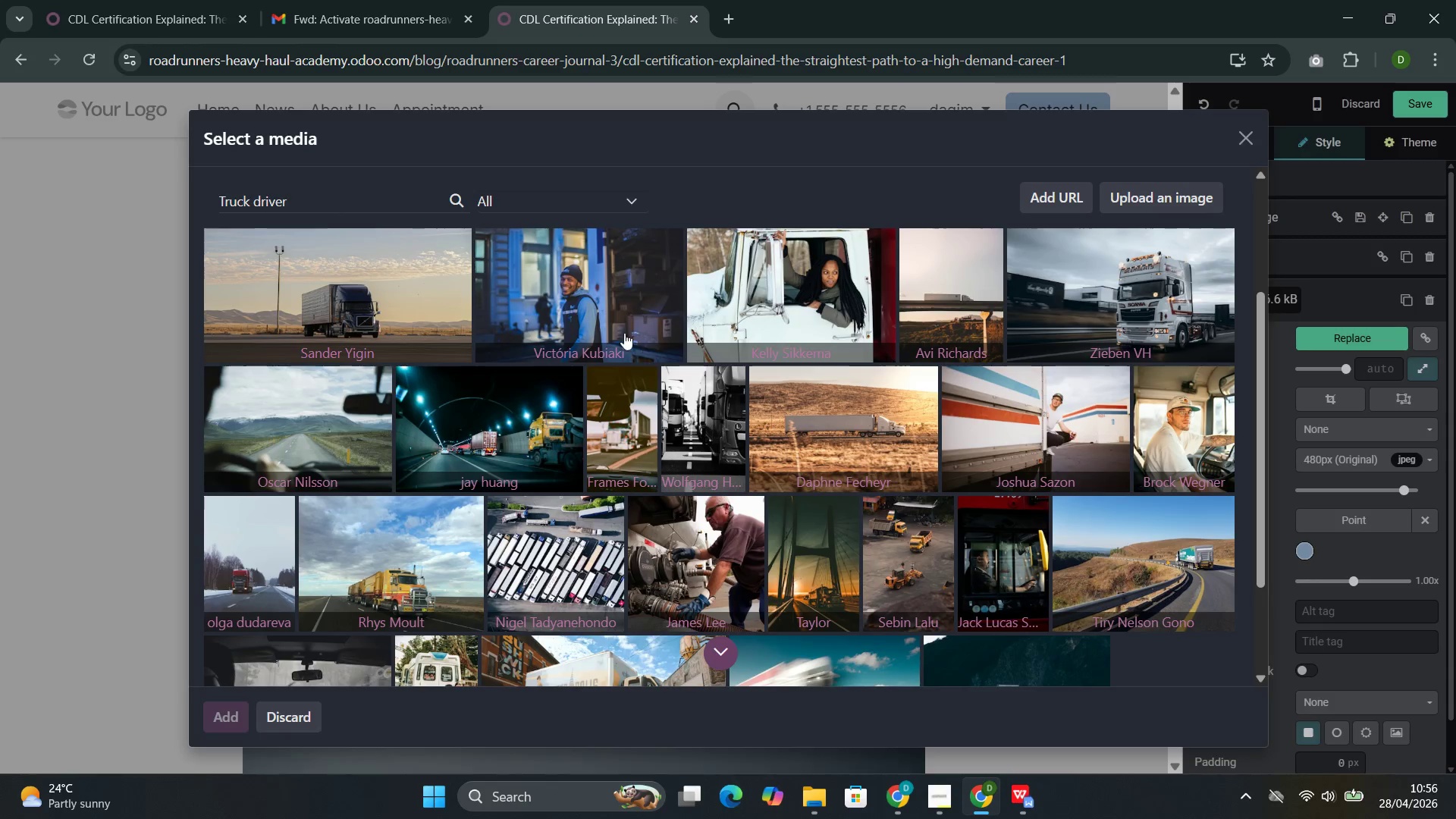 
wait(18.99)
 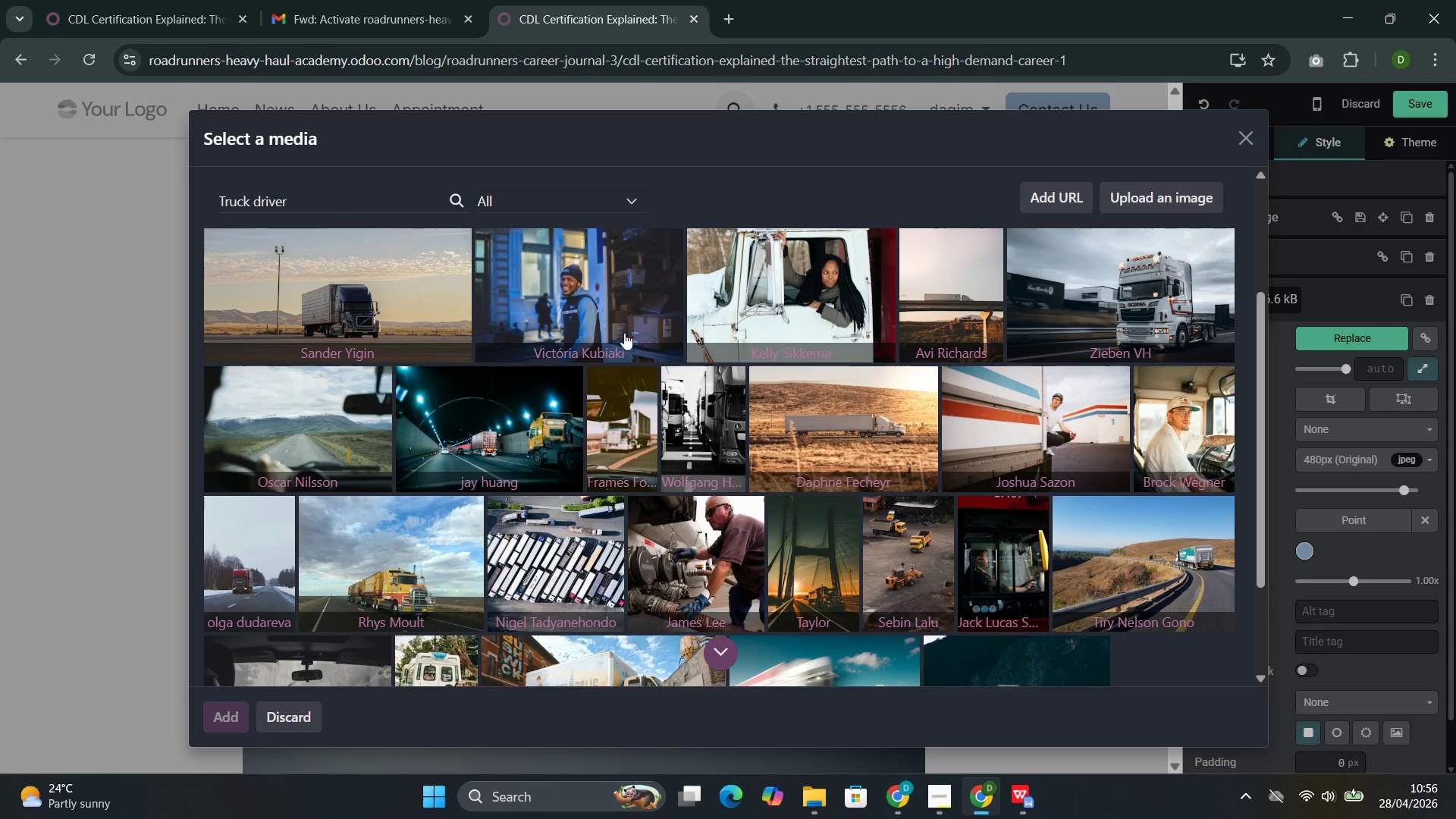 
scroll: coordinate [422, 475], scroll_direction: none, amount: 0.0
 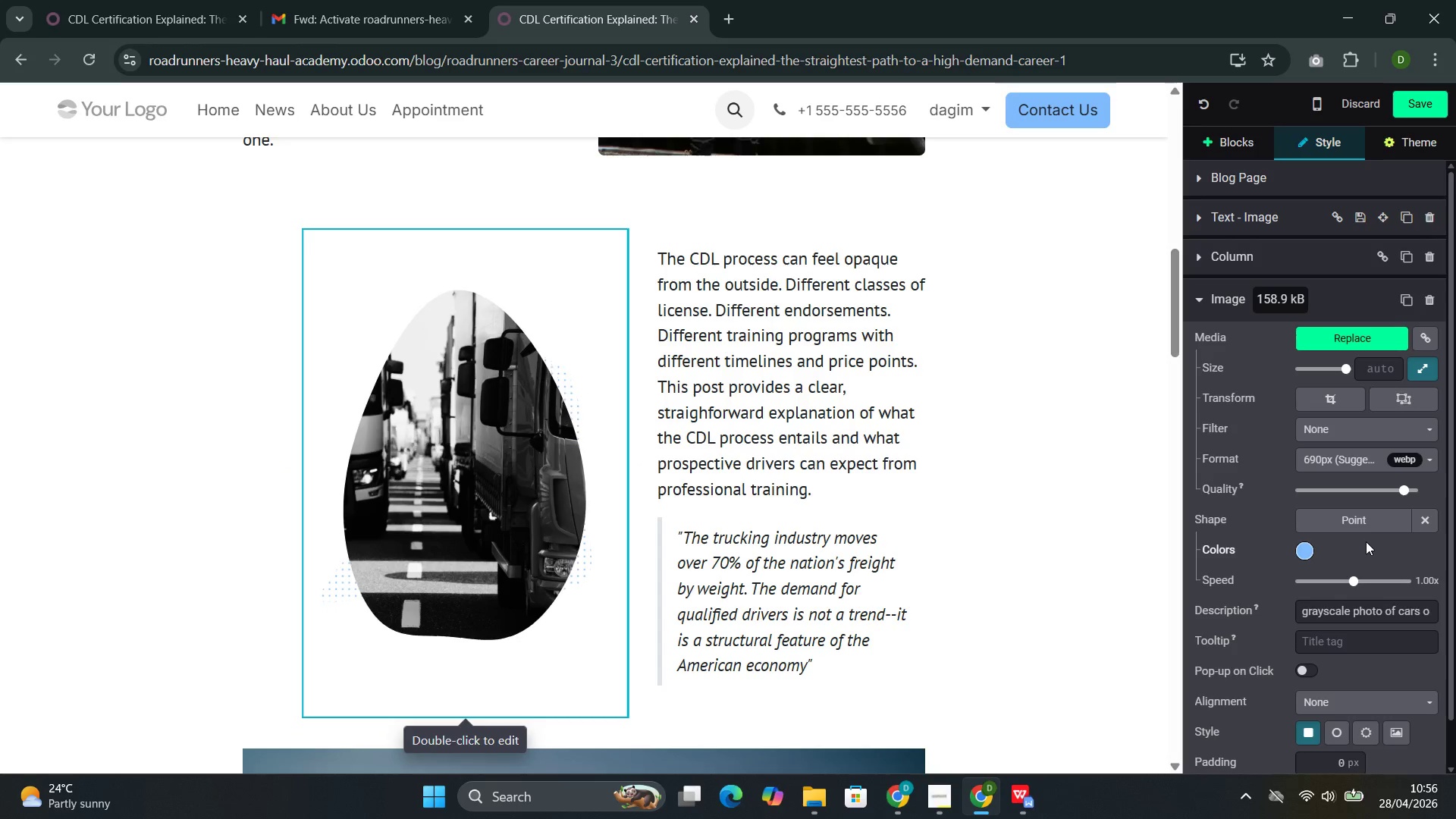 
left_click([1428, 513])
 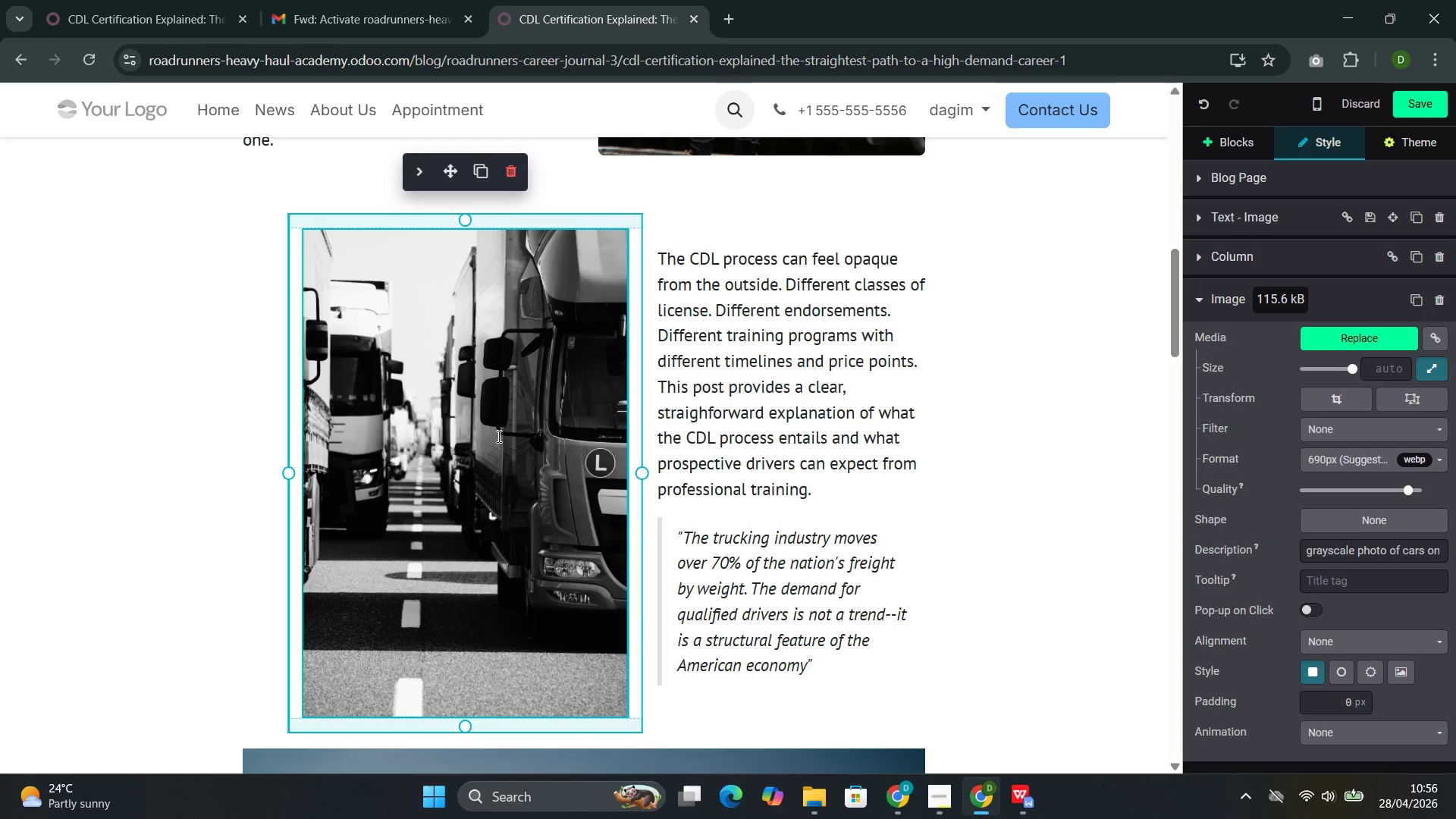 
scroll: coordinate [499, 431], scroll_direction: up, amount: 4.0
 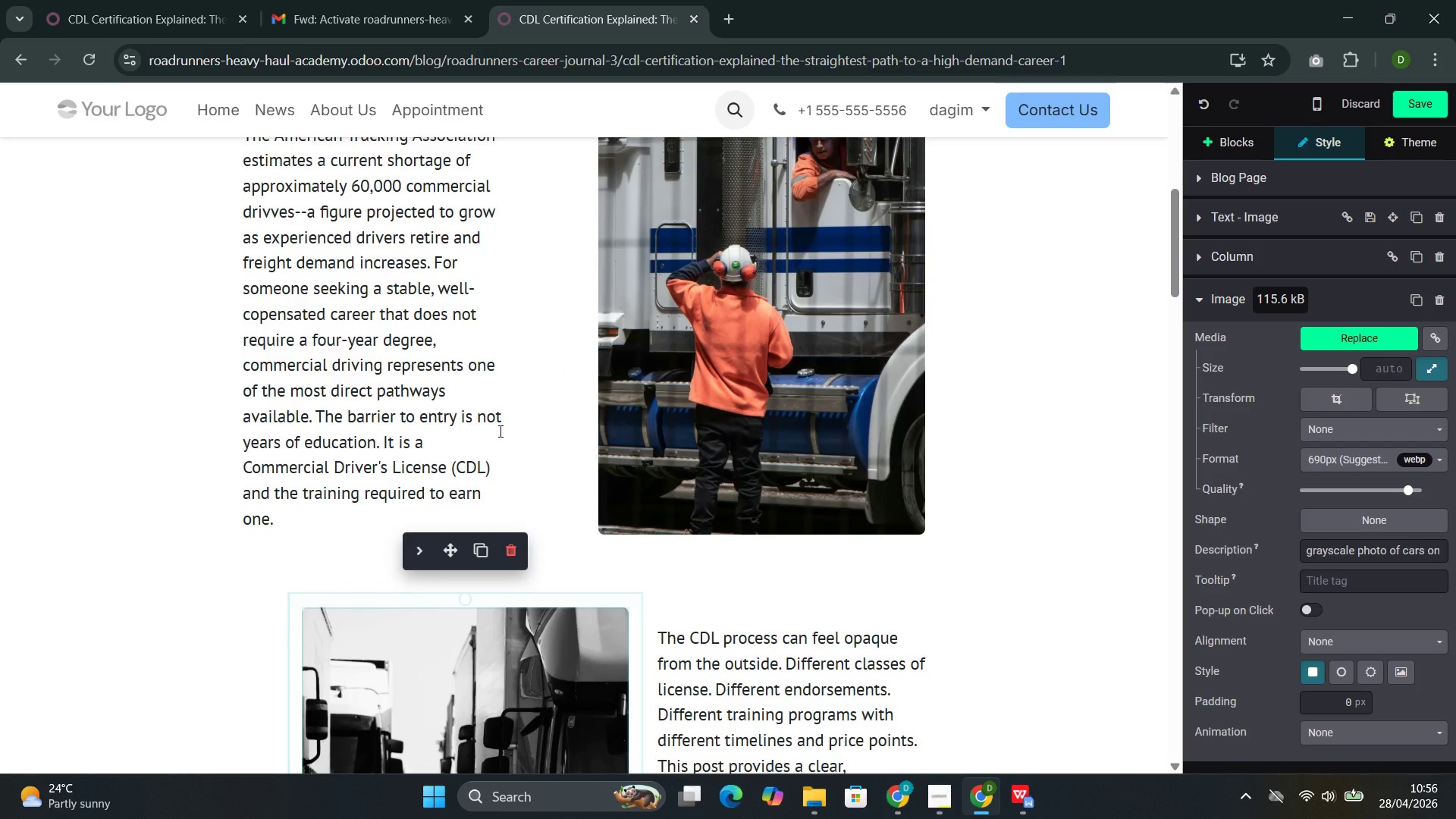 
scroll: coordinate [503, 428], scroll_direction: down, amount: 11.0
 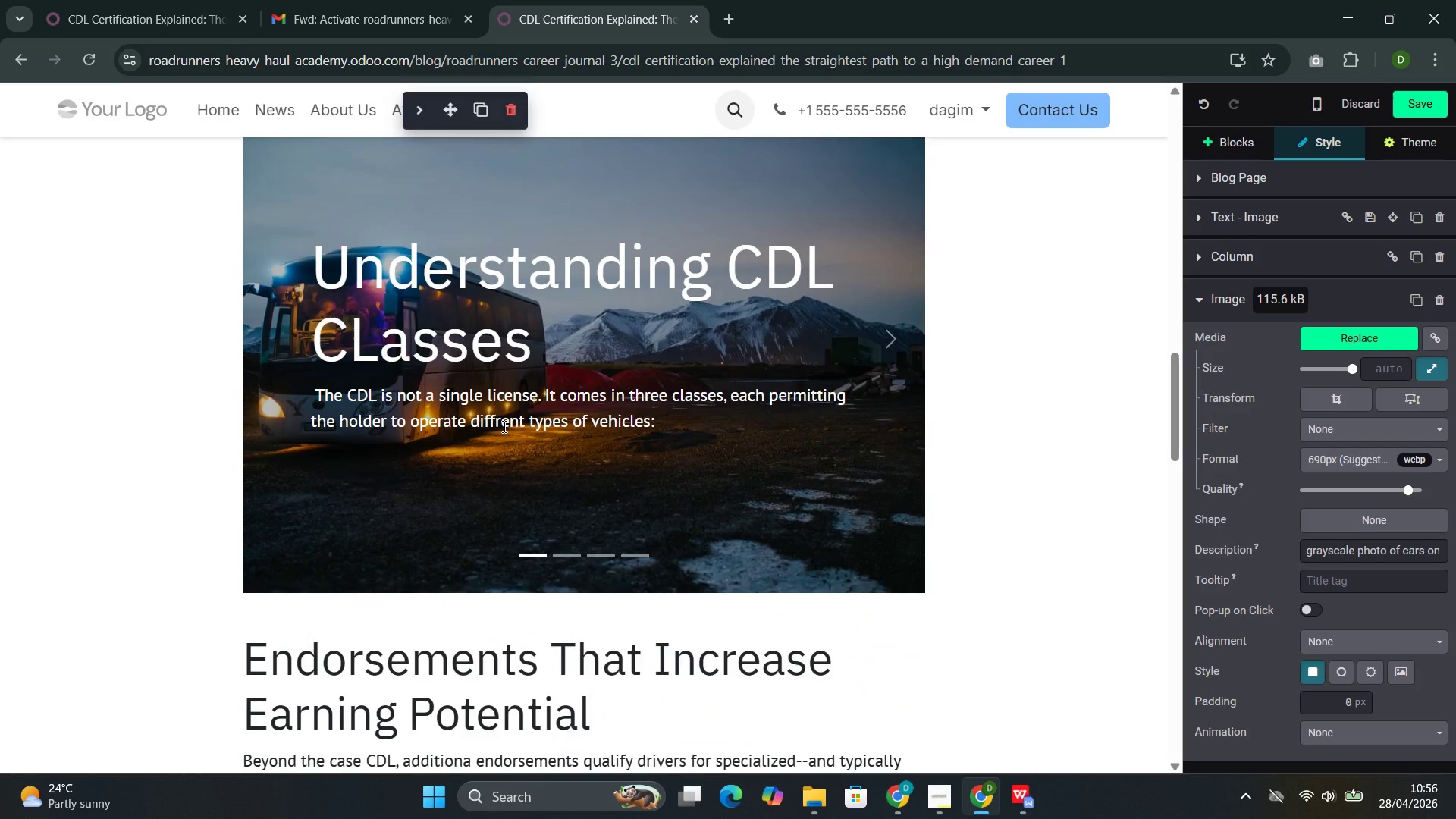 
scroll: coordinate [503, 426], scroll_direction: up, amount: 1.0
 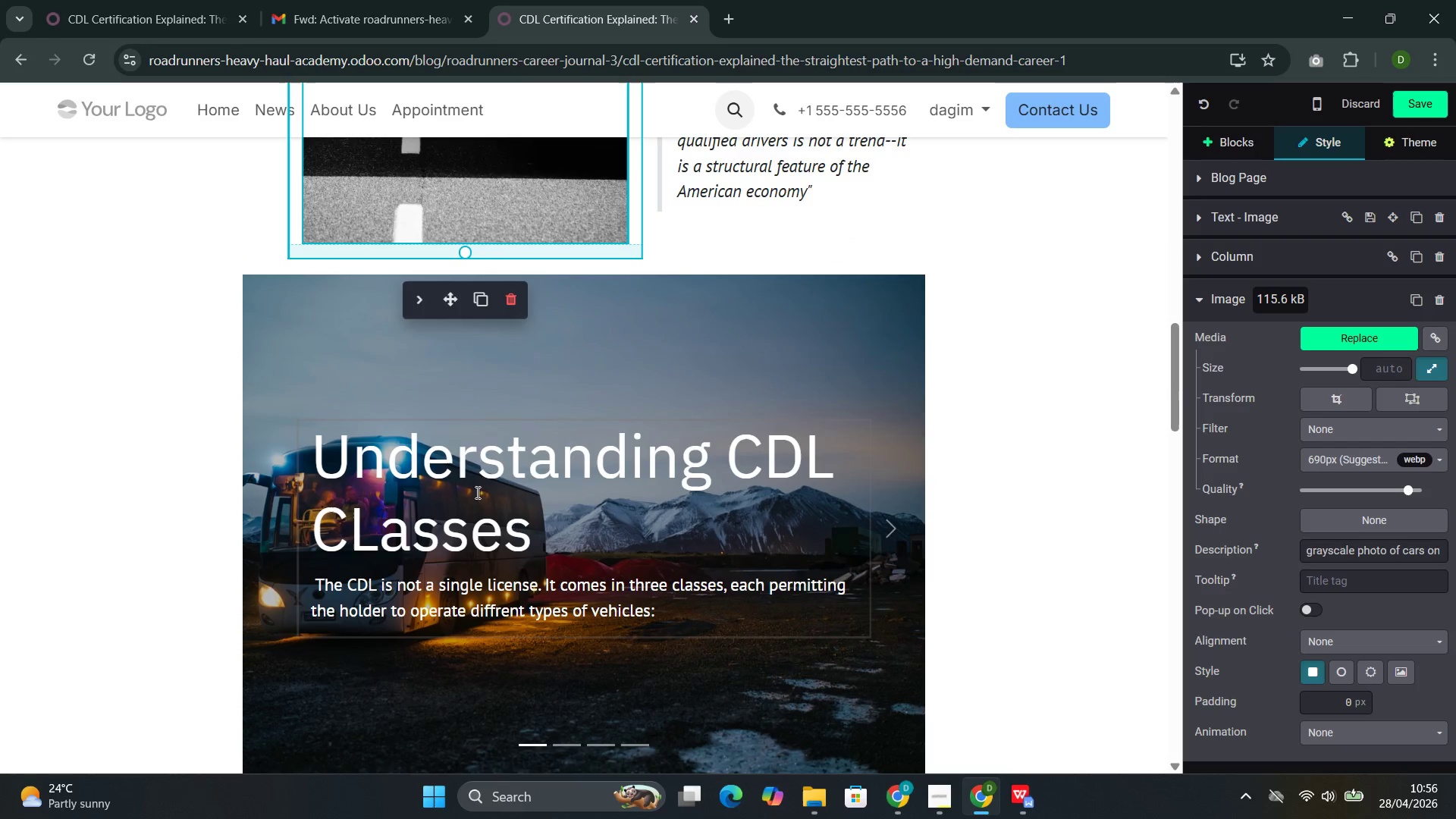 
scroll: coordinate [592, 524], scroll_direction: down, amount: 2.0
 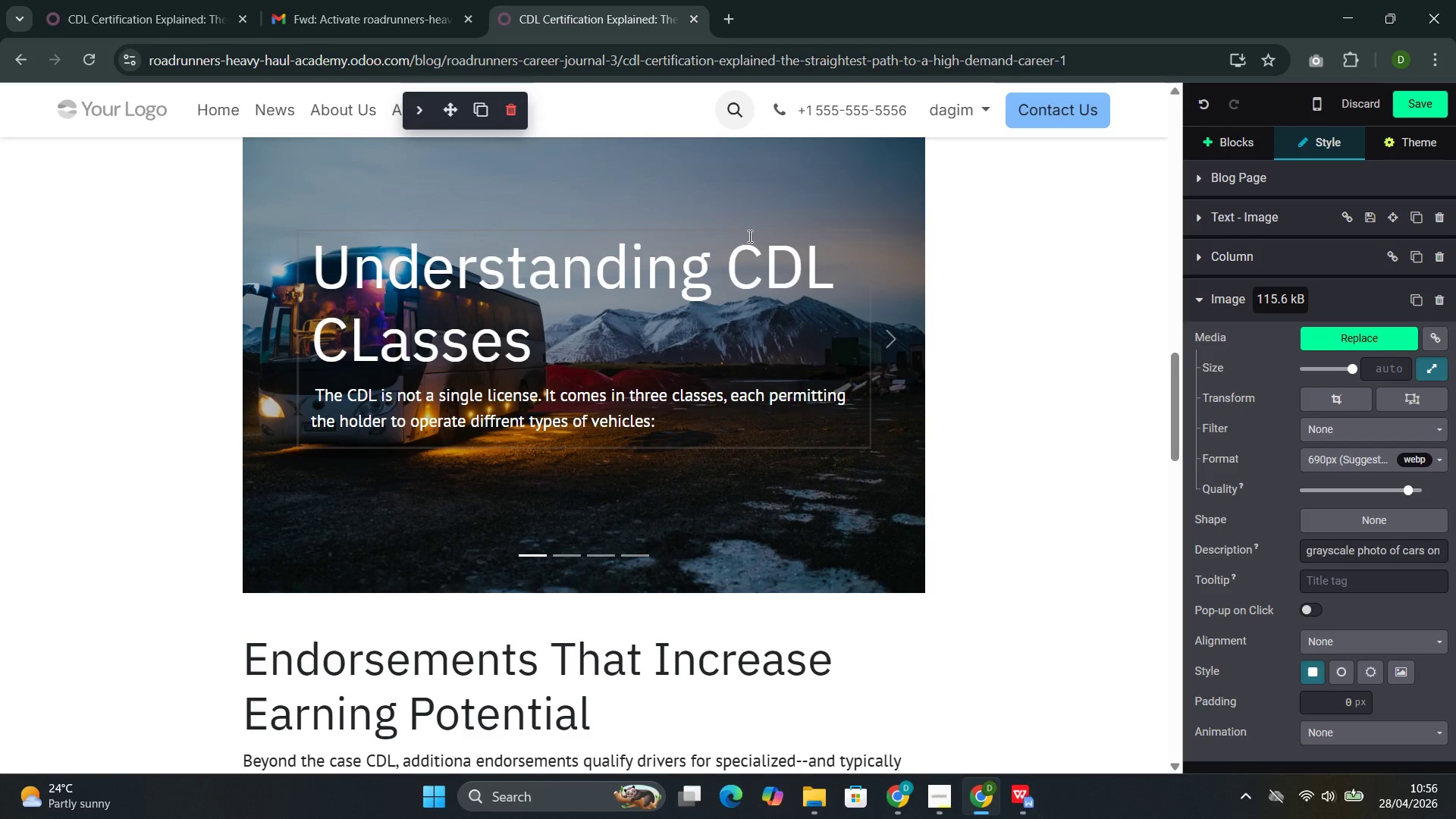 
wait(10.73)
 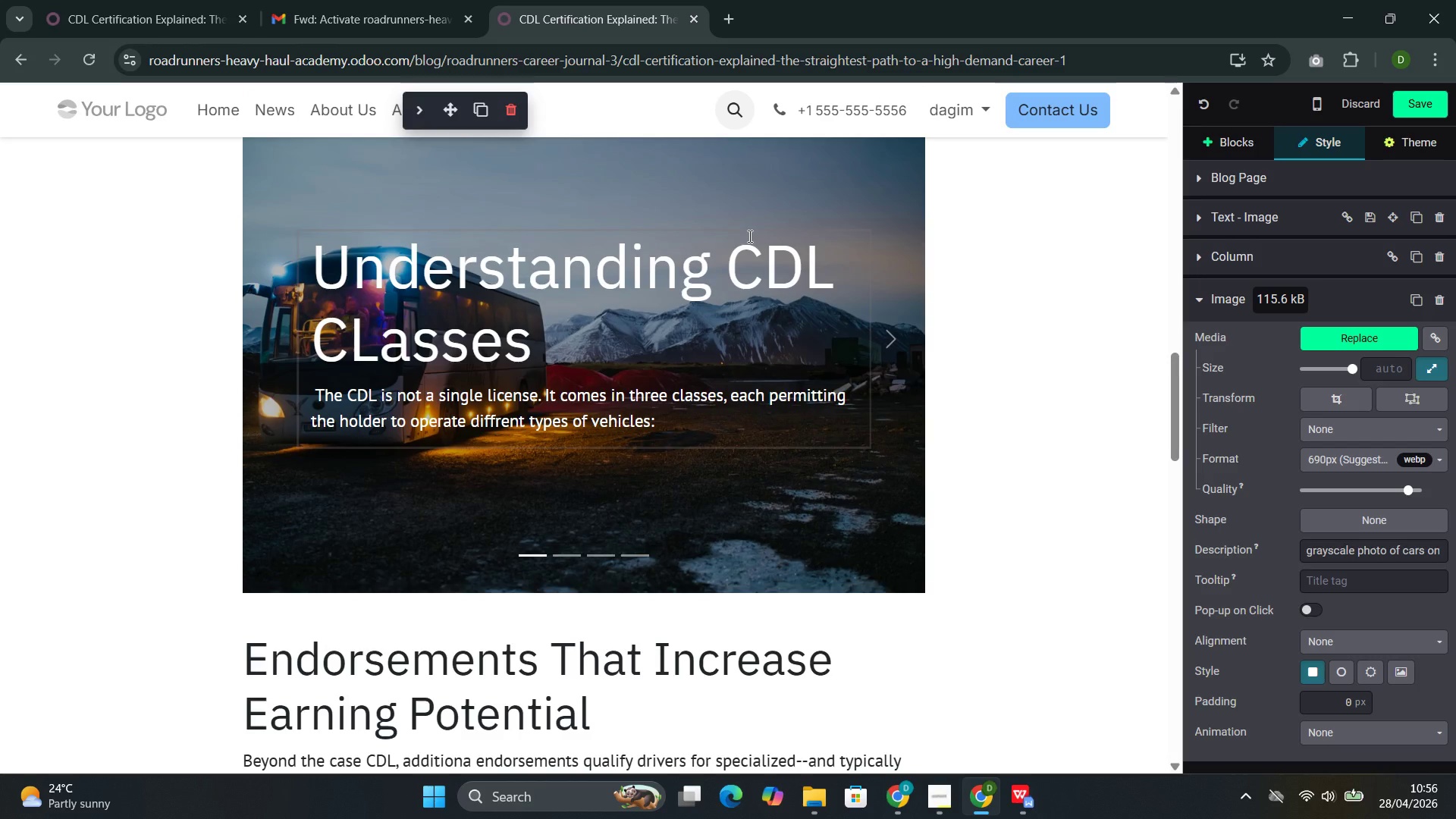 
scroll: coordinate [675, 249], scroll_direction: down, amount: 4.0
 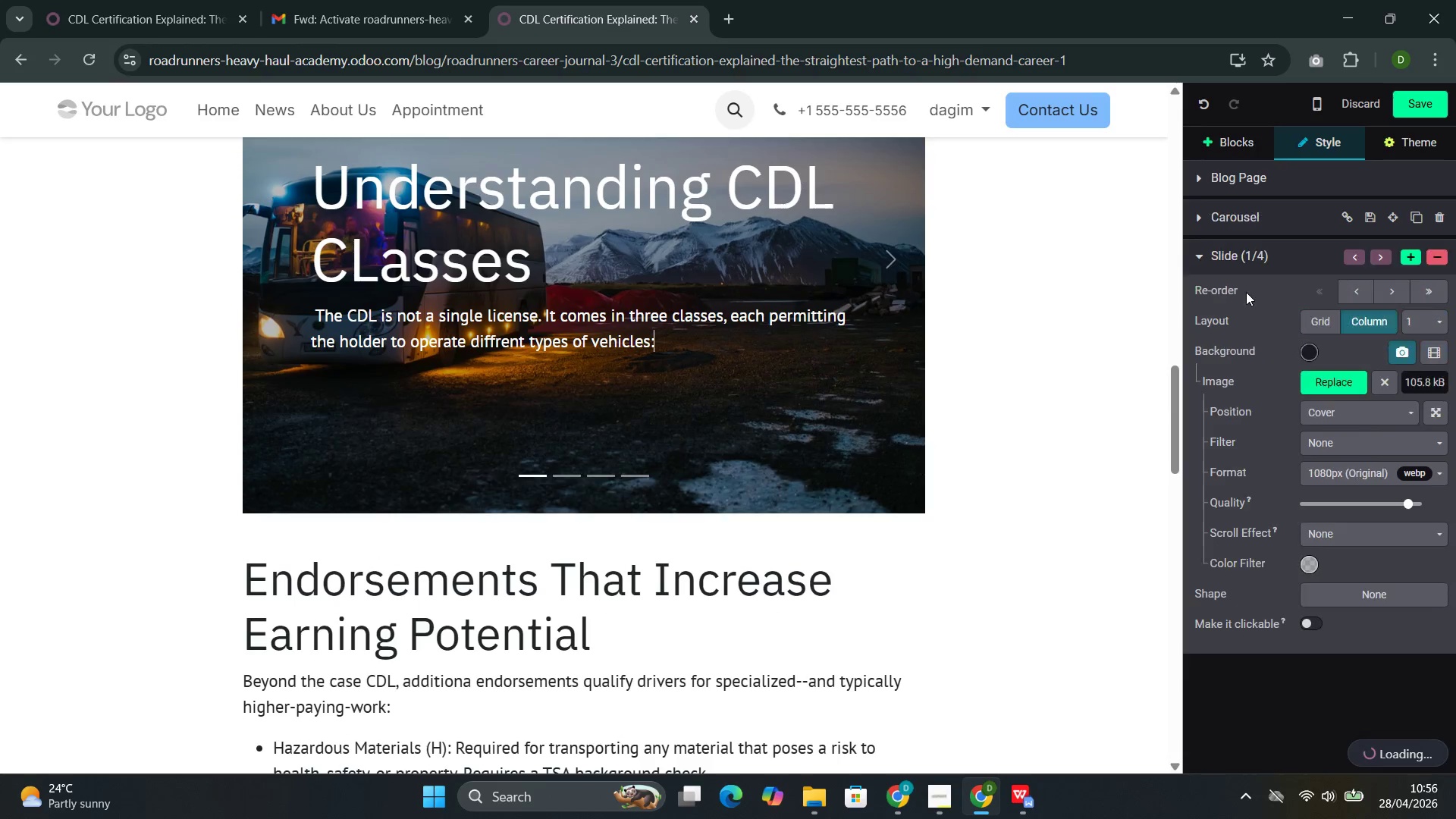 
left_click([1343, 379])
 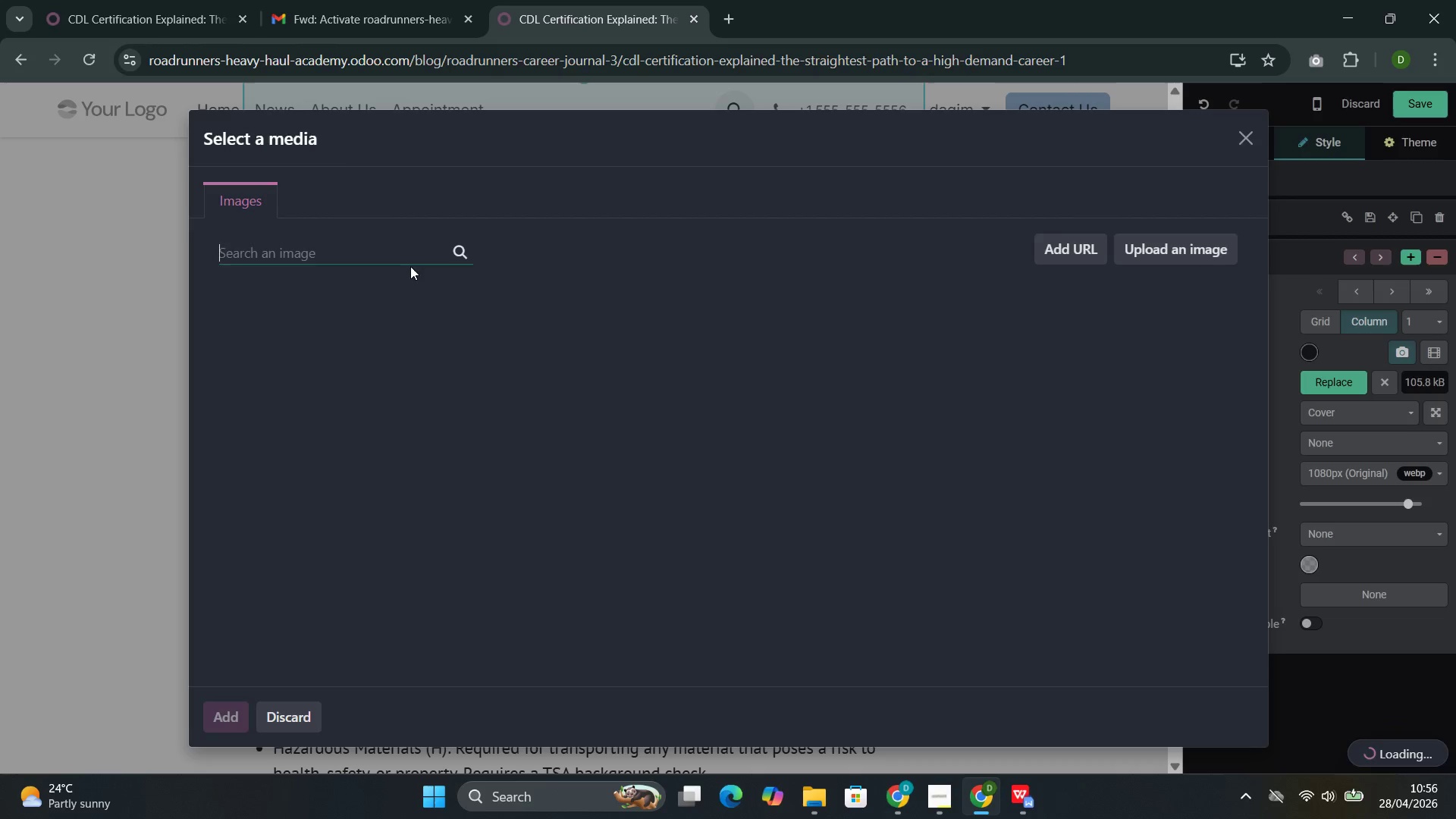 
left_click([403, 262])
 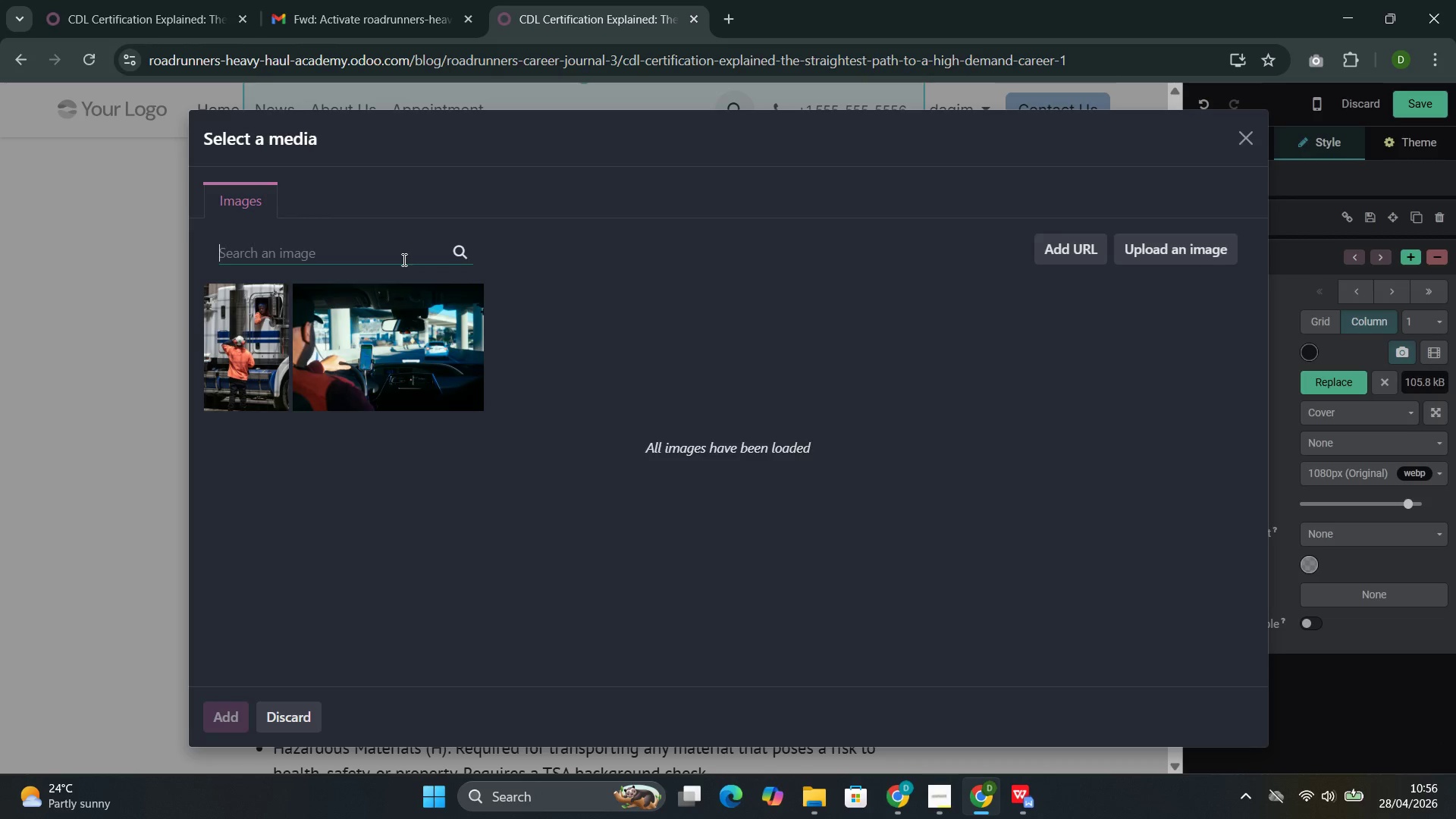 
key(Control+V)
 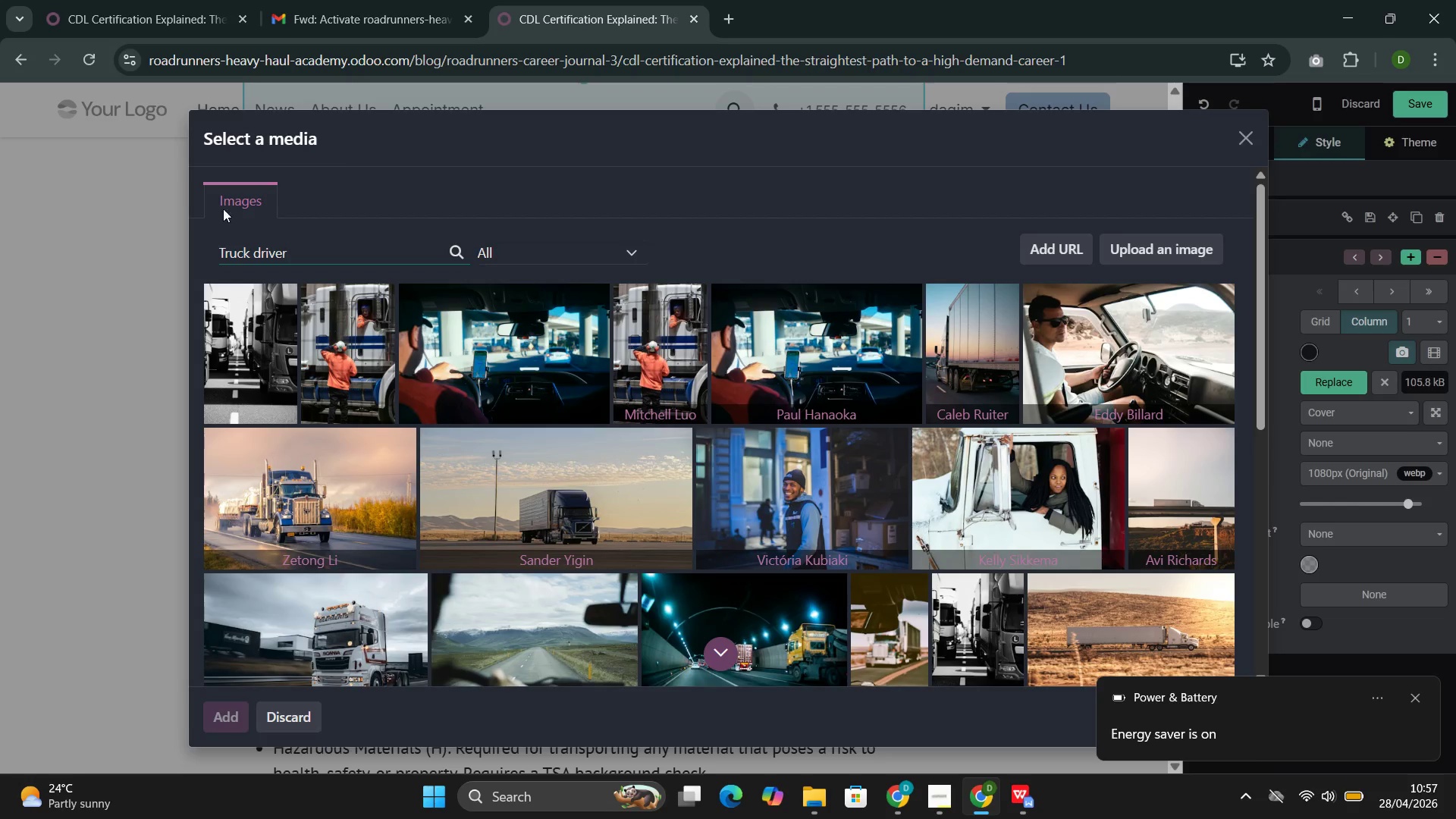 
wait(40.64)
 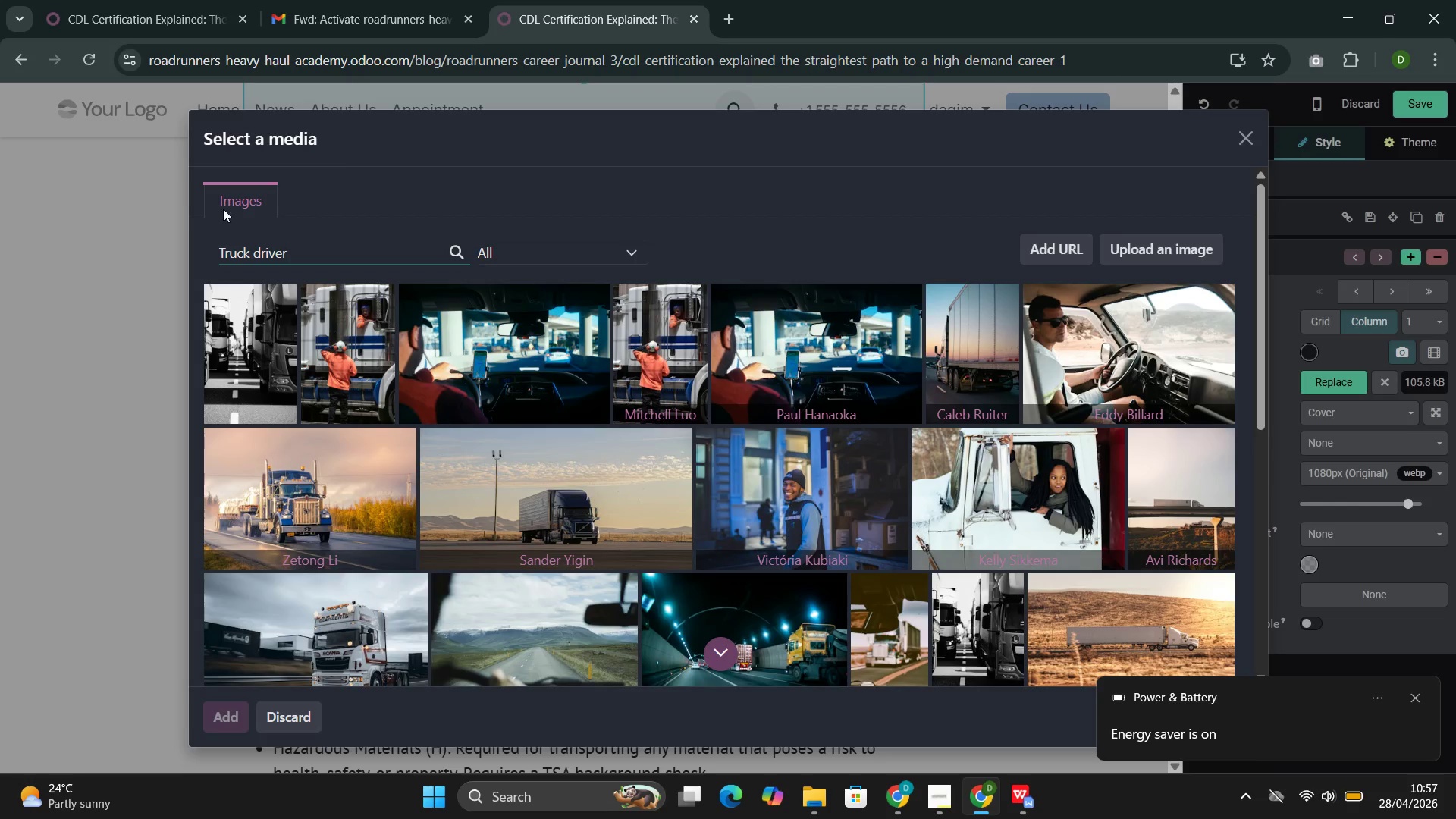 
scroll: coordinate [329, 201], scroll_direction: down, amount: 2.0
 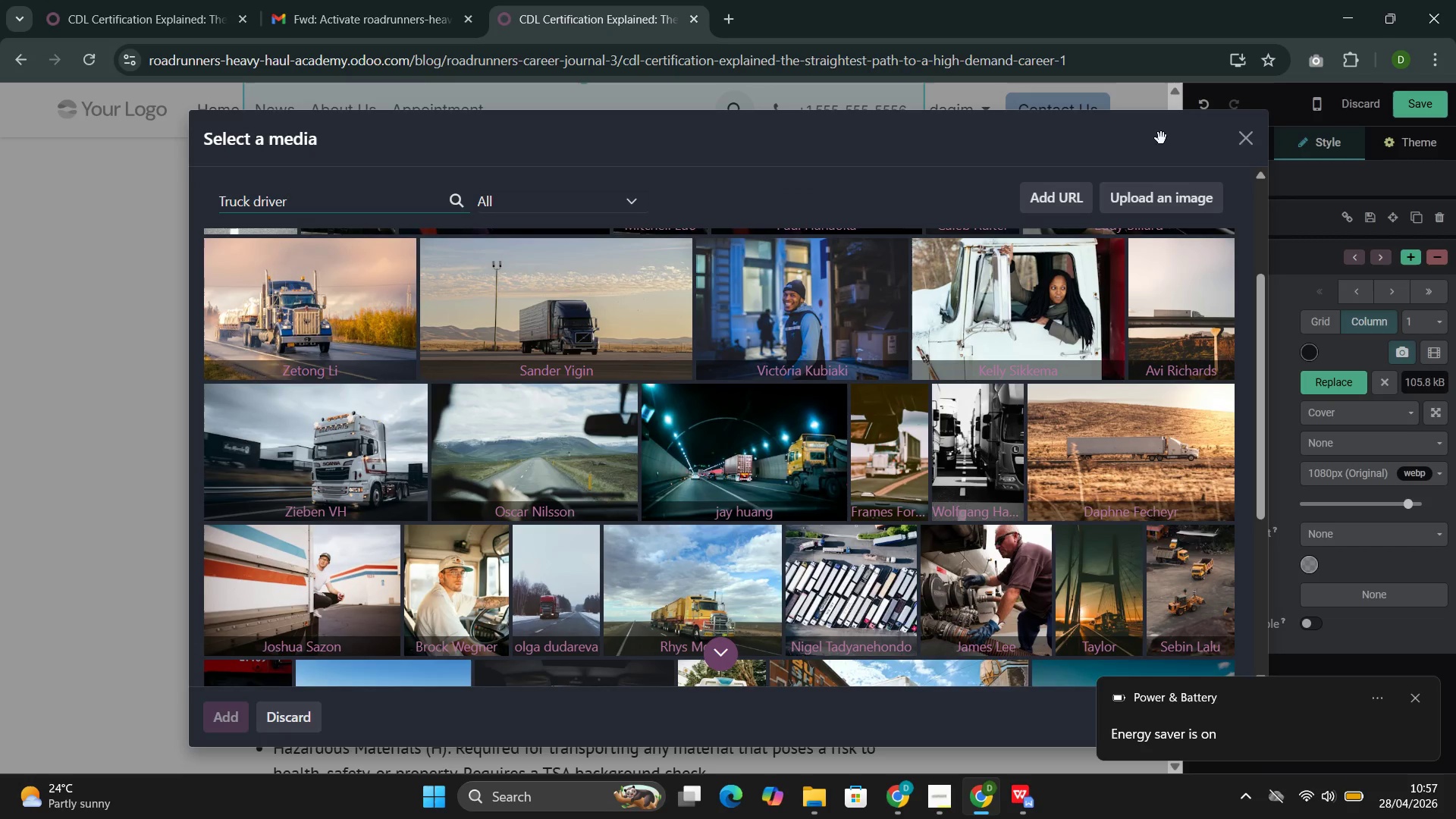 
left_click([1241, 138])
 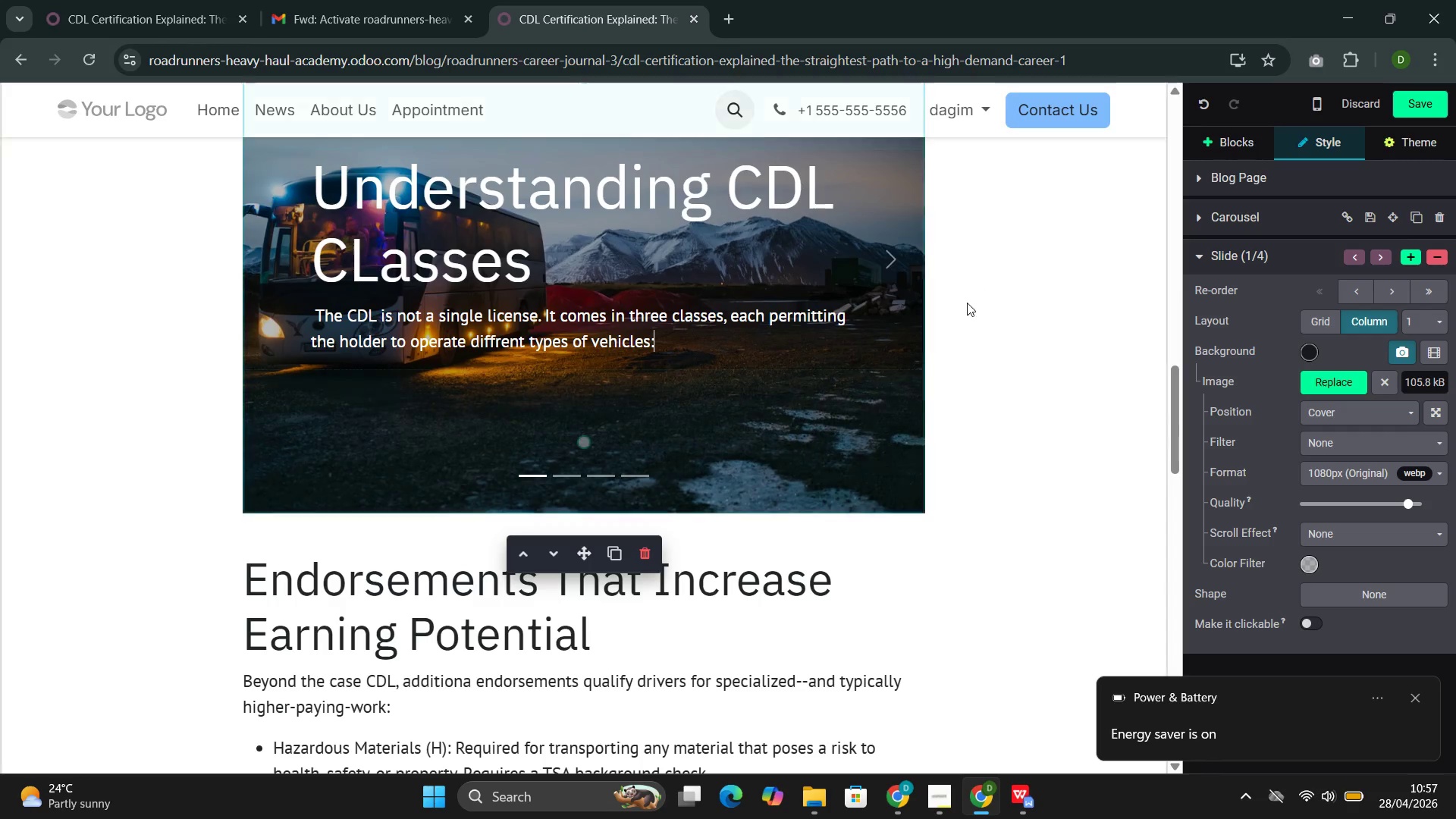 
scroll: coordinate [839, 391], scroll_direction: none, amount: 0.0
 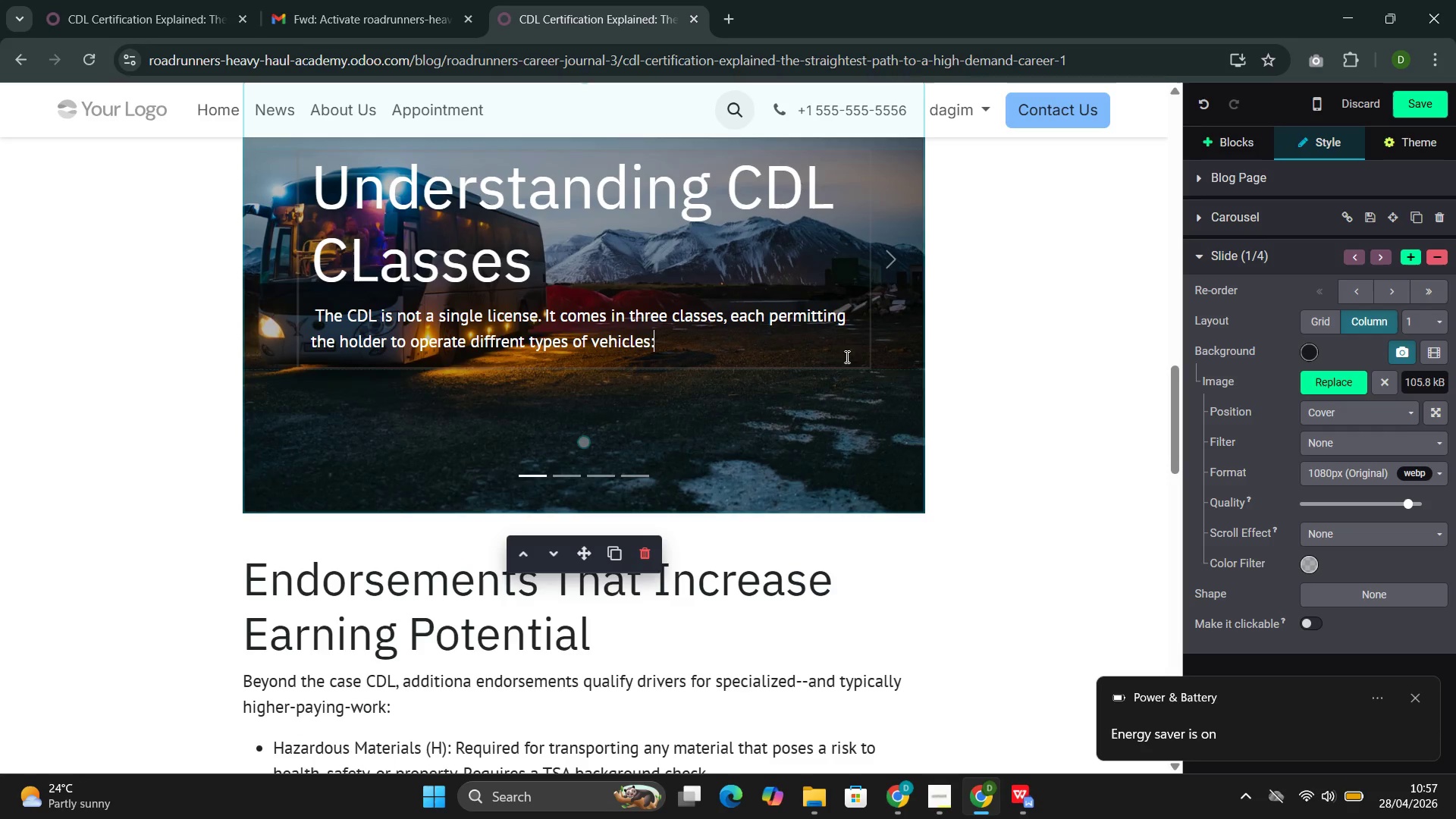 
scroll: coordinate [843, 340], scroll_direction: up, amount: 2.0
 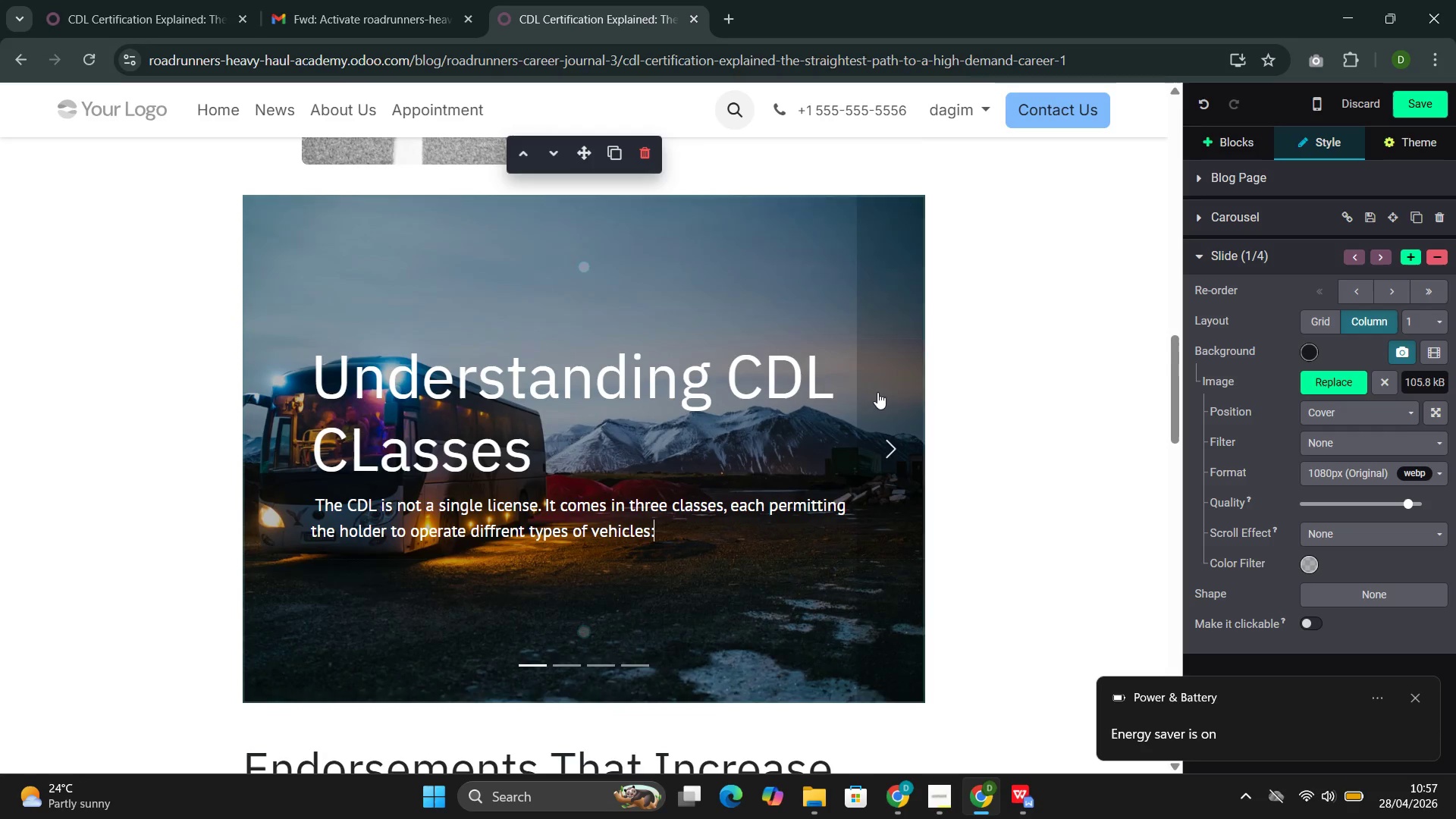 
left_click([885, 405])
 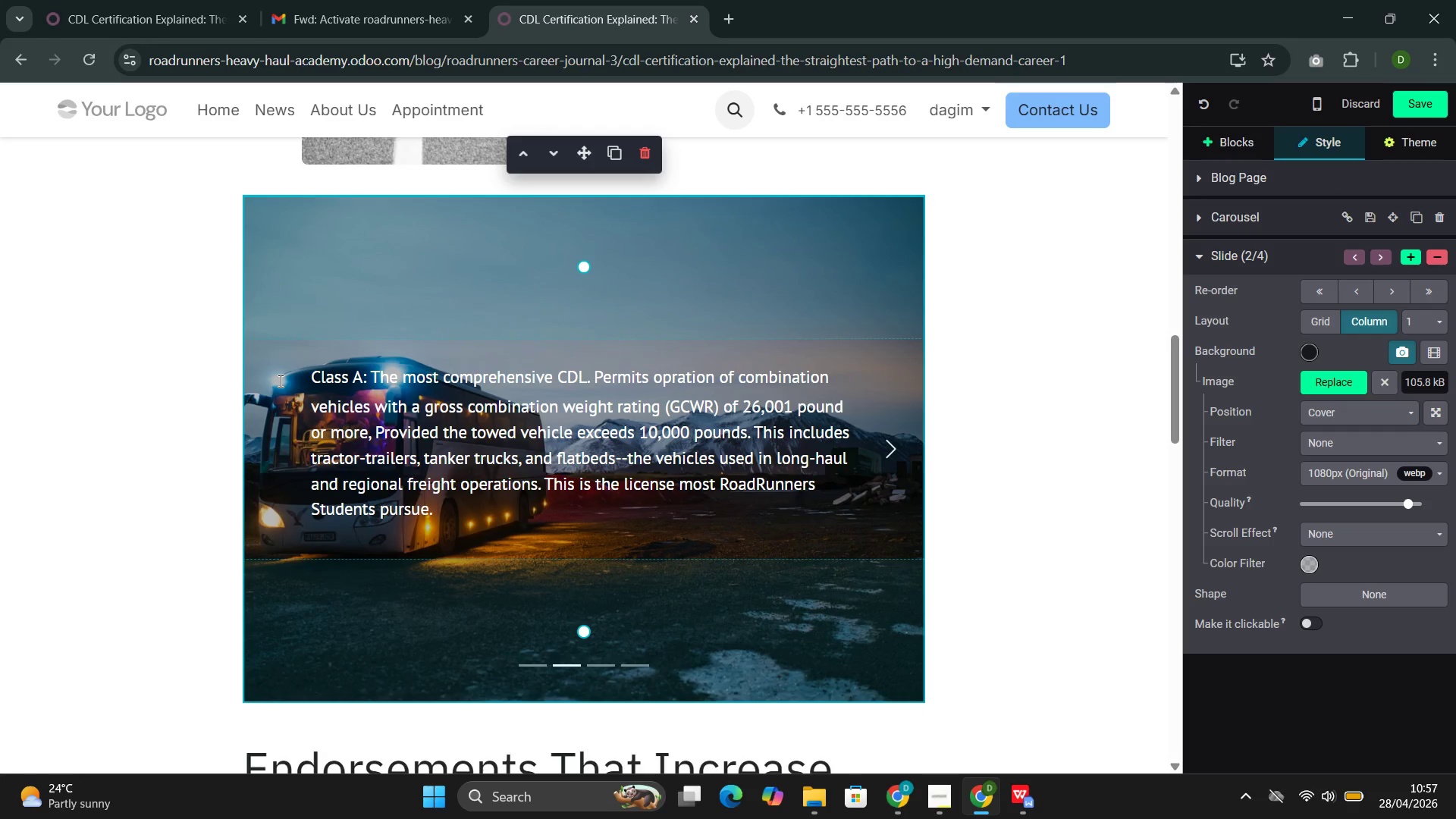 
scroll: coordinate [636, 298], scroll_direction: up, amount: 1.0
 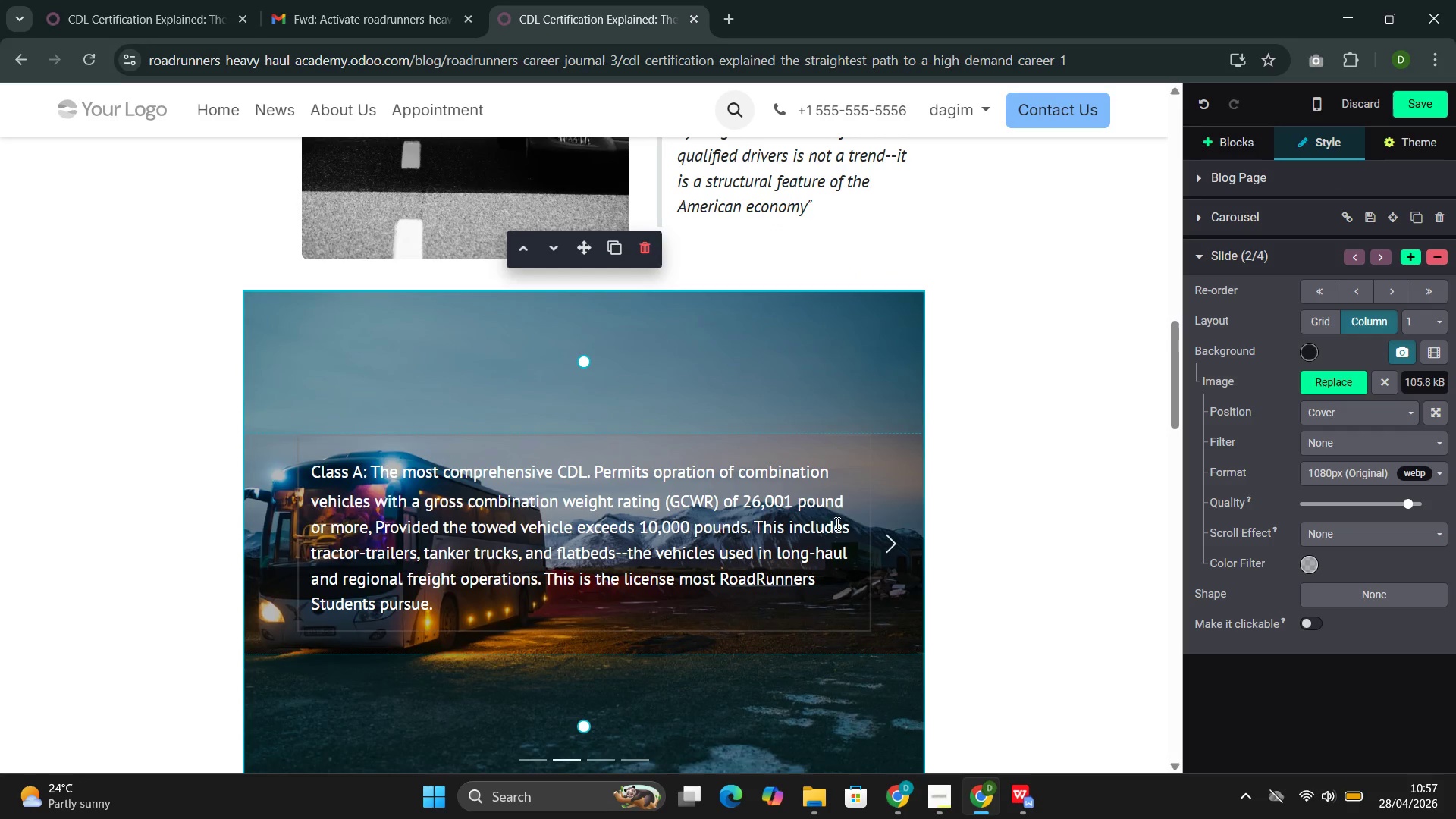 
left_click([884, 509])
 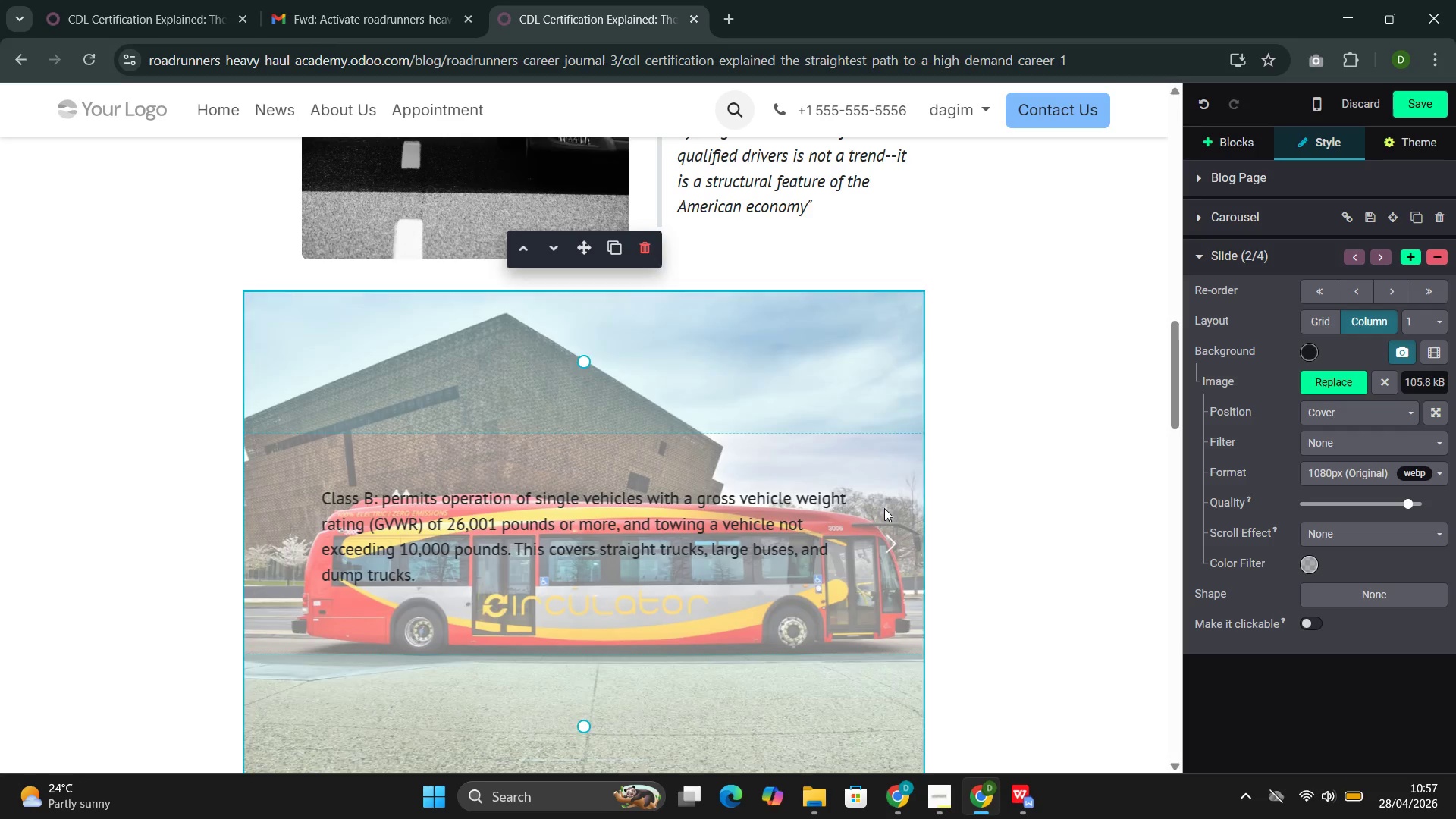 
left_click([884, 506])
 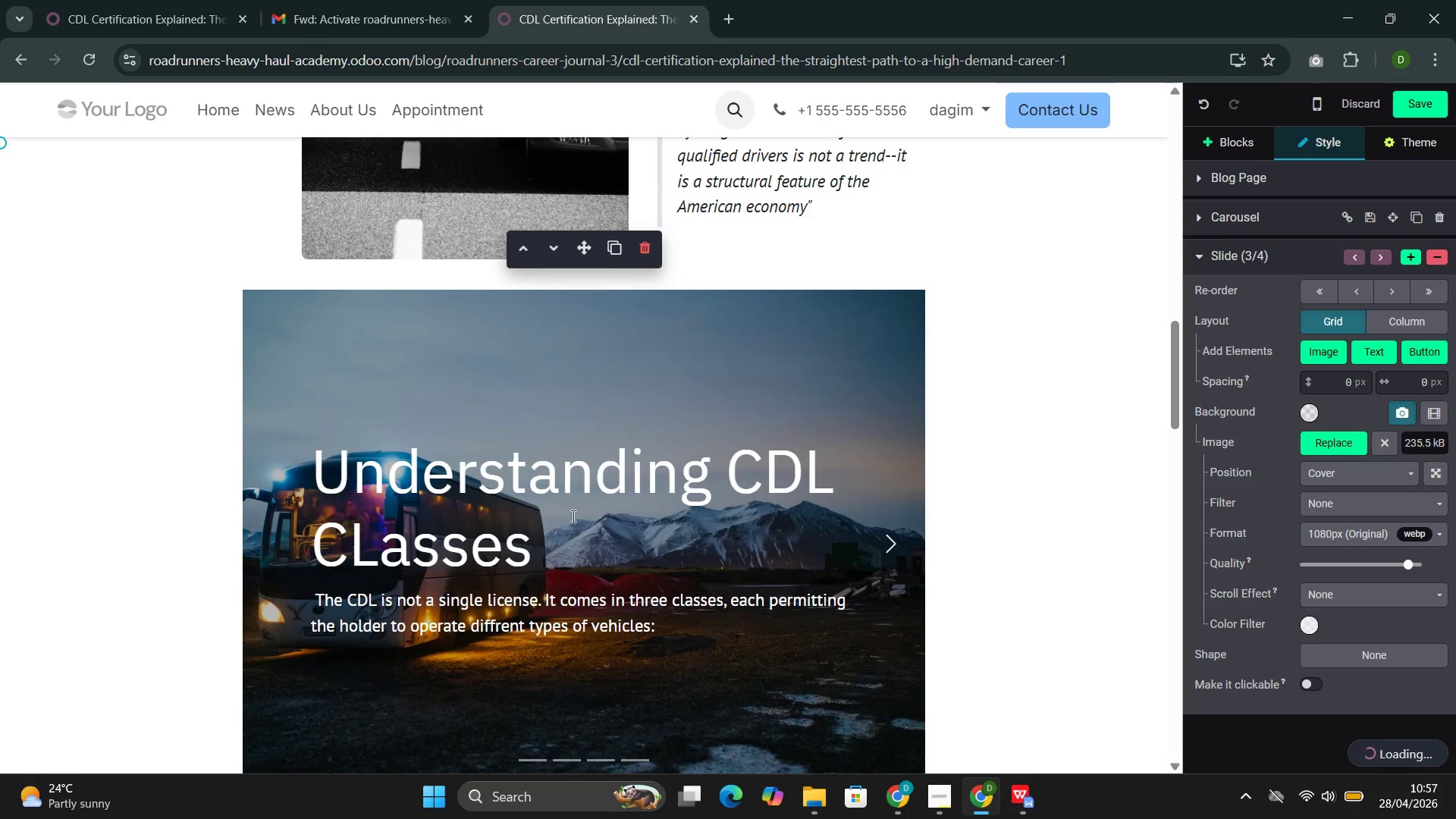 
left_click([482, 525])
 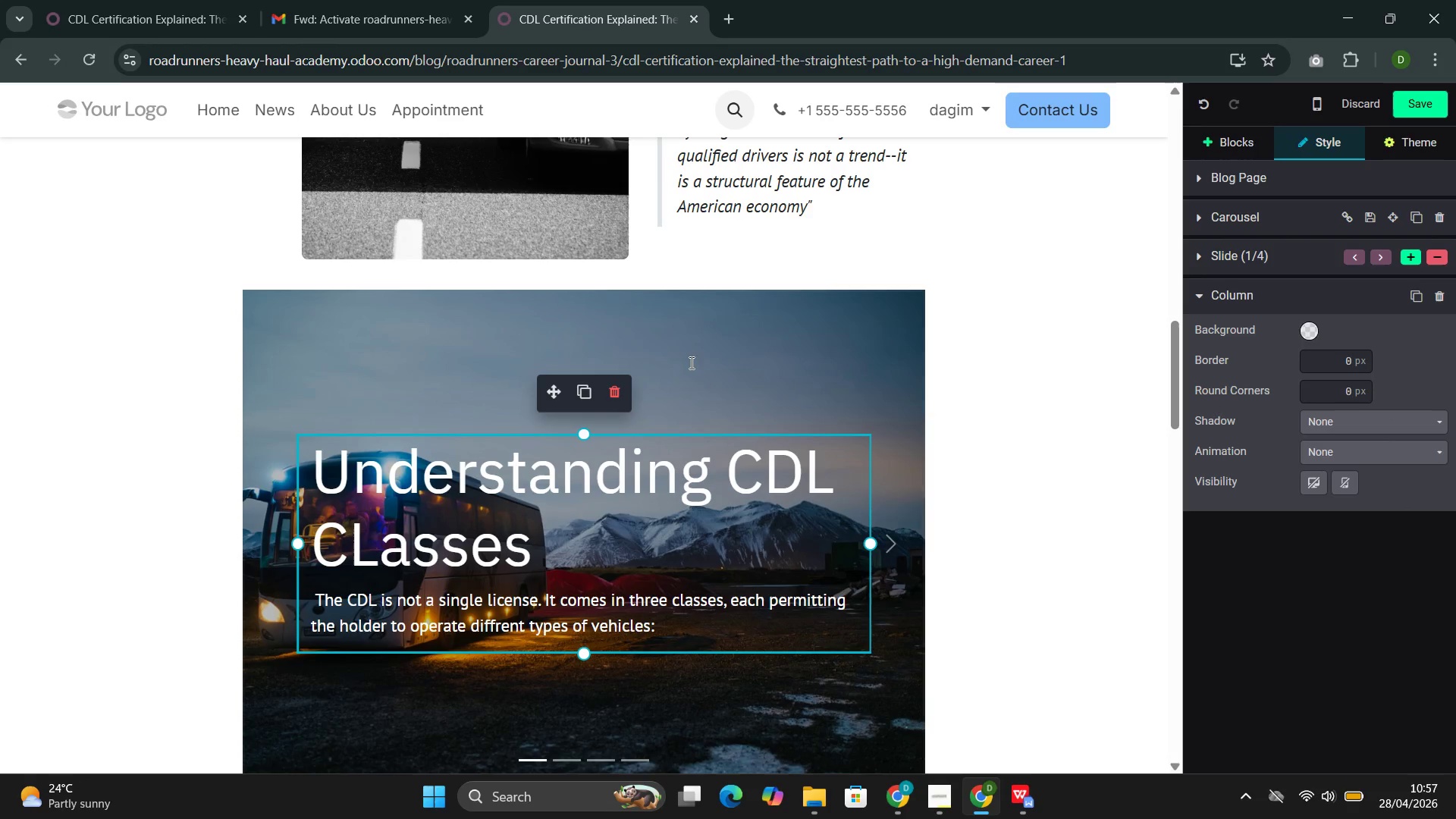 
left_click([689, 347])
 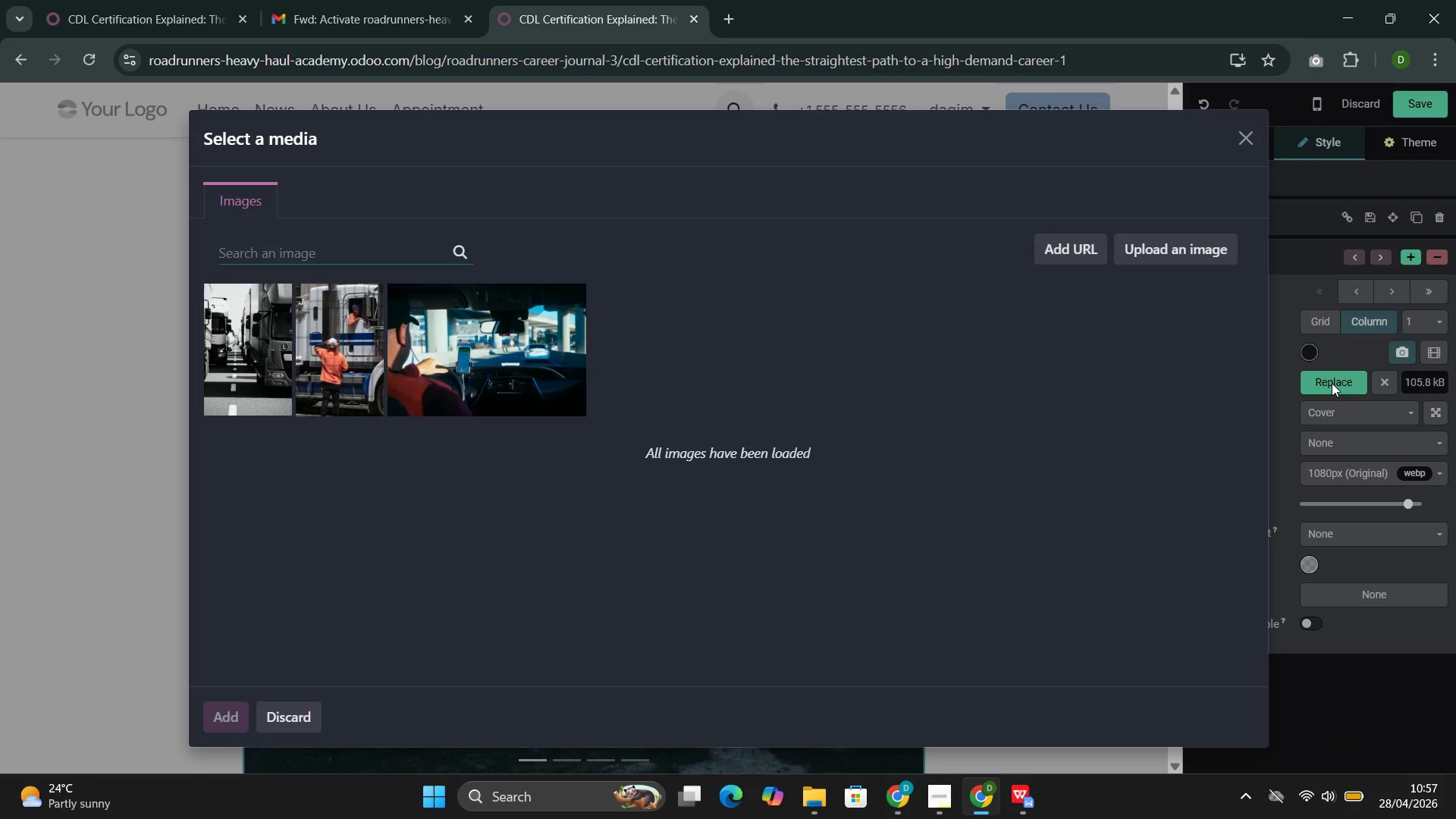 
wait(8.33)
 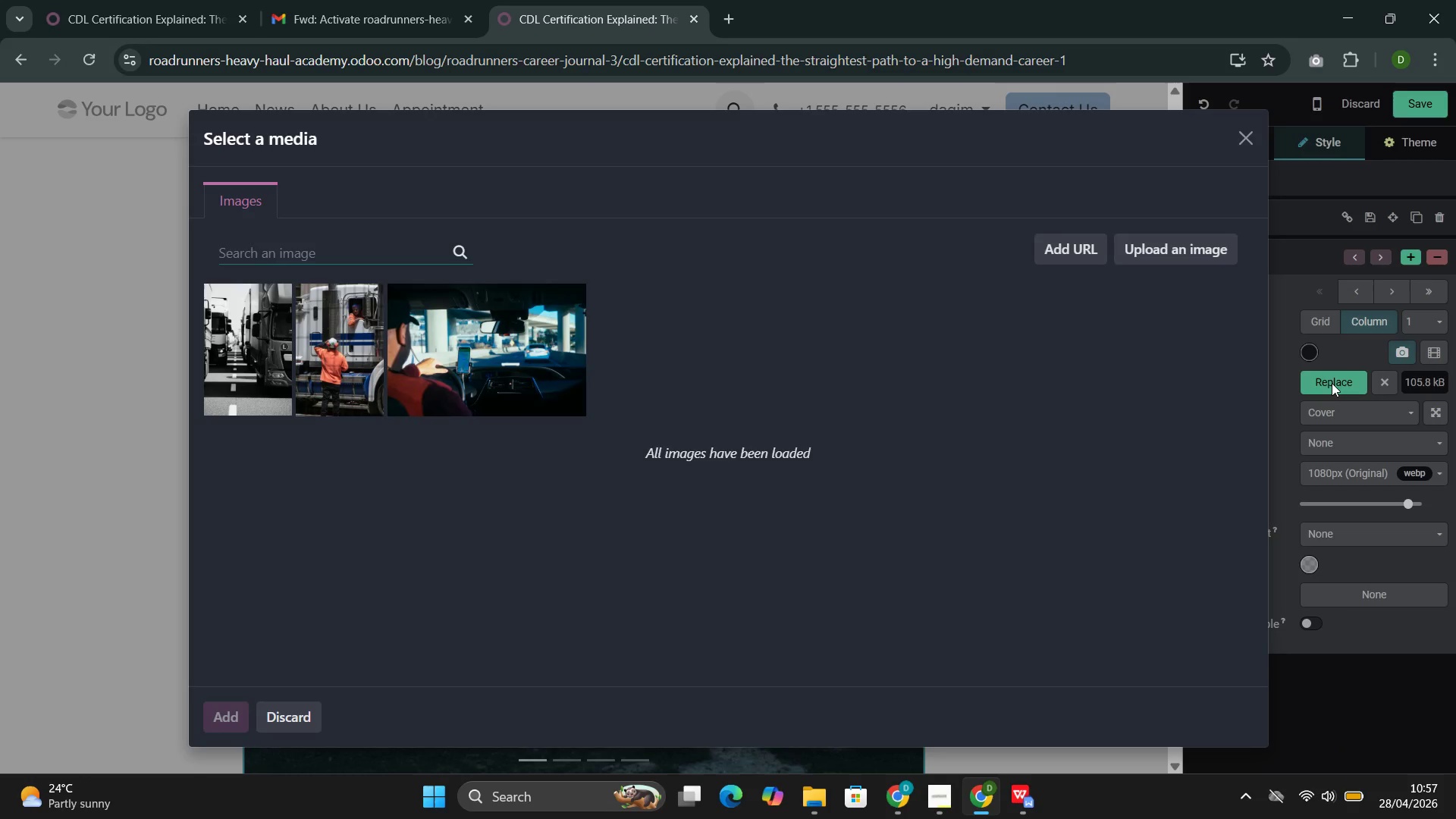 
left_click([288, 255])
 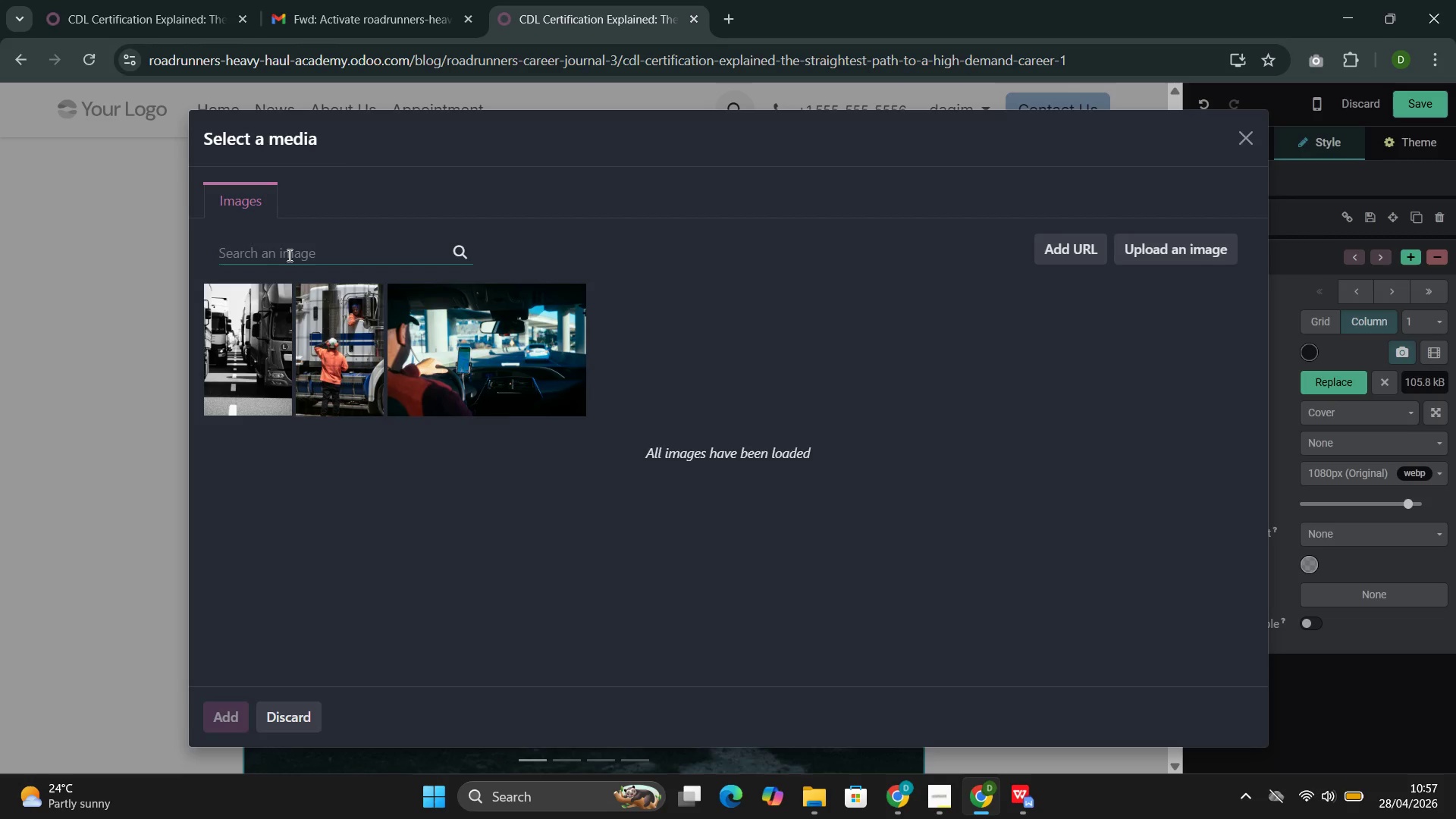 
type(CDL)
 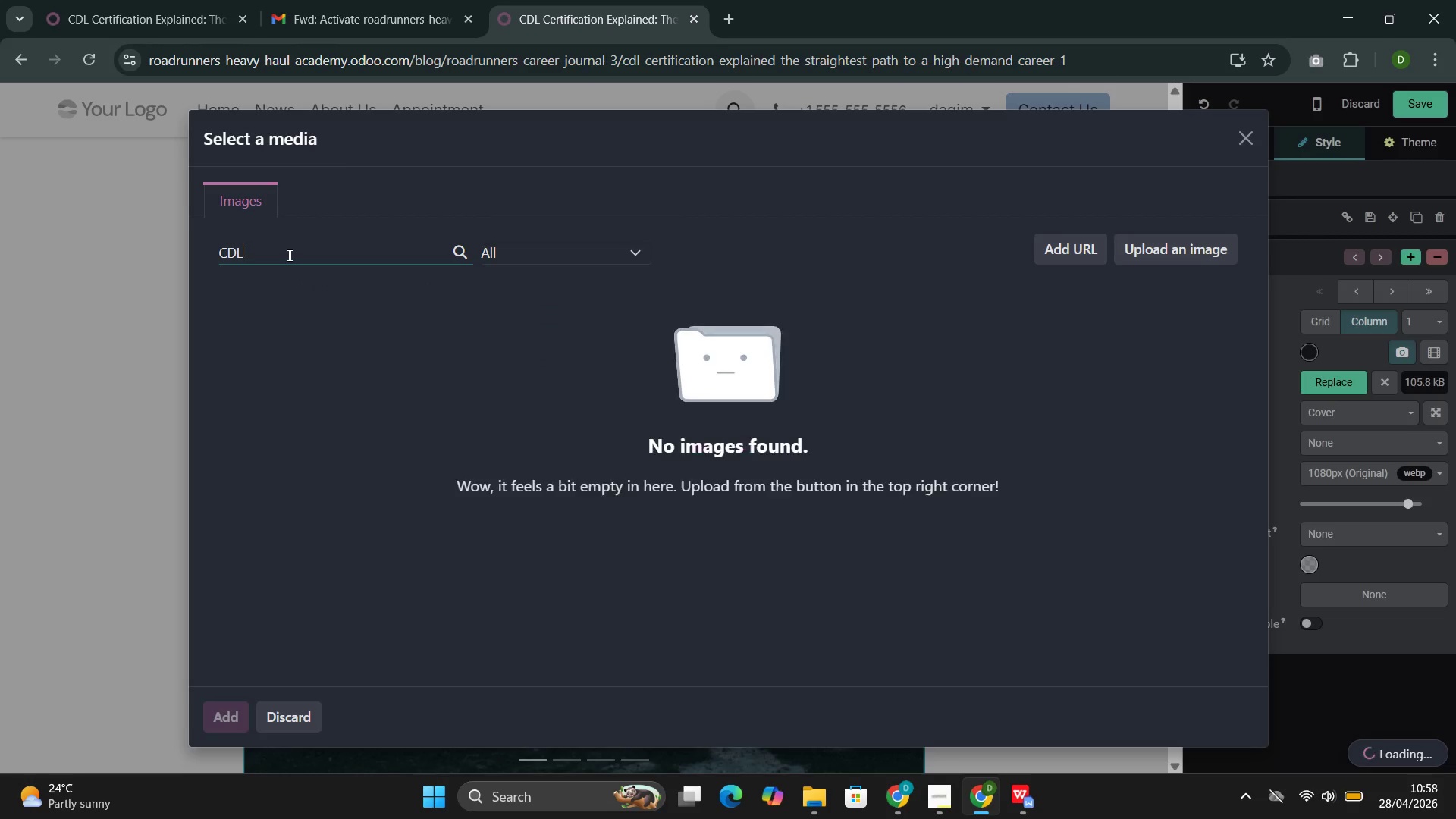 
wait(7.14)
 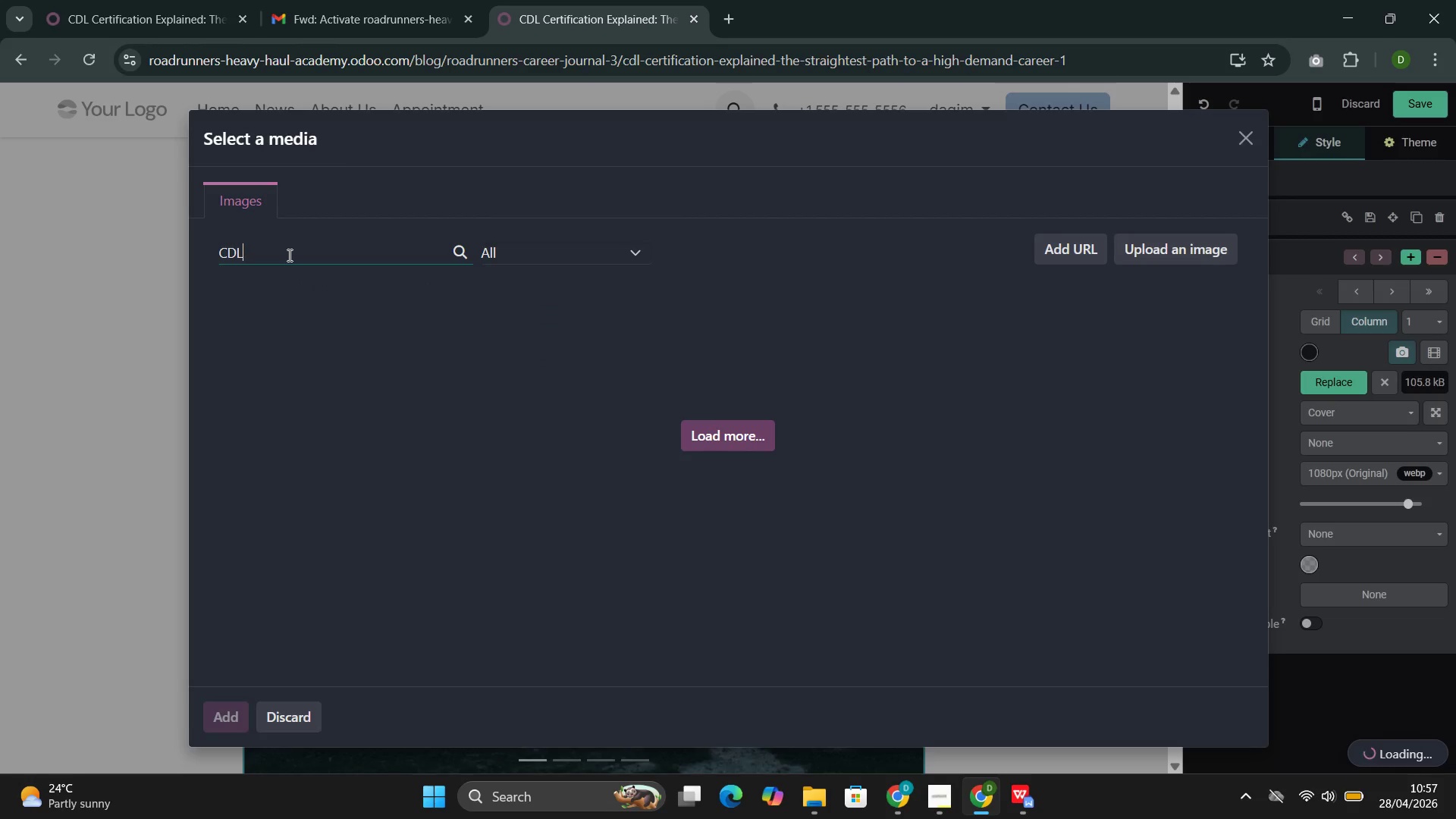 
key(Space)
 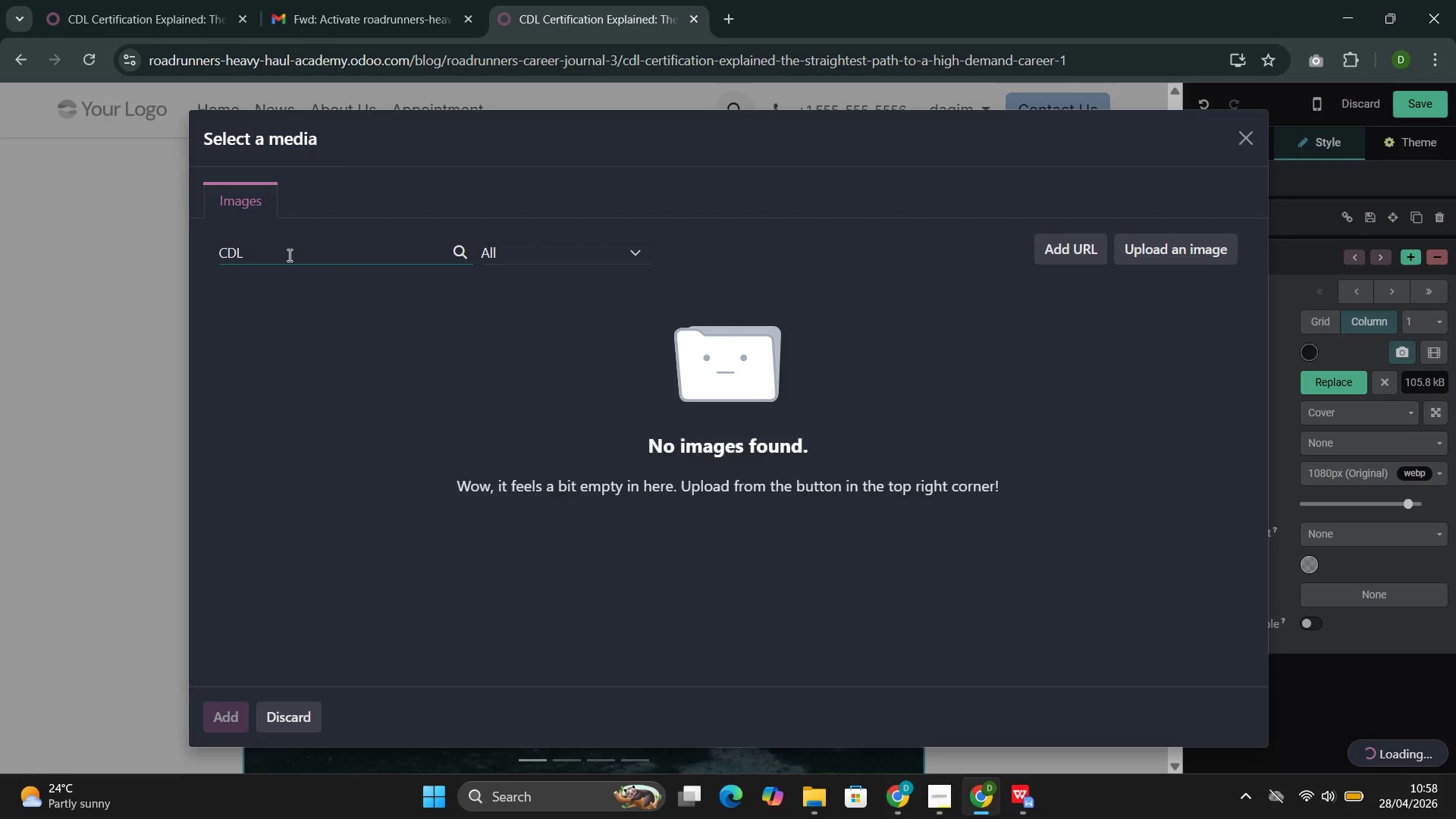 
wait(5.12)
 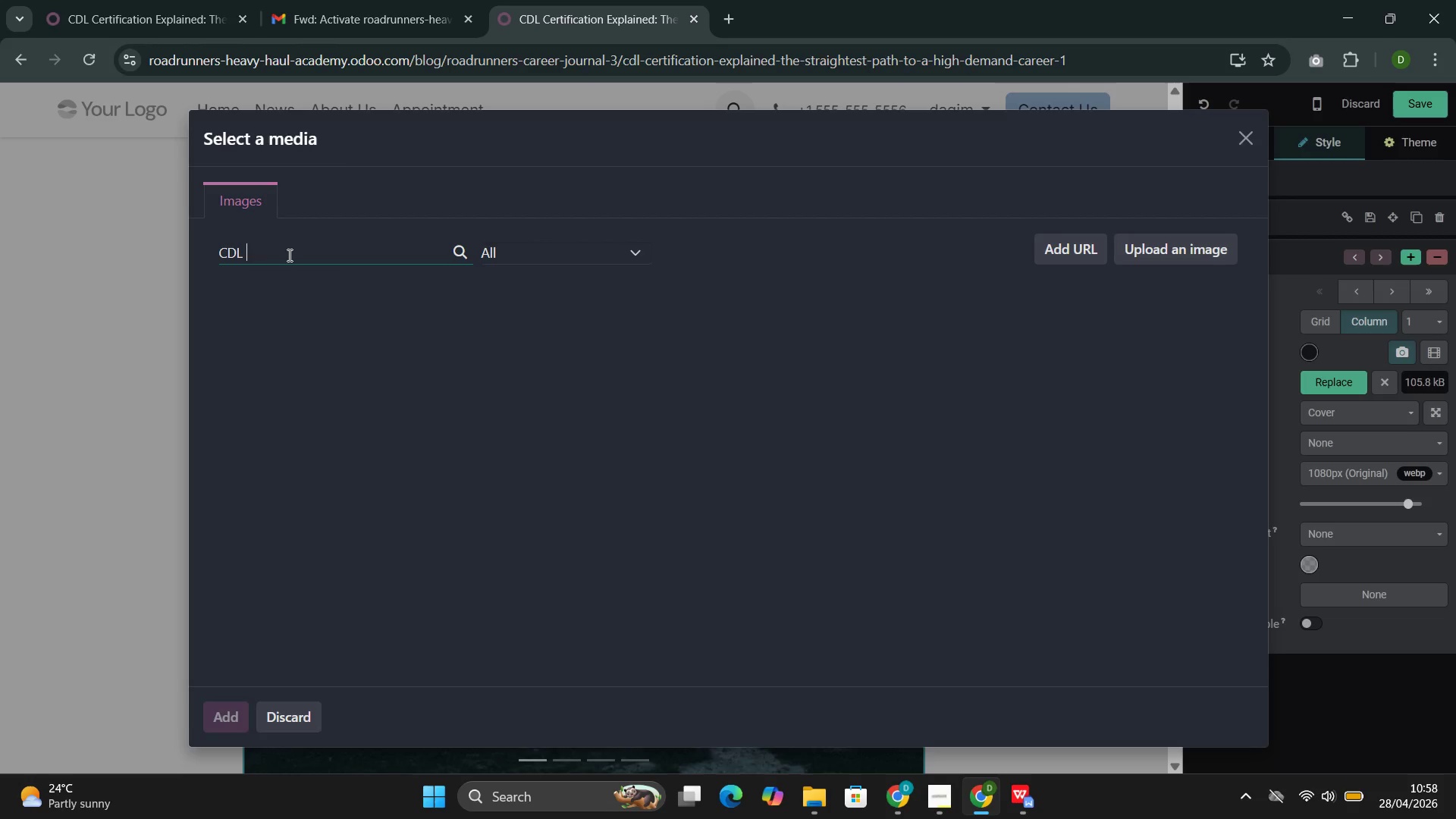 
type(licens)
key(Backspace)
type(e)
 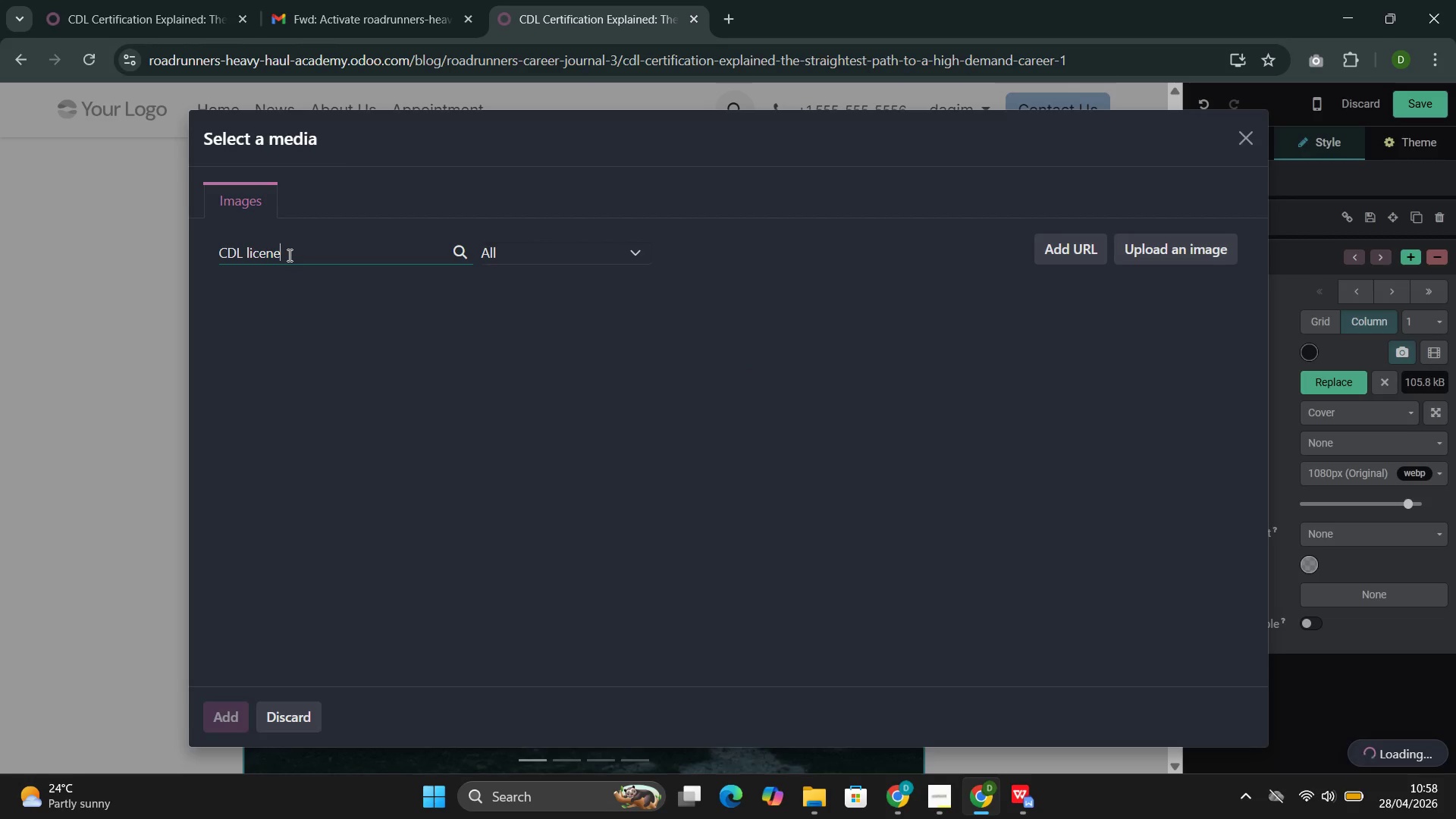 
wait(9.36)
 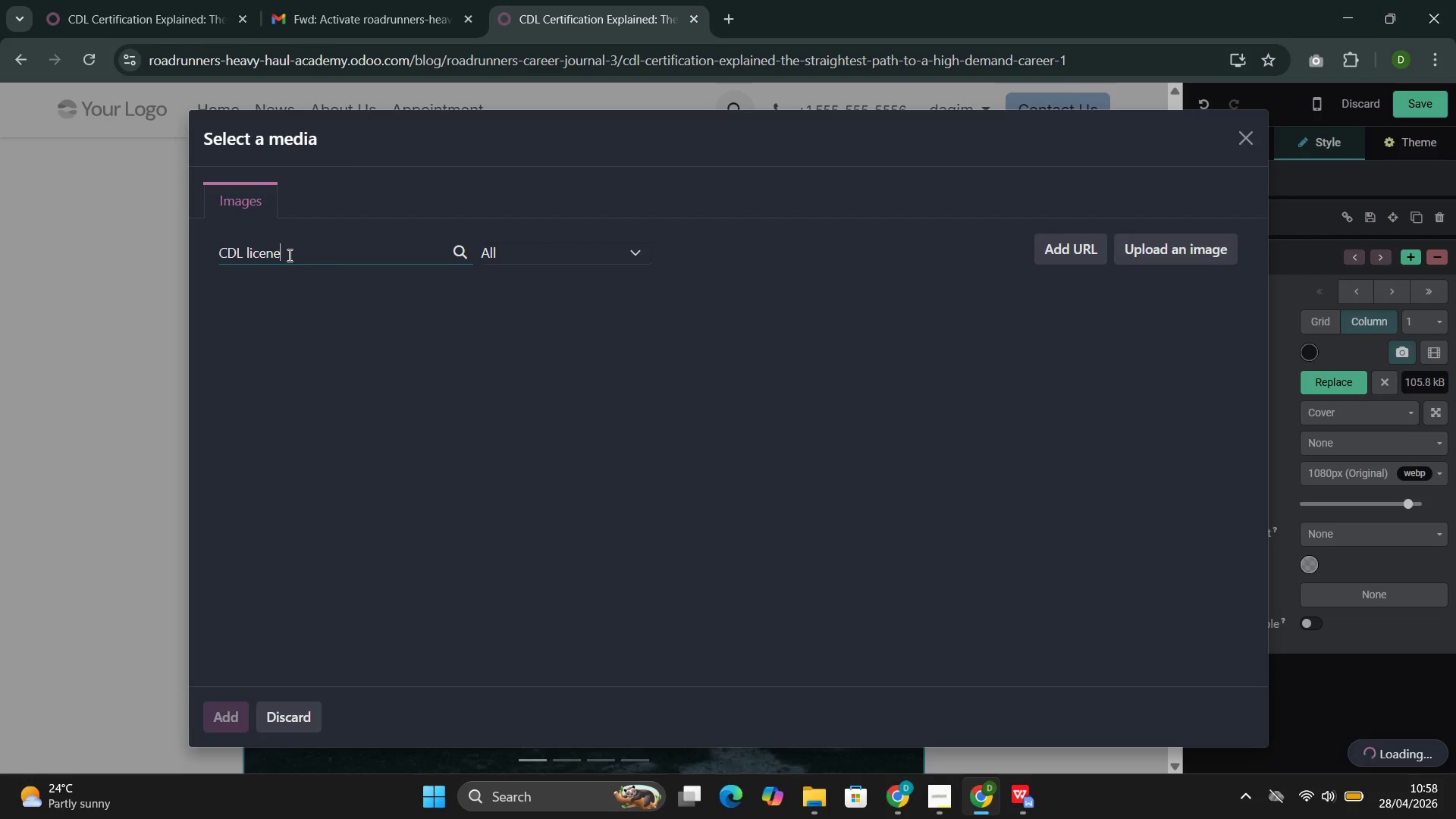 
key(Backspace)
type(se)
 